 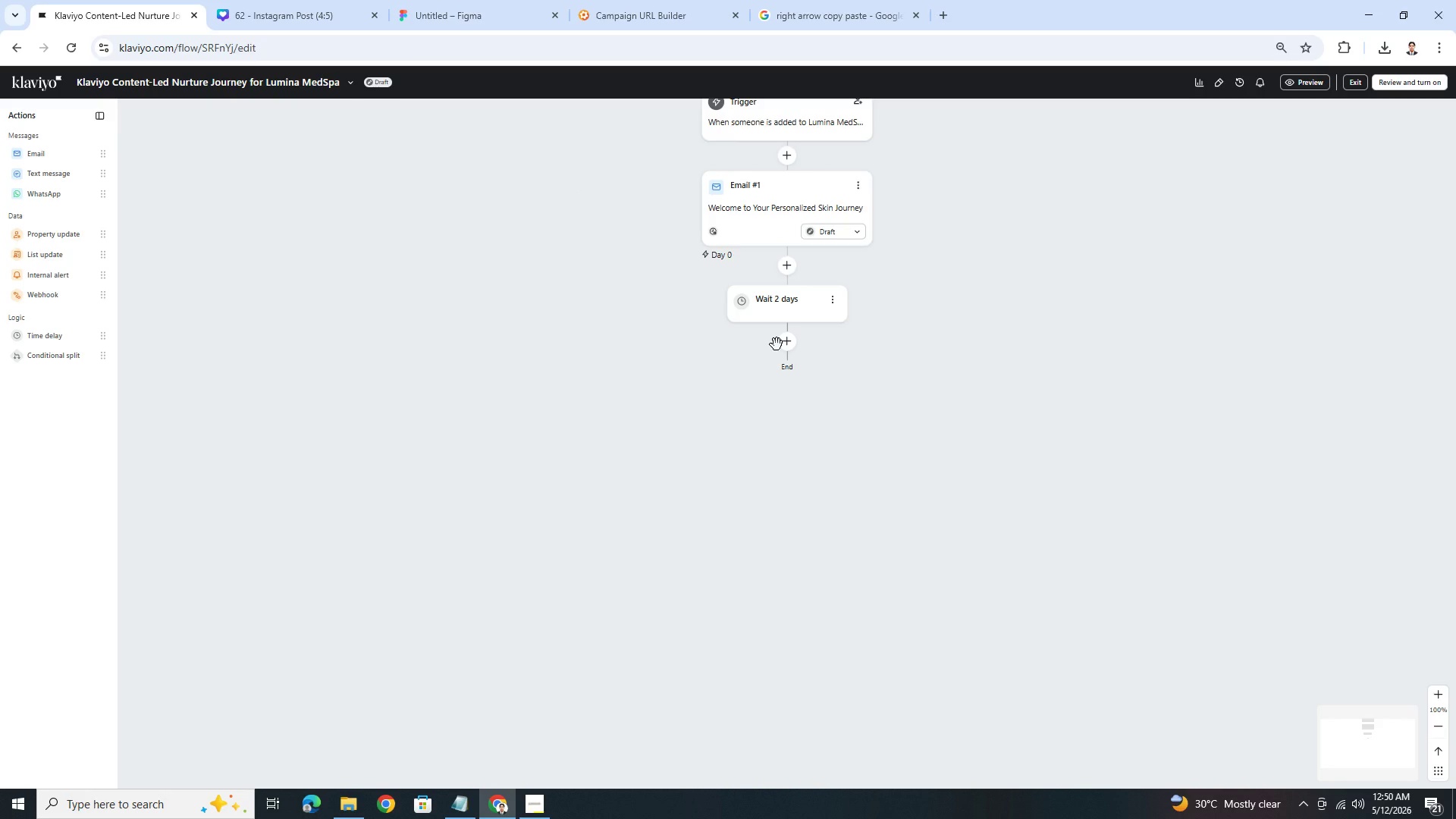 
left_click([780, 347])
 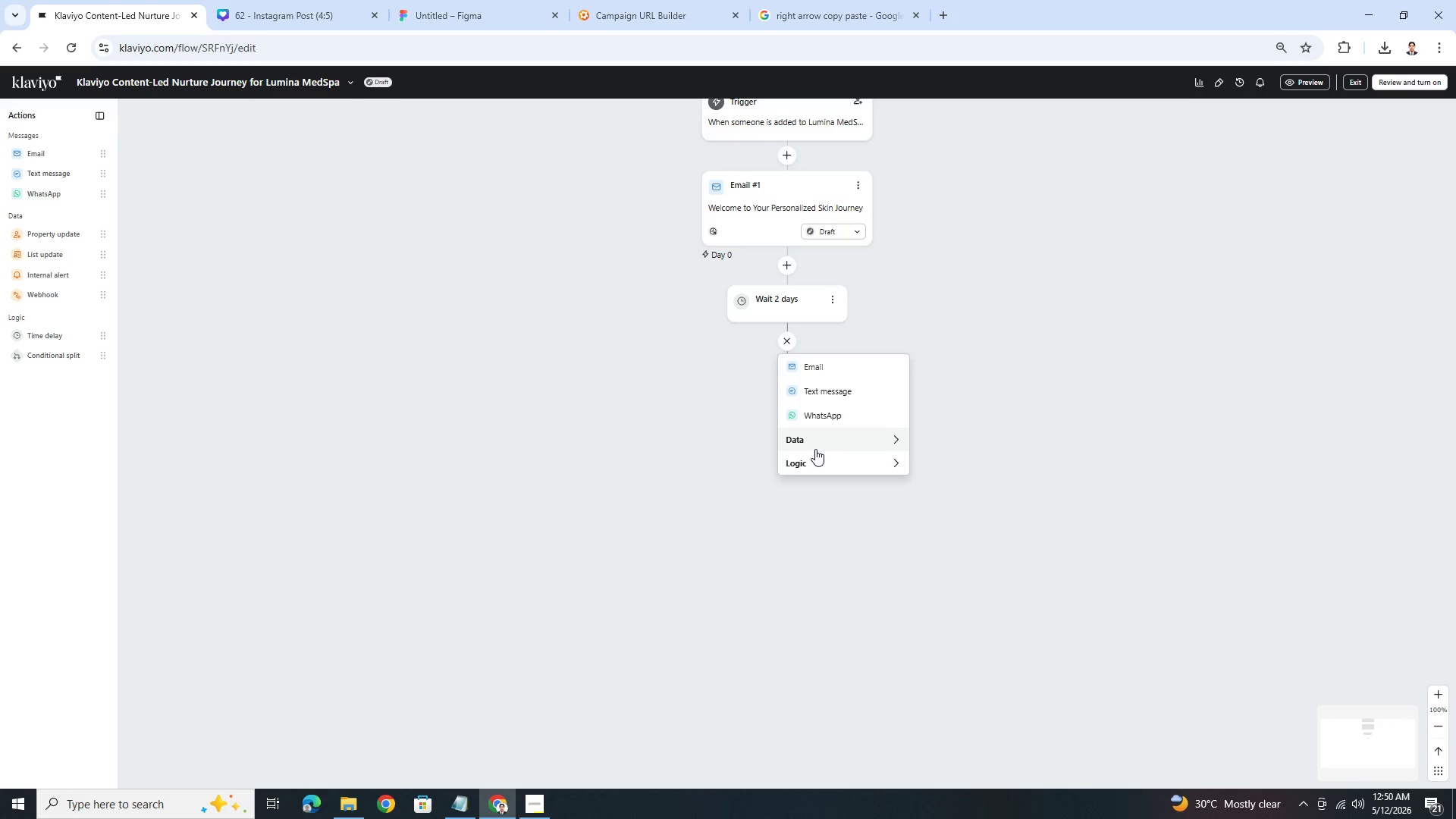 
left_click([817, 453])
 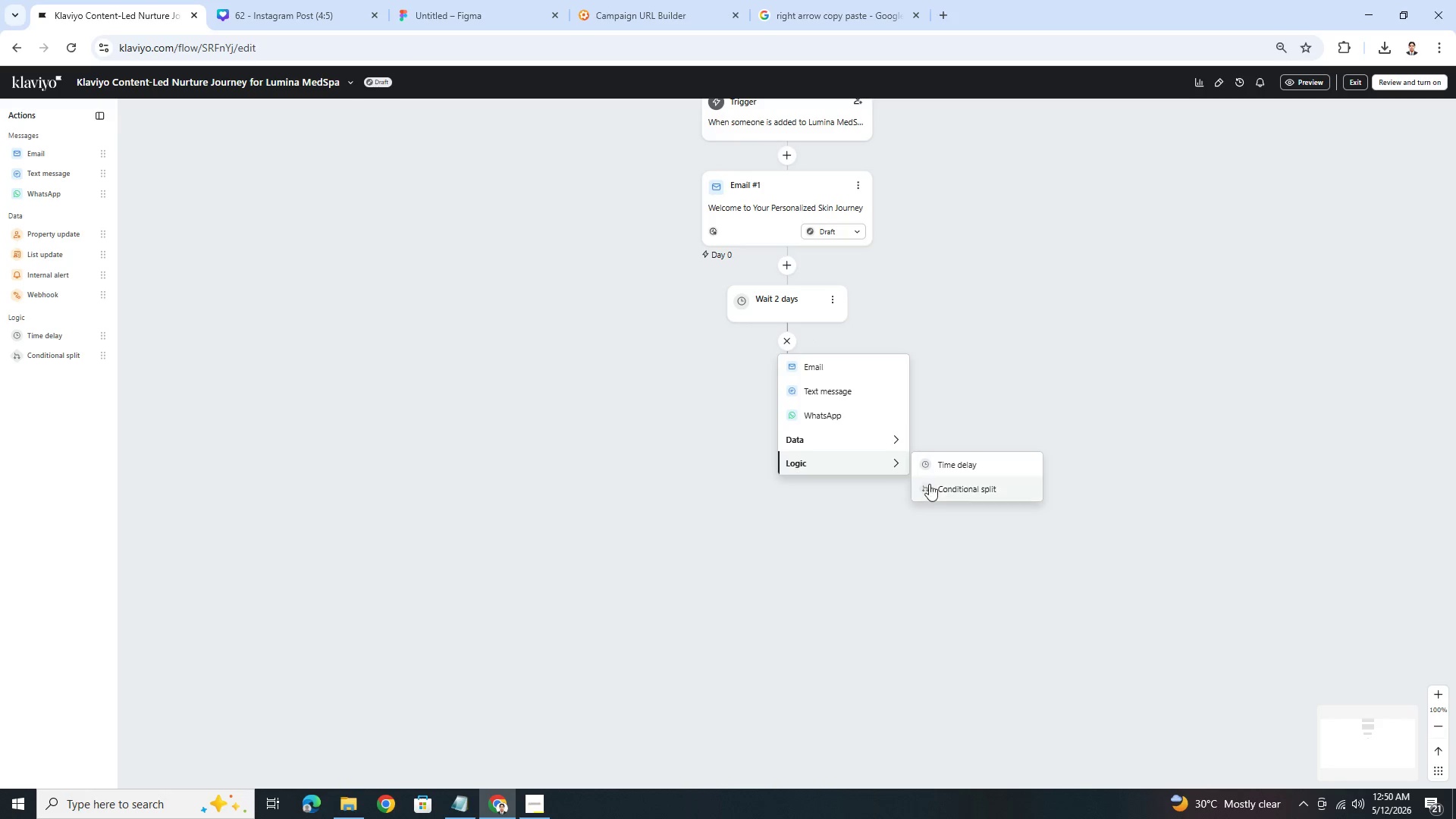 
left_click([934, 487])
 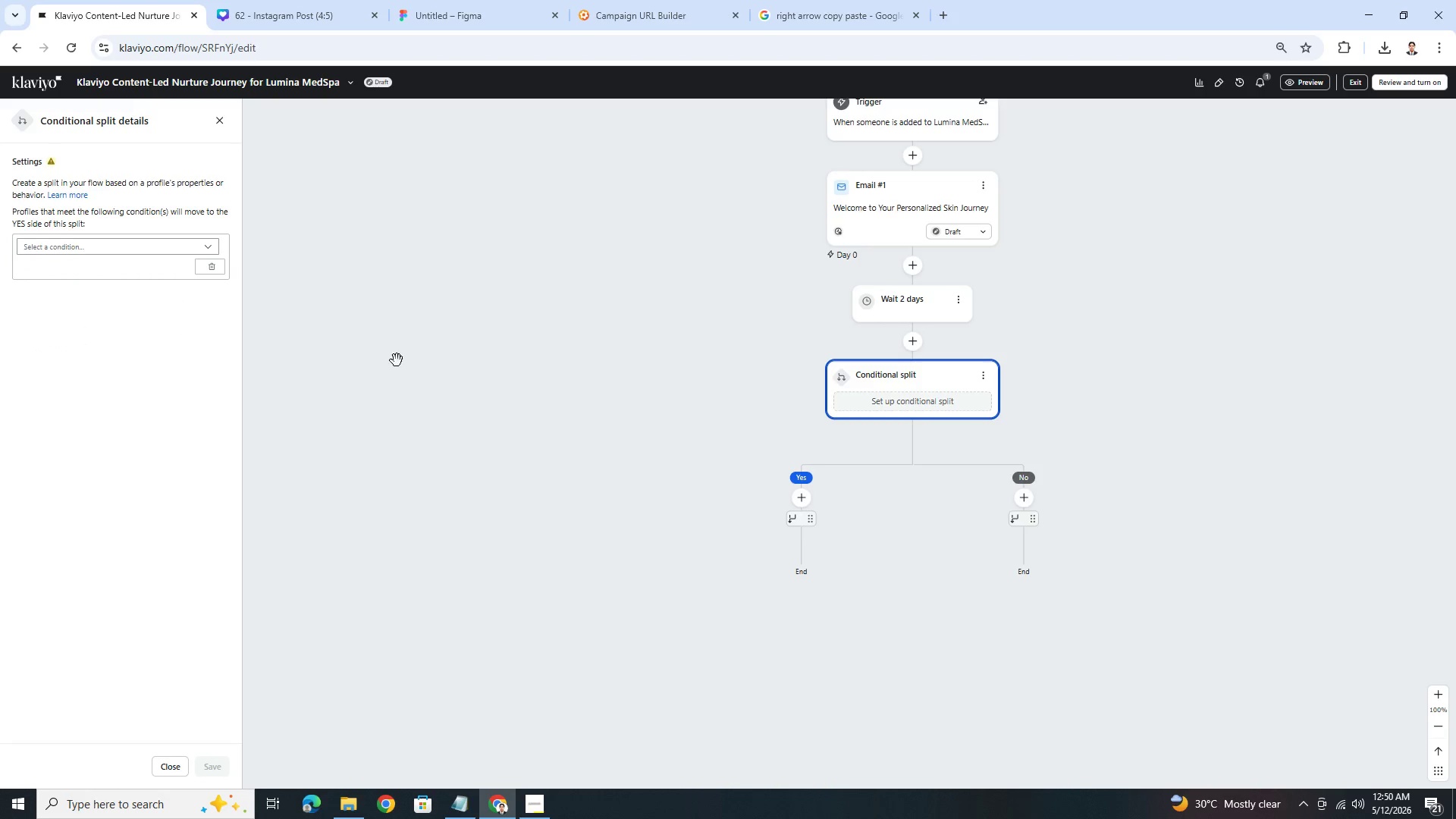 
left_click([94, 254])
 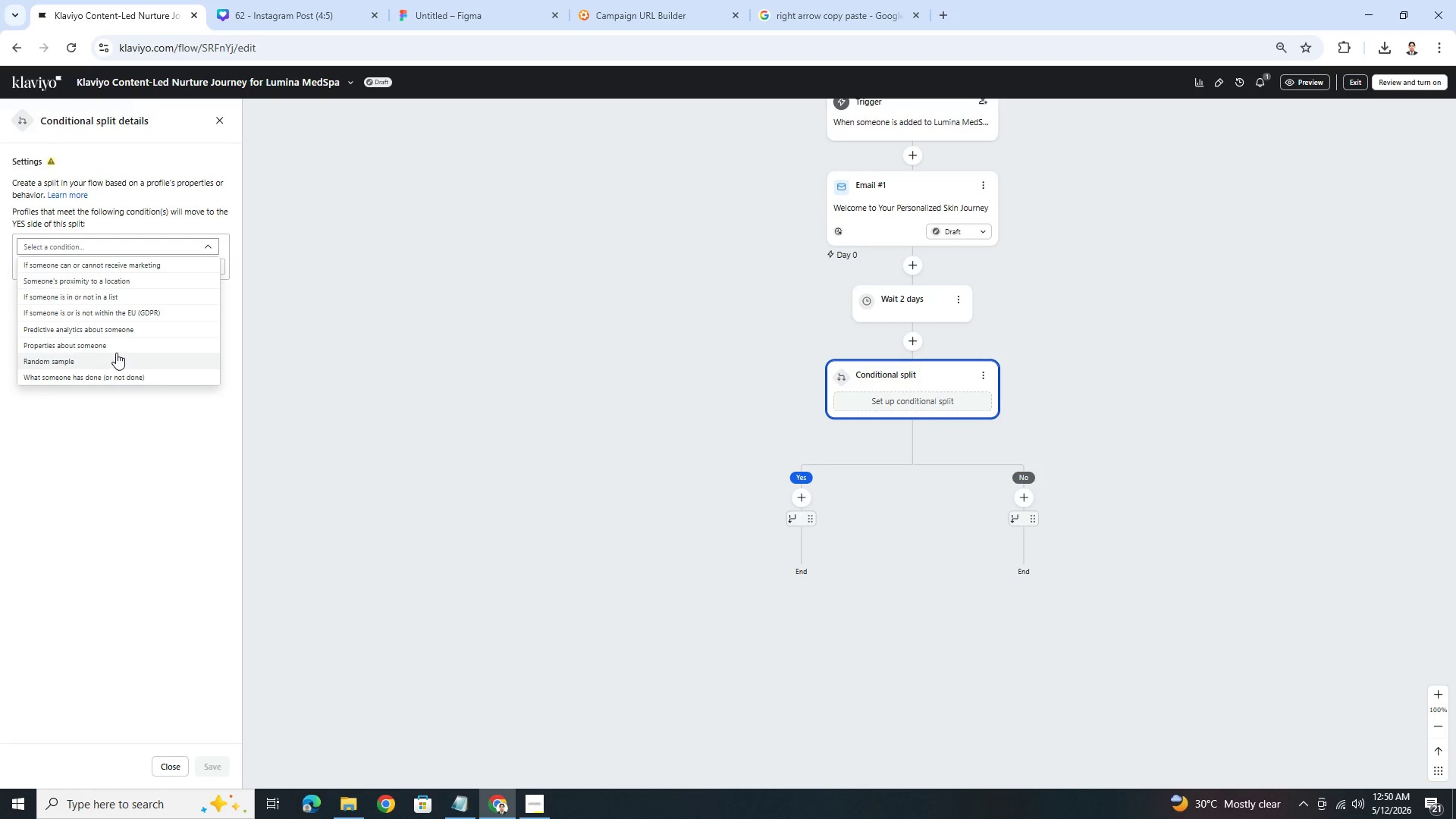 
left_click([115, 349])
 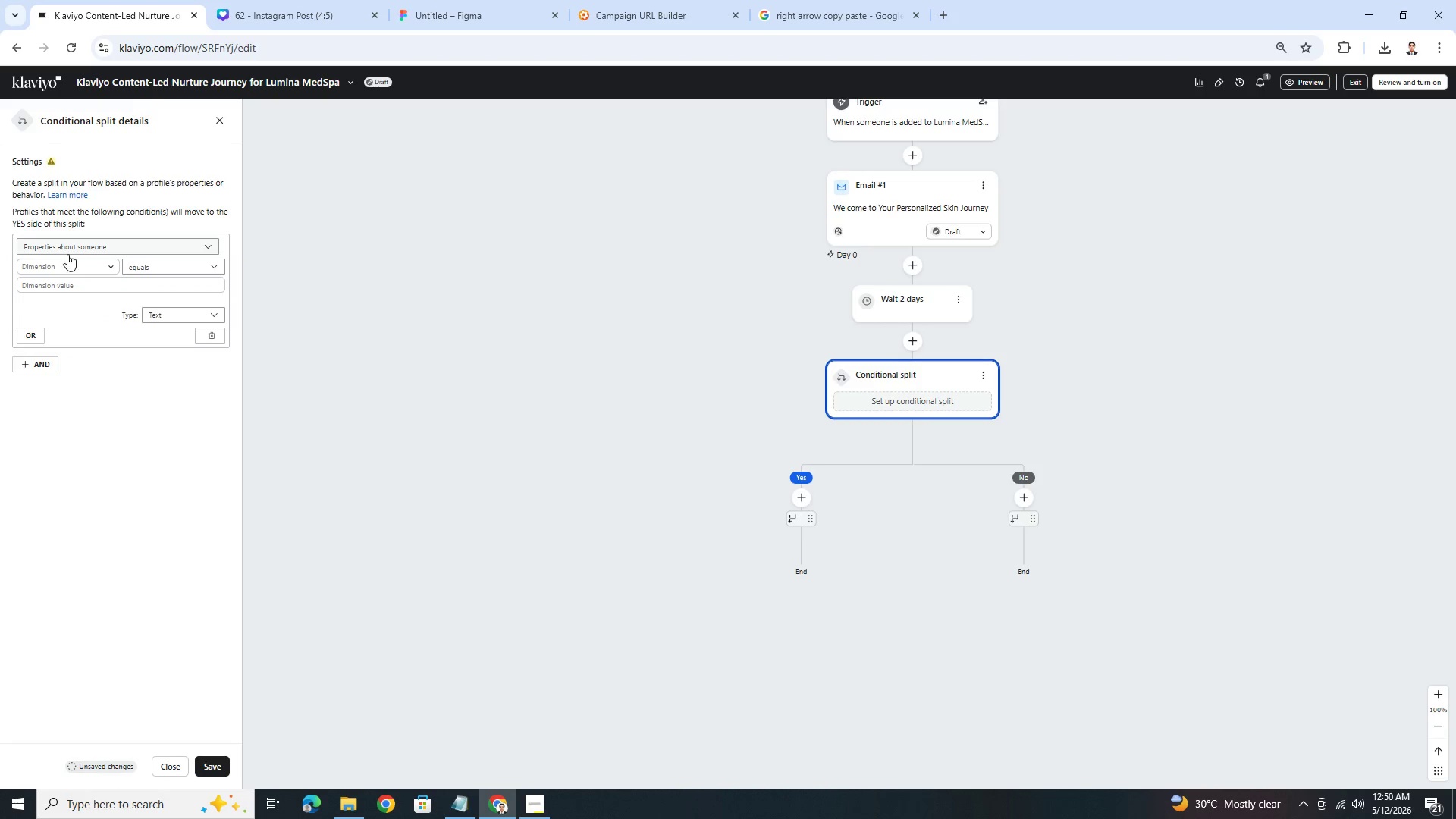 
left_click([74, 267])
 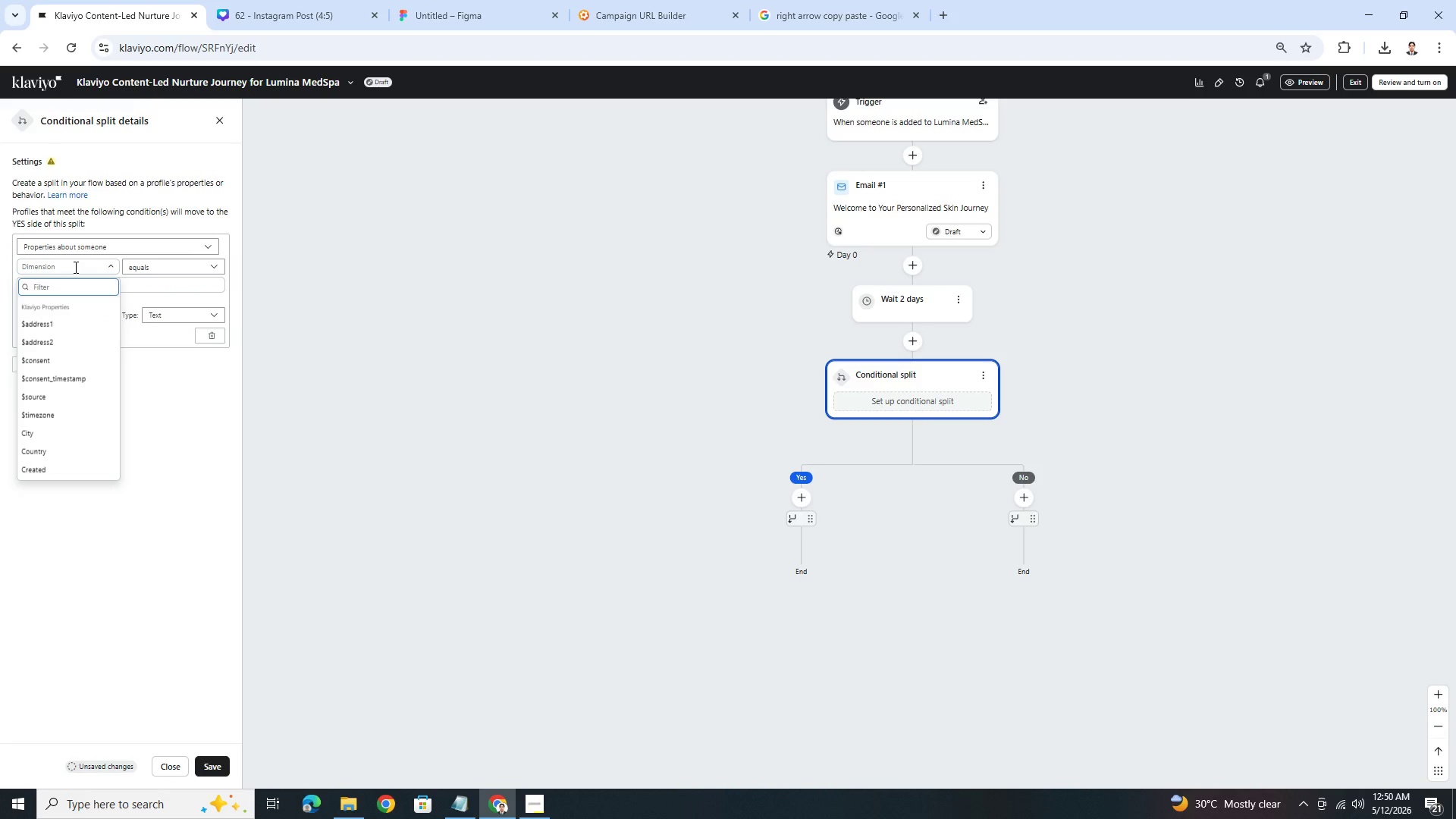 
type(primar)
 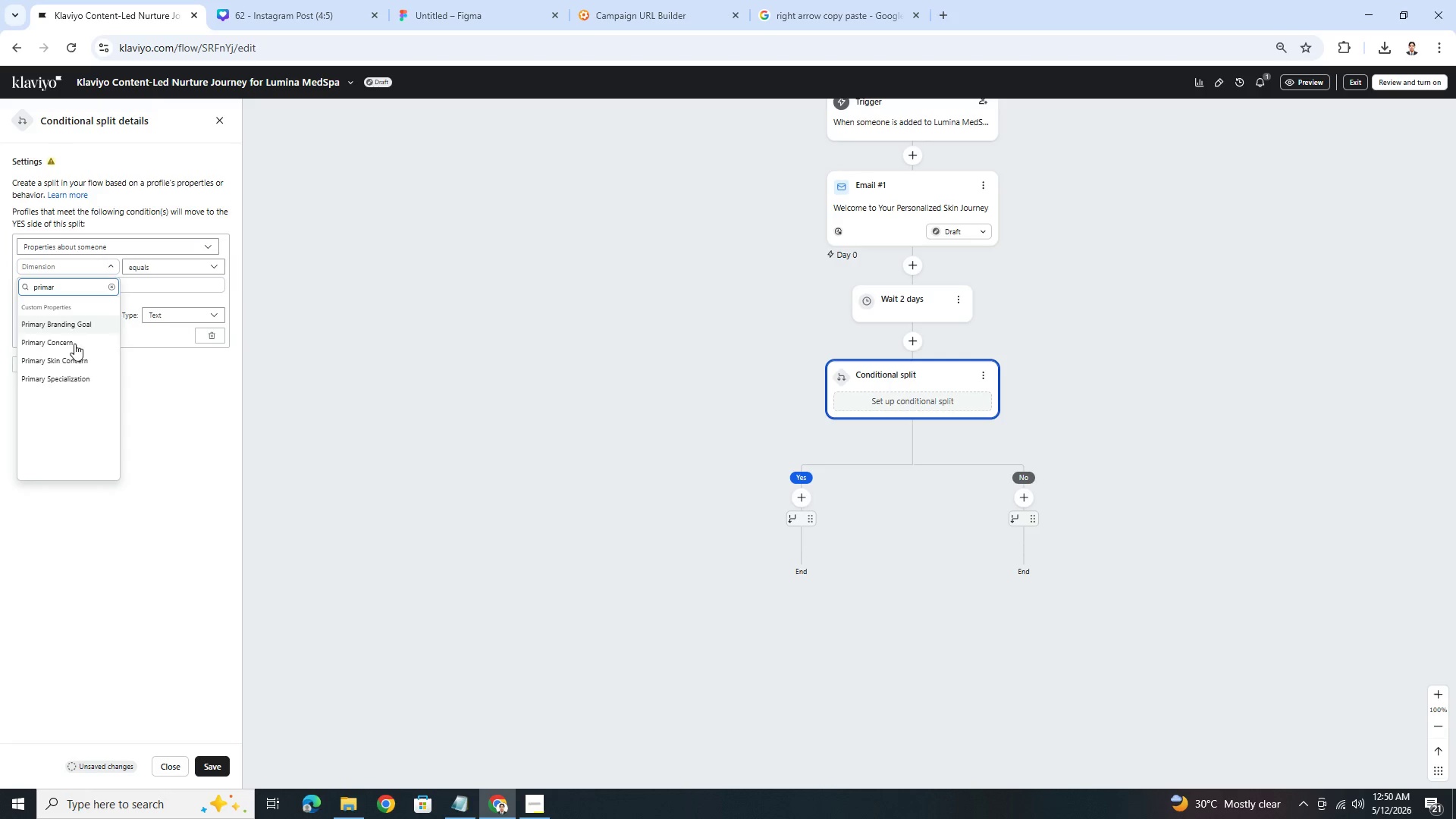 
left_click([69, 366])
 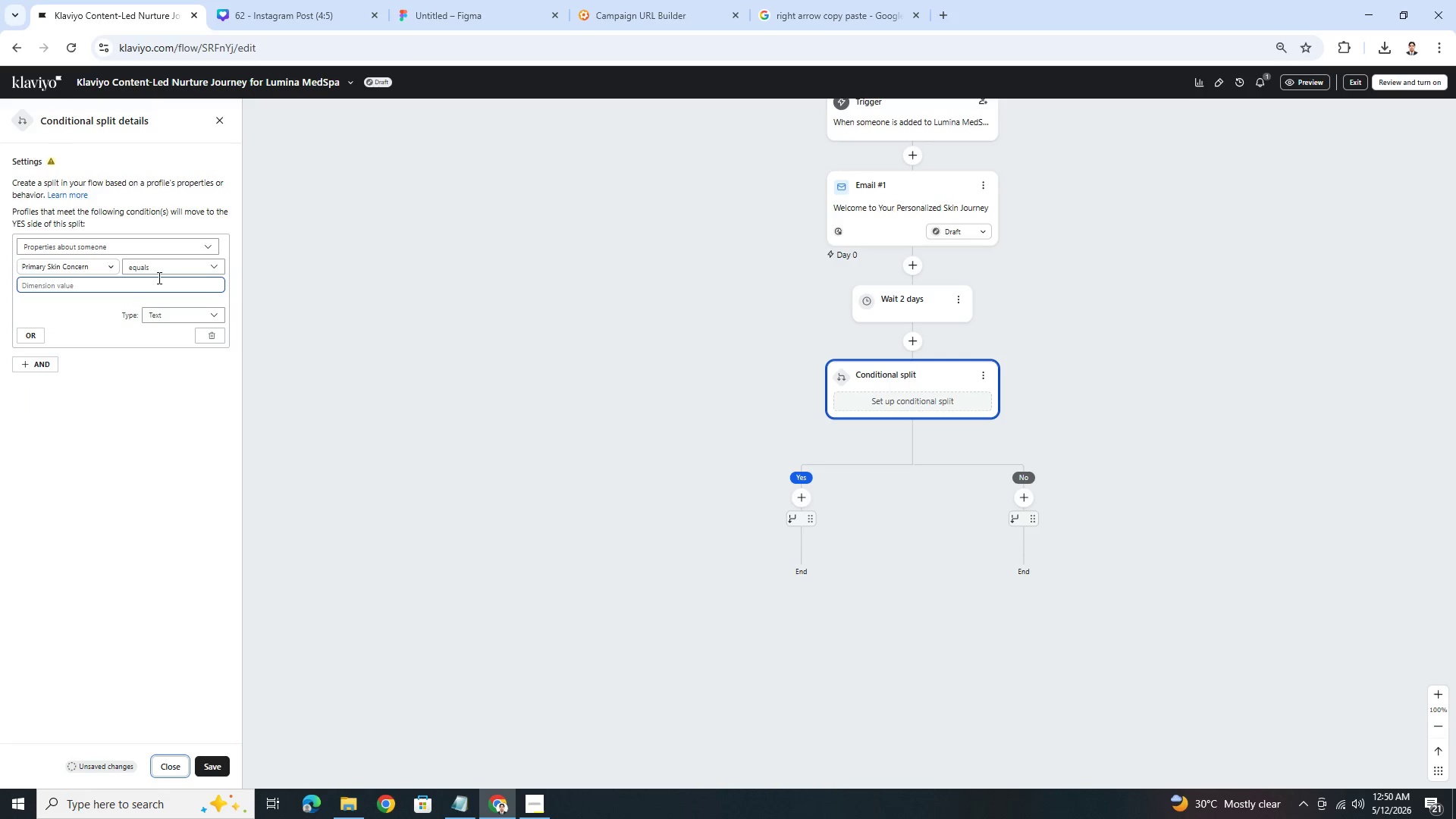 
left_click([162, 271])
 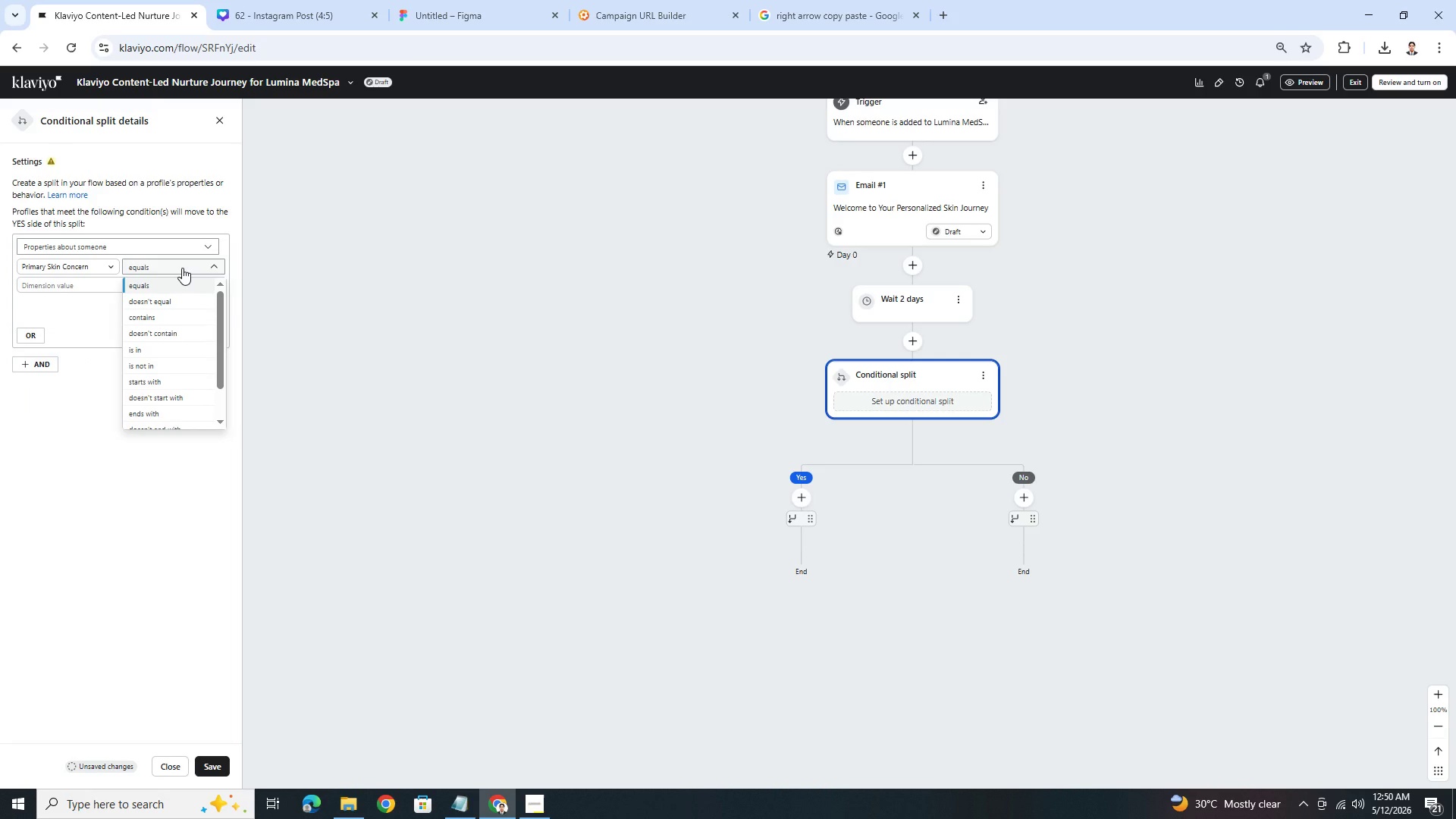 
left_click([182, 268])
 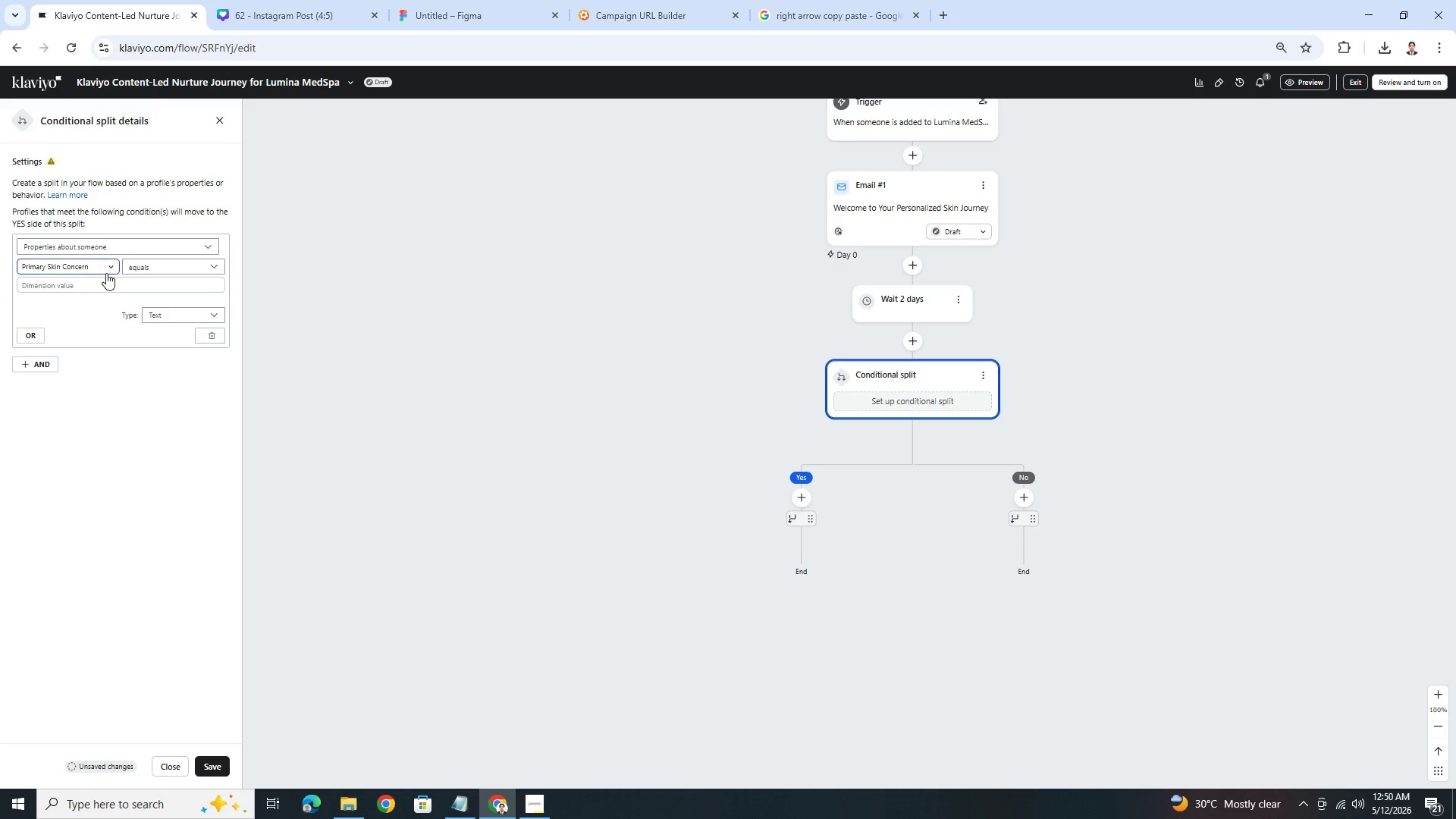 
left_click([103, 282])
 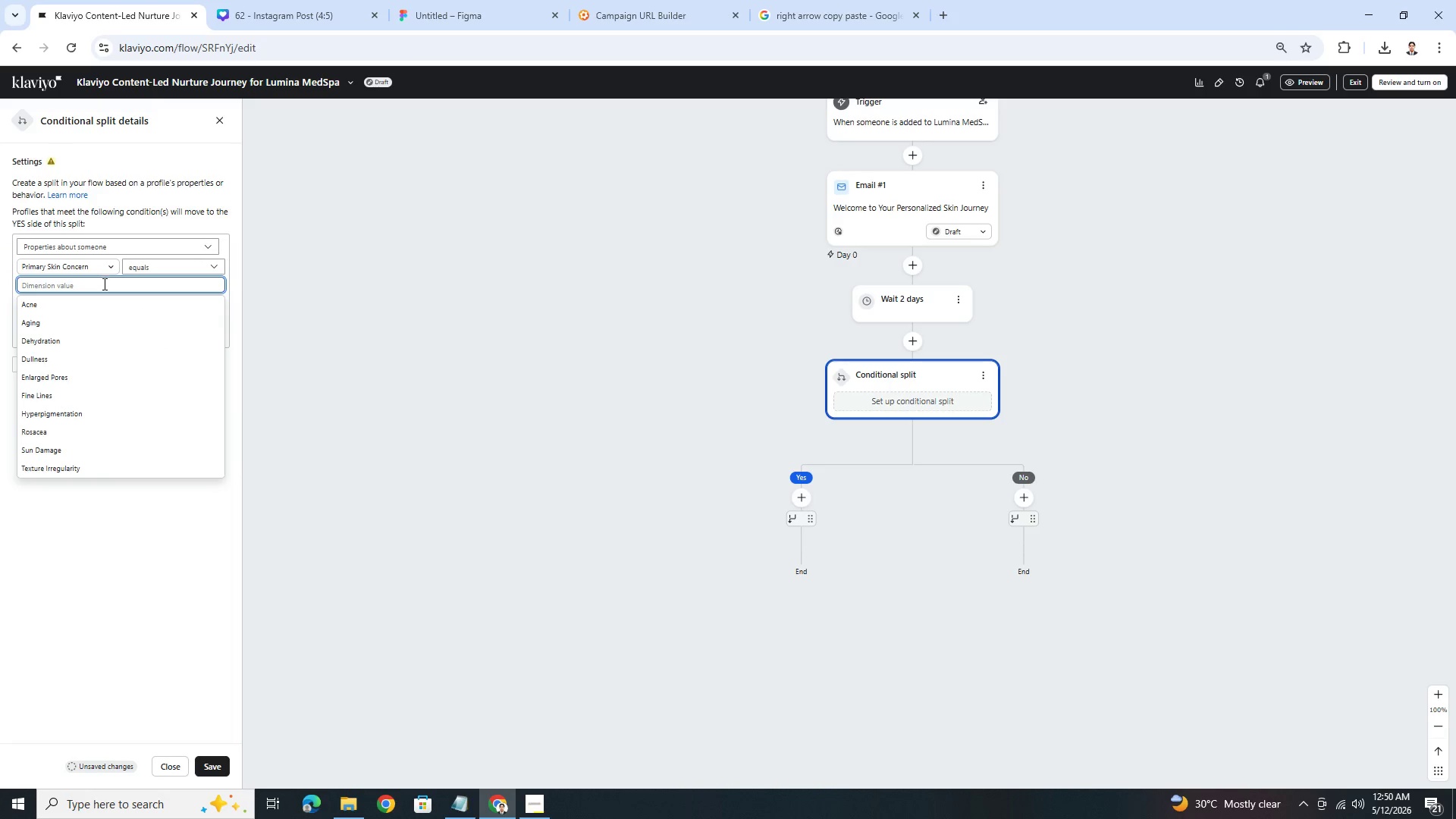 
scroll: coordinate [121, 350], scroll_direction: down, amount: 3.0
 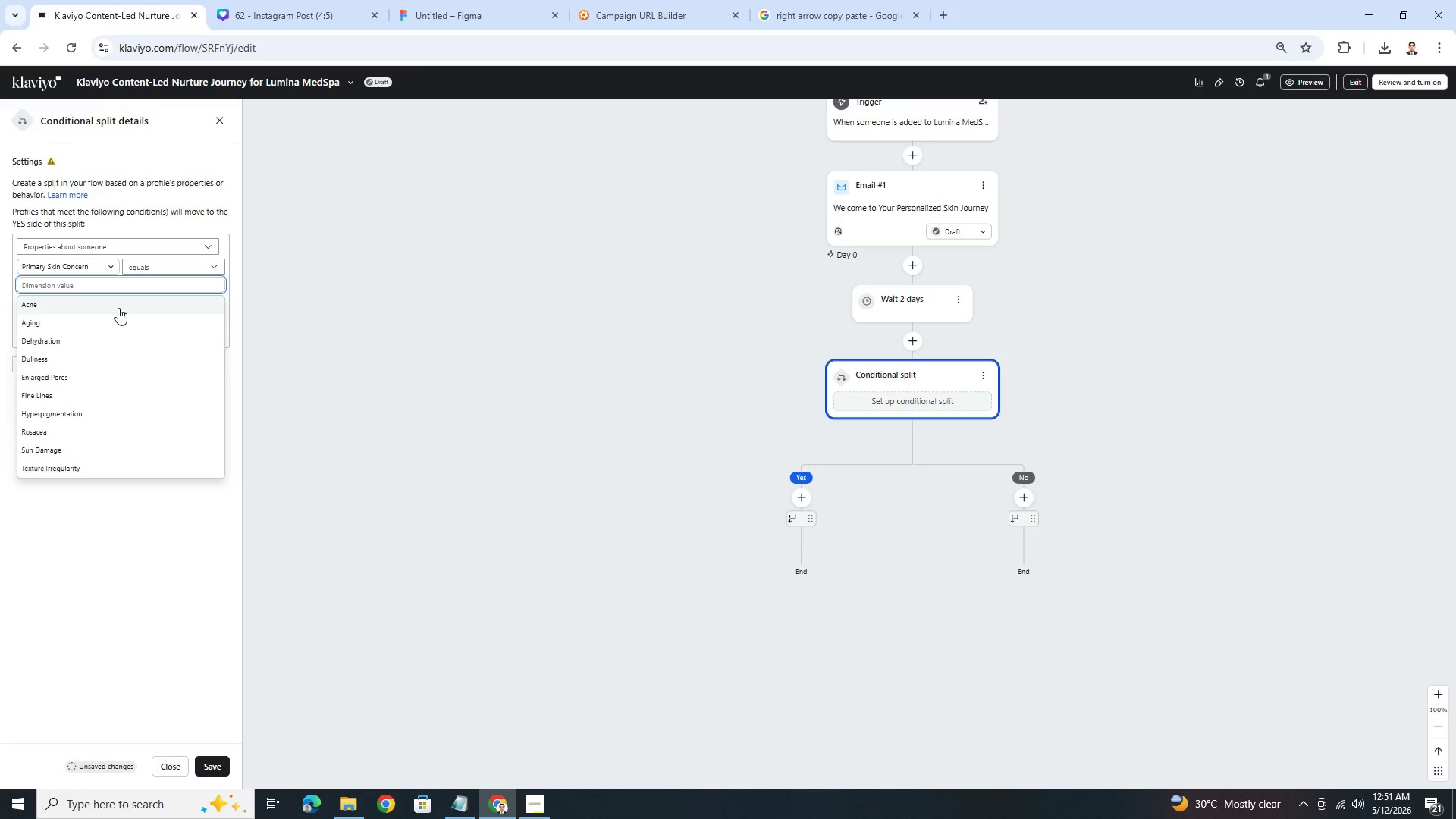 
wait(37.91)
 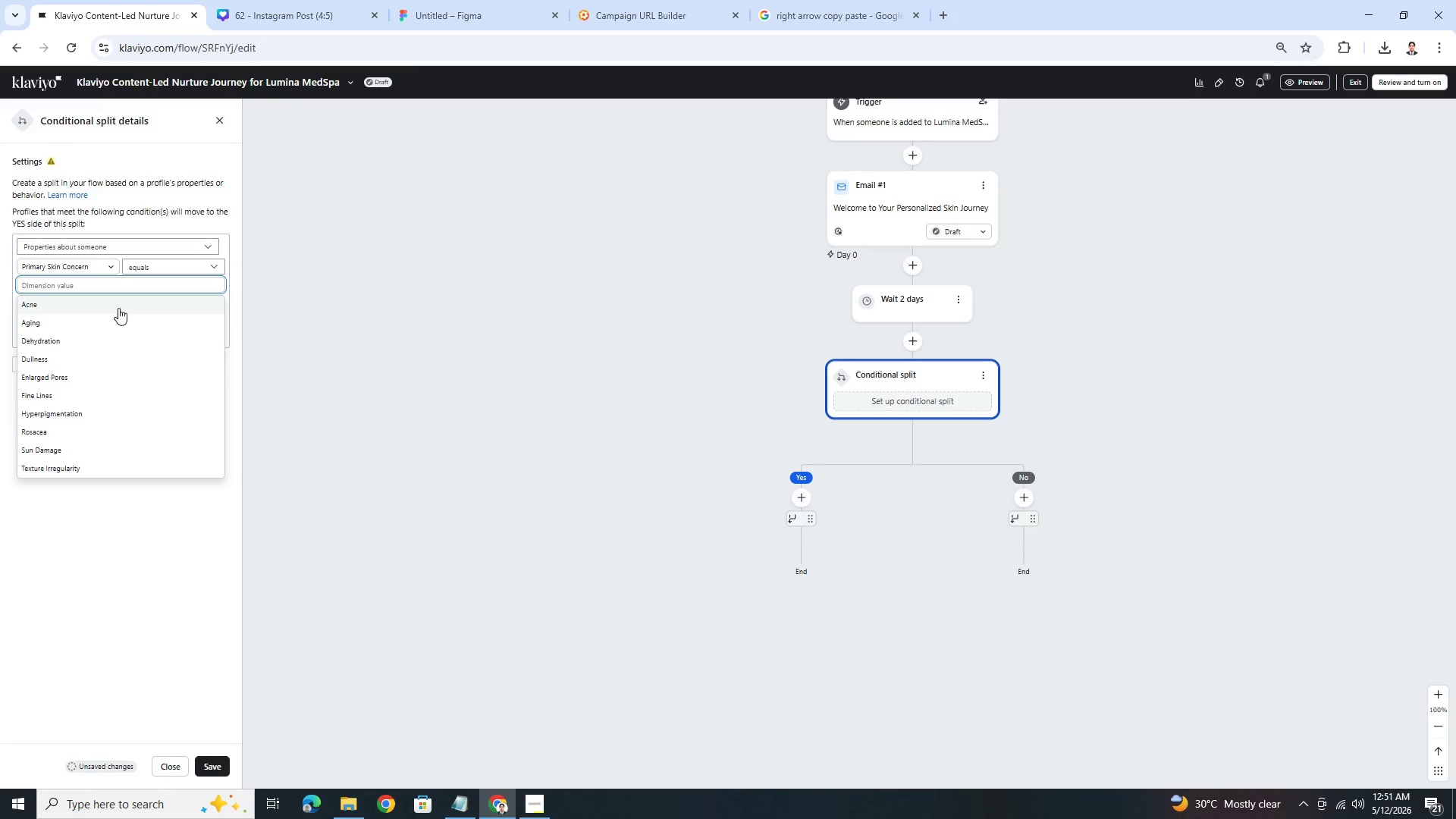 
left_click([118, 308])
 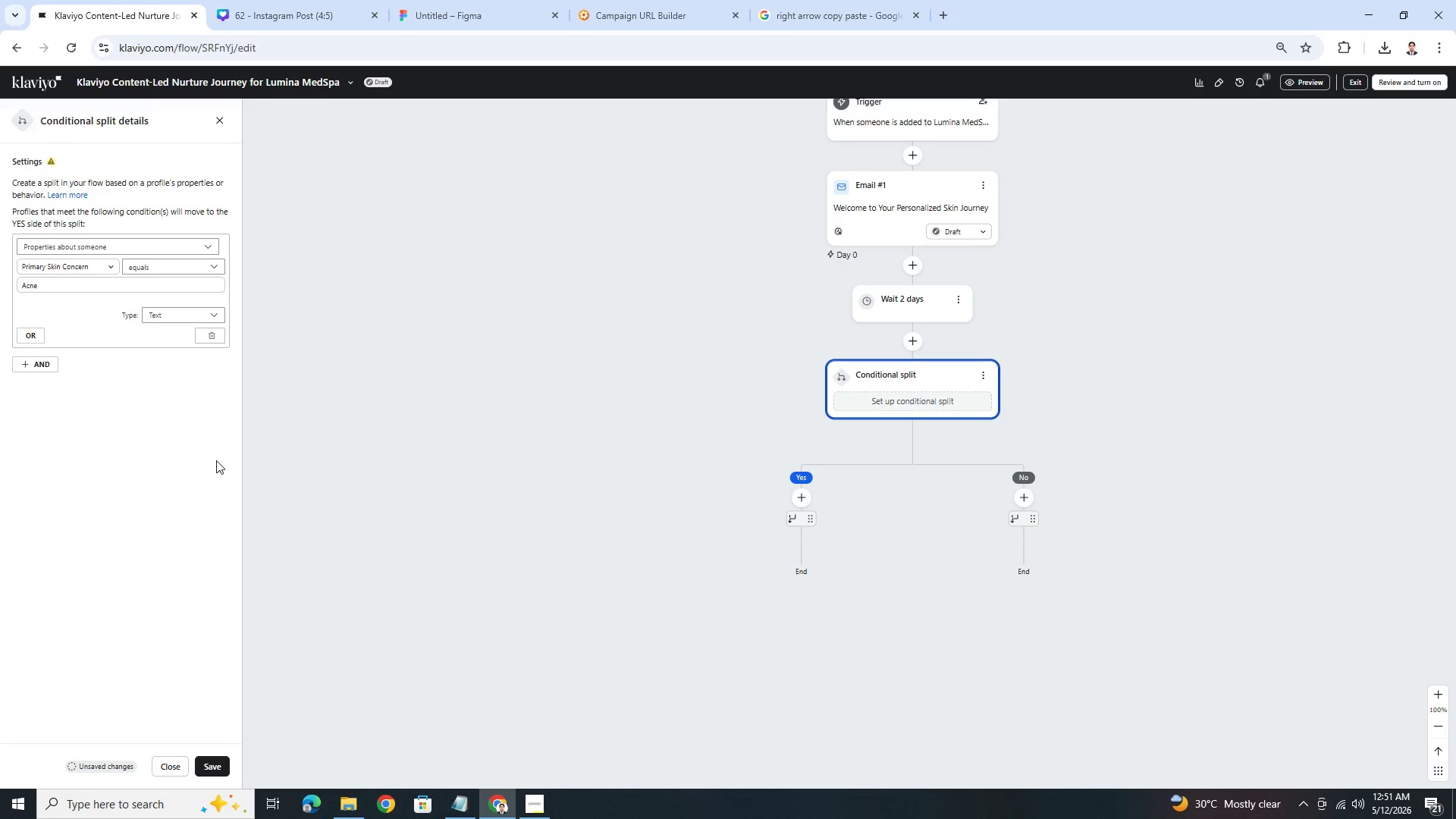 
wait(7.84)
 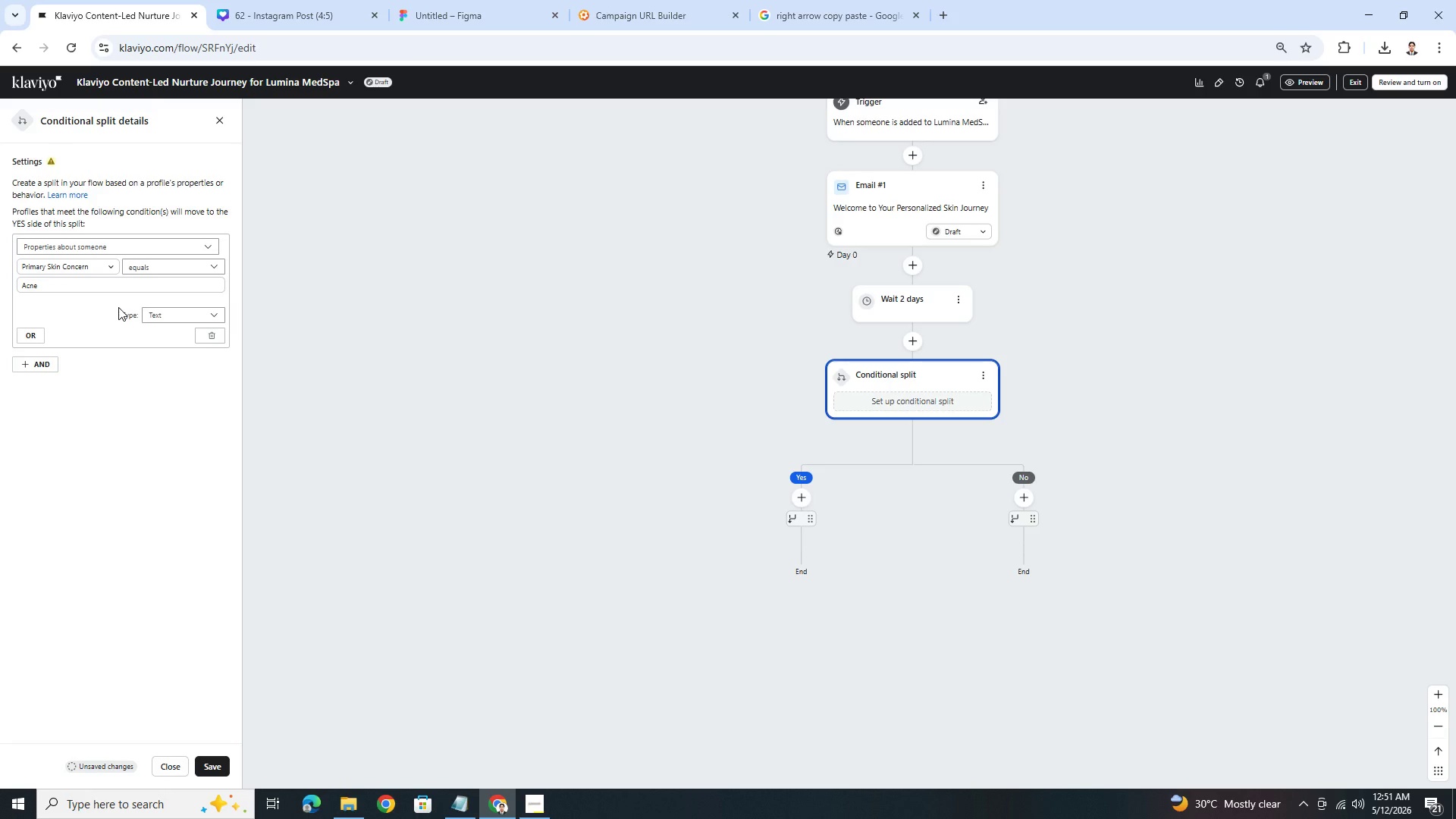 
left_click([209, 267])
 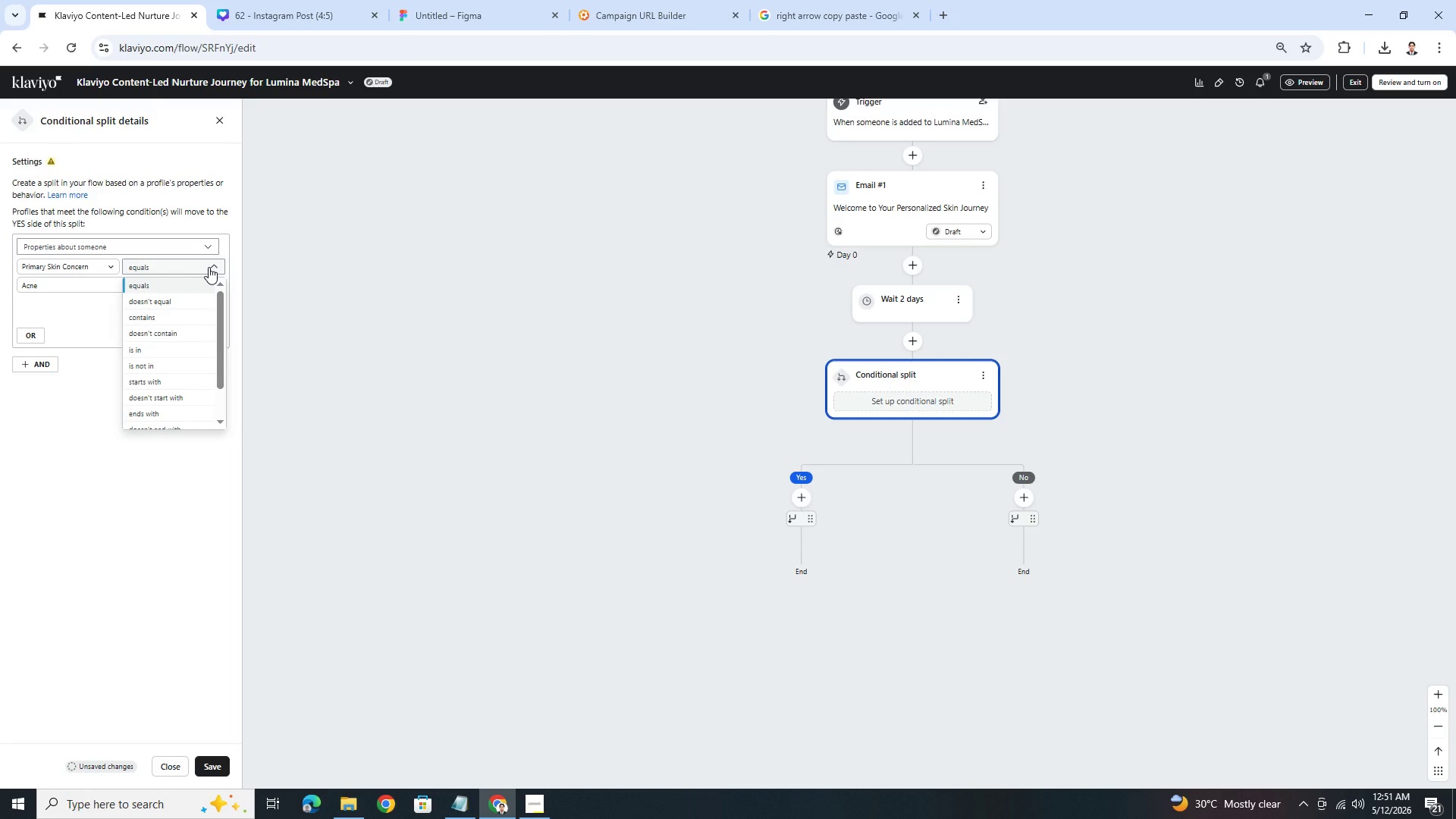 
left_click([209, 267])
 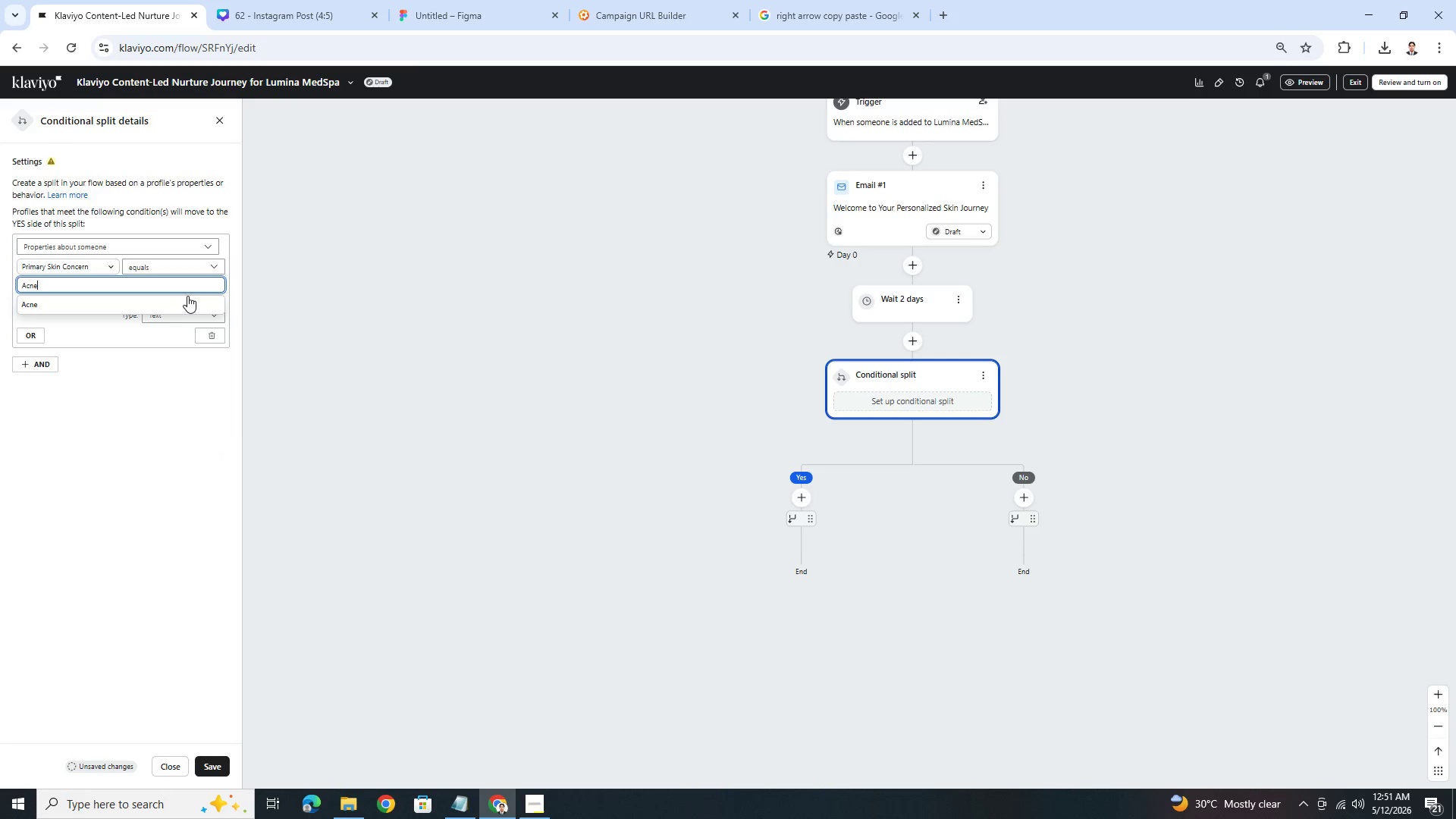 
double_click([180, 285])
 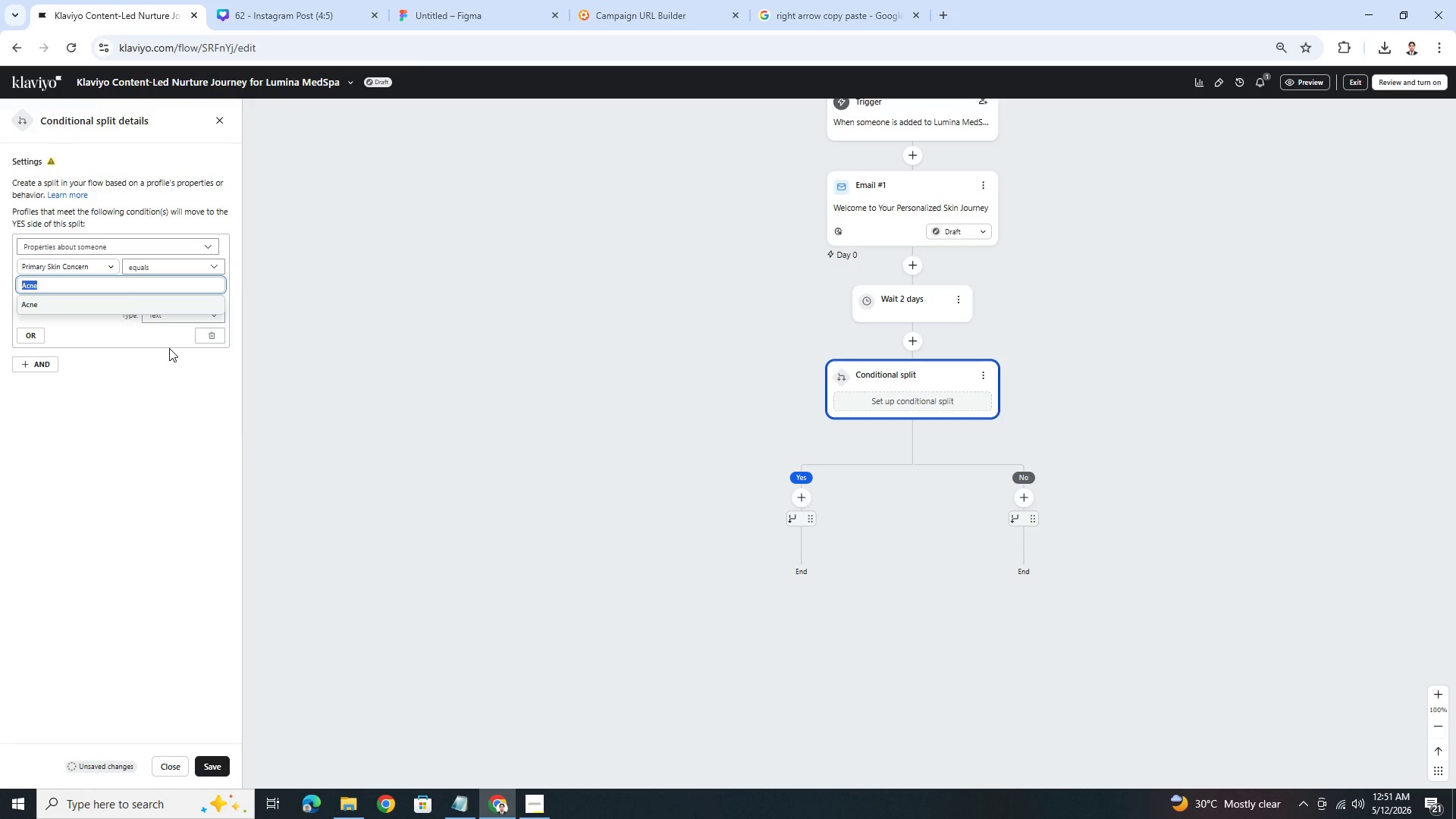 
key(Backspace)
 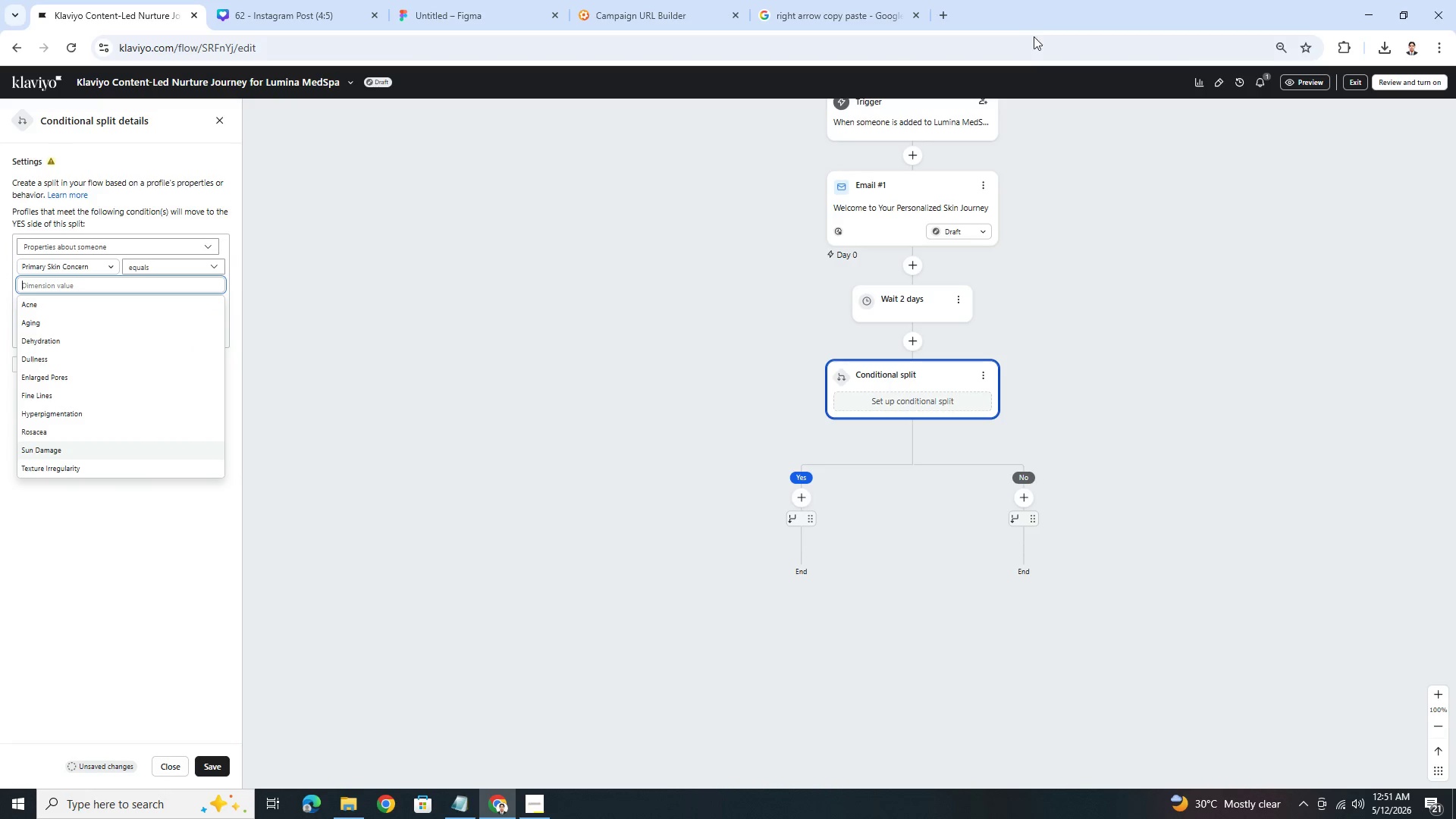 
left_click([946, 14])
 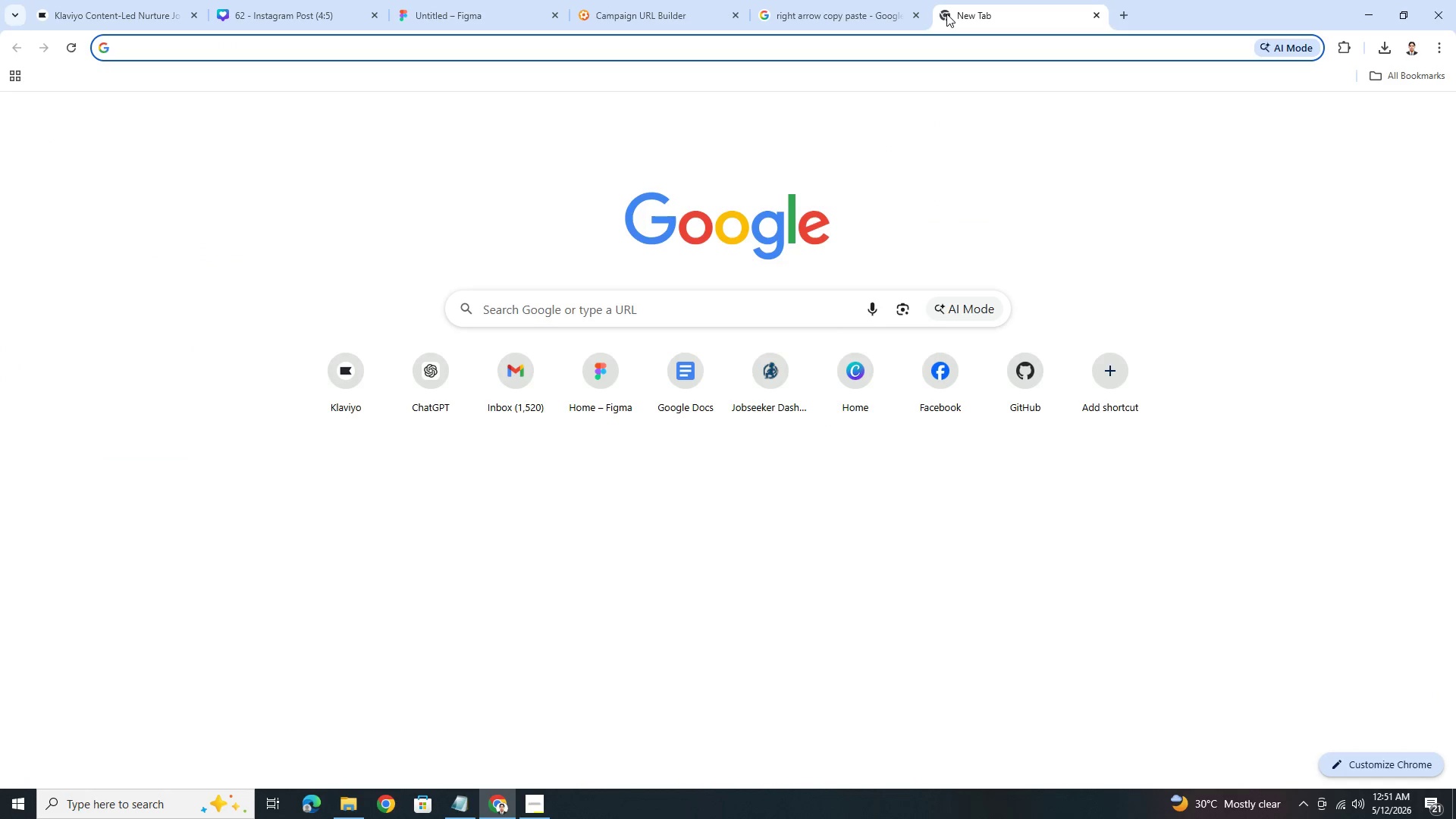 
type(rosacea)
 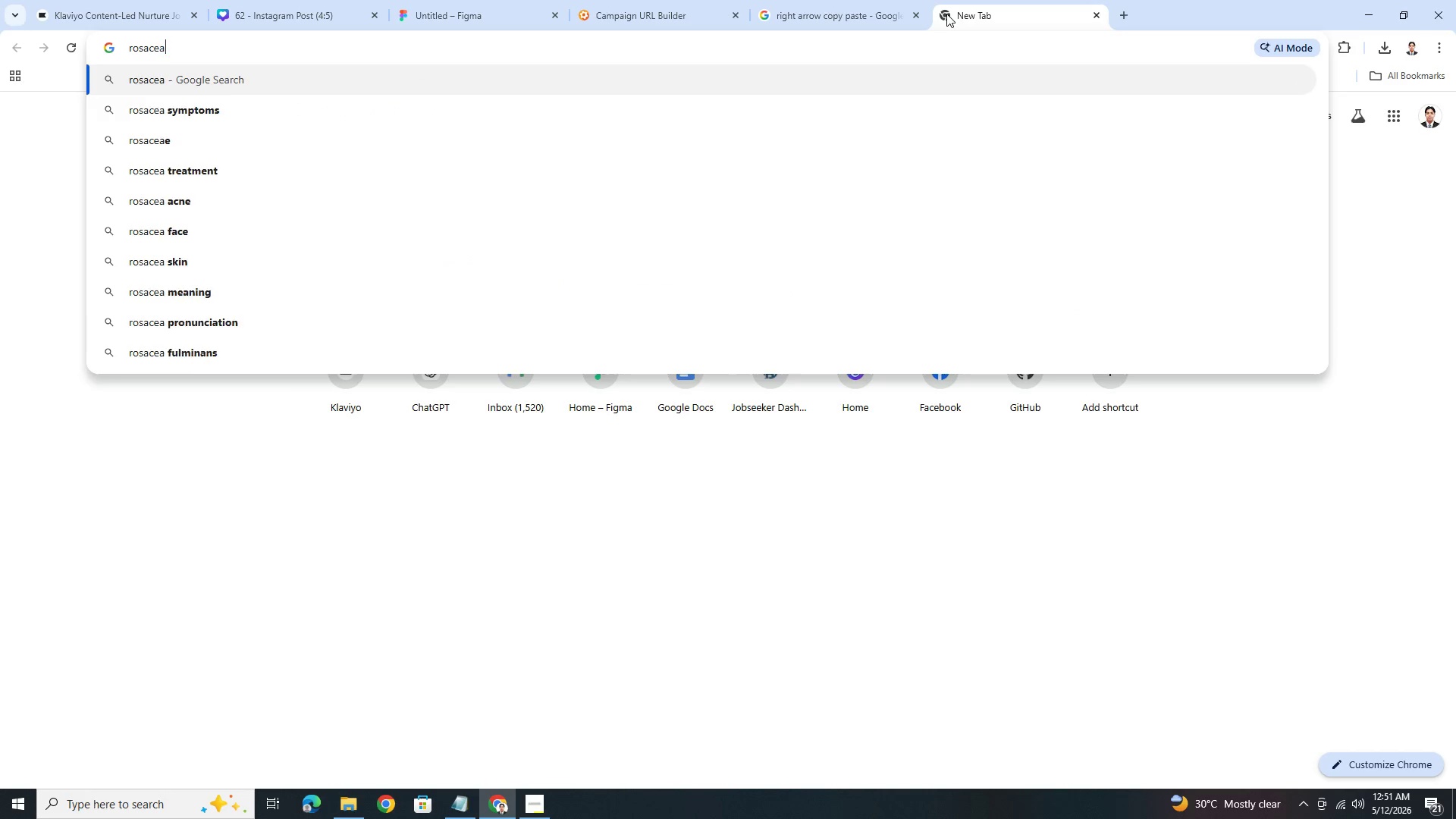 
key(Enter)
 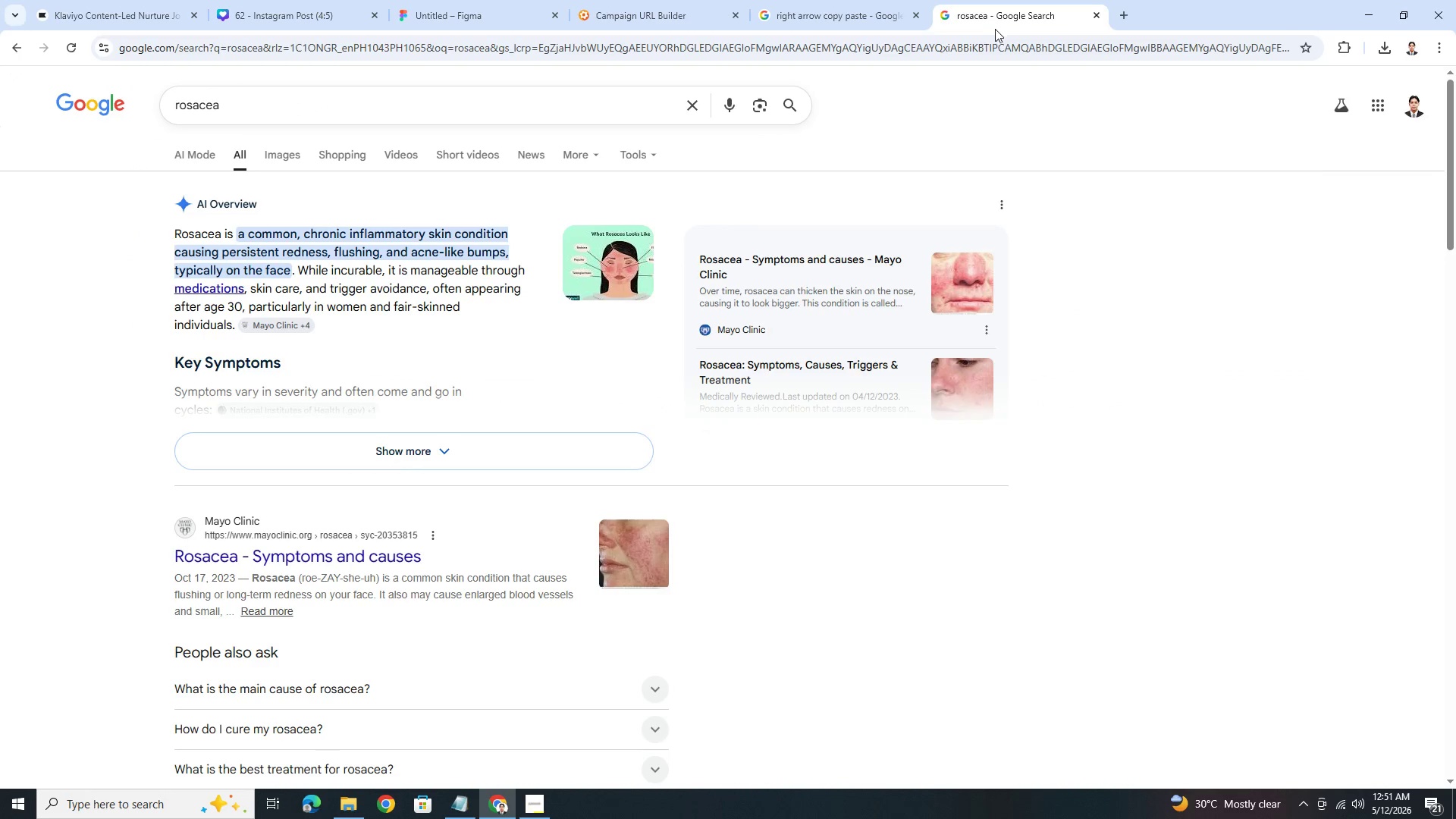 
wait(5.81)
 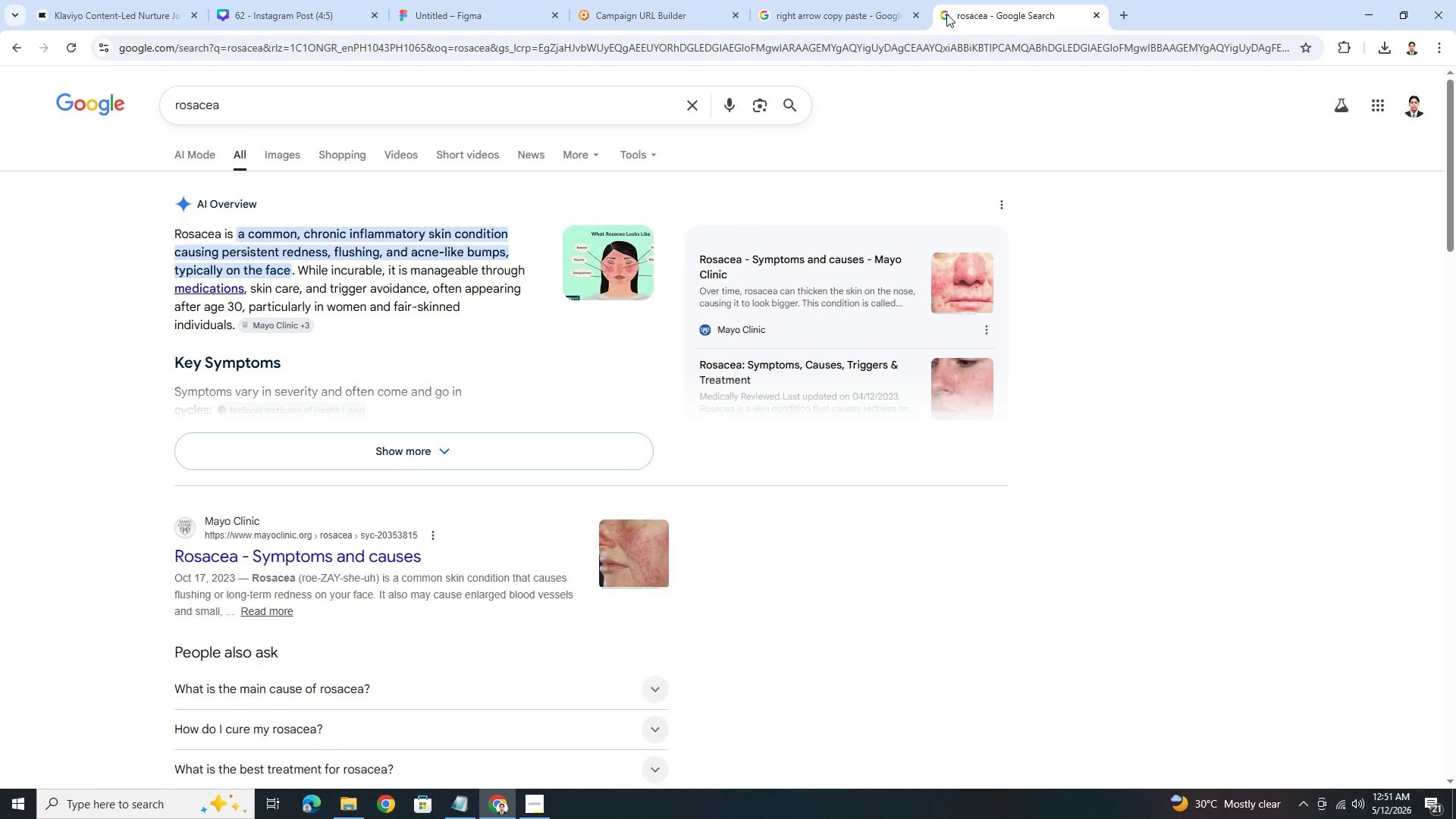 
left_click([1098, 9])
 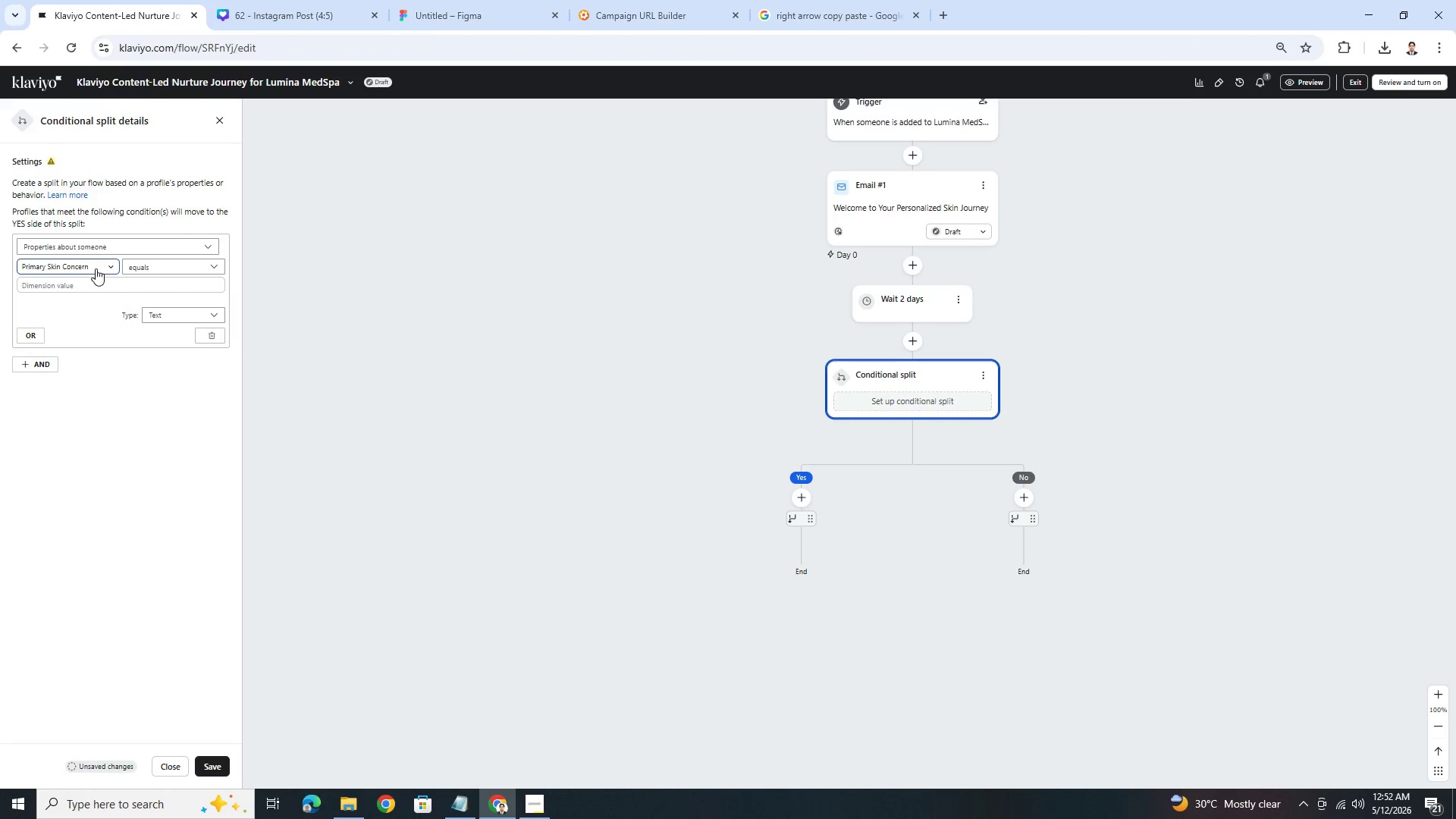 
left_click([95, 278])
 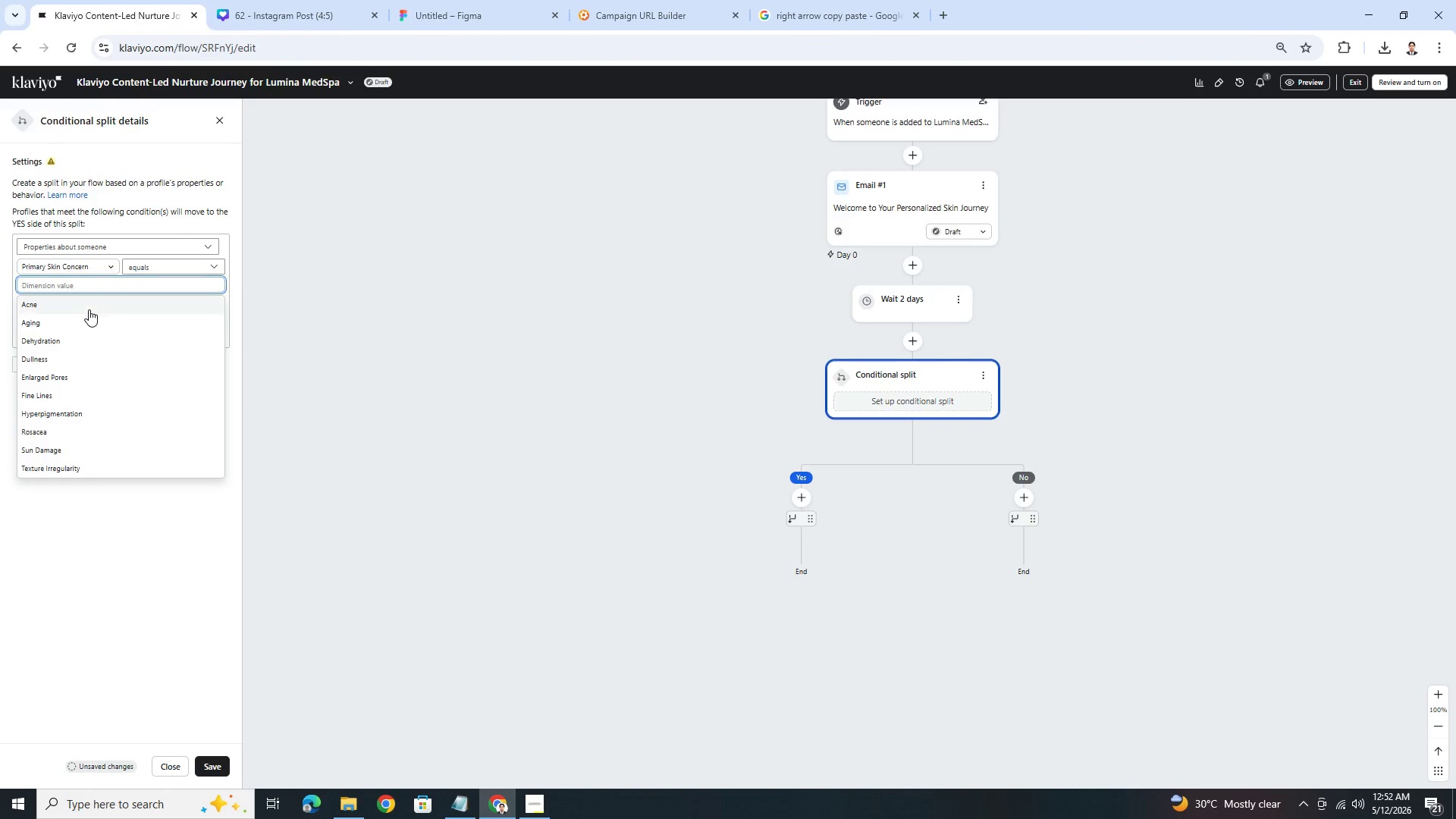 
left_click([89, 309])
 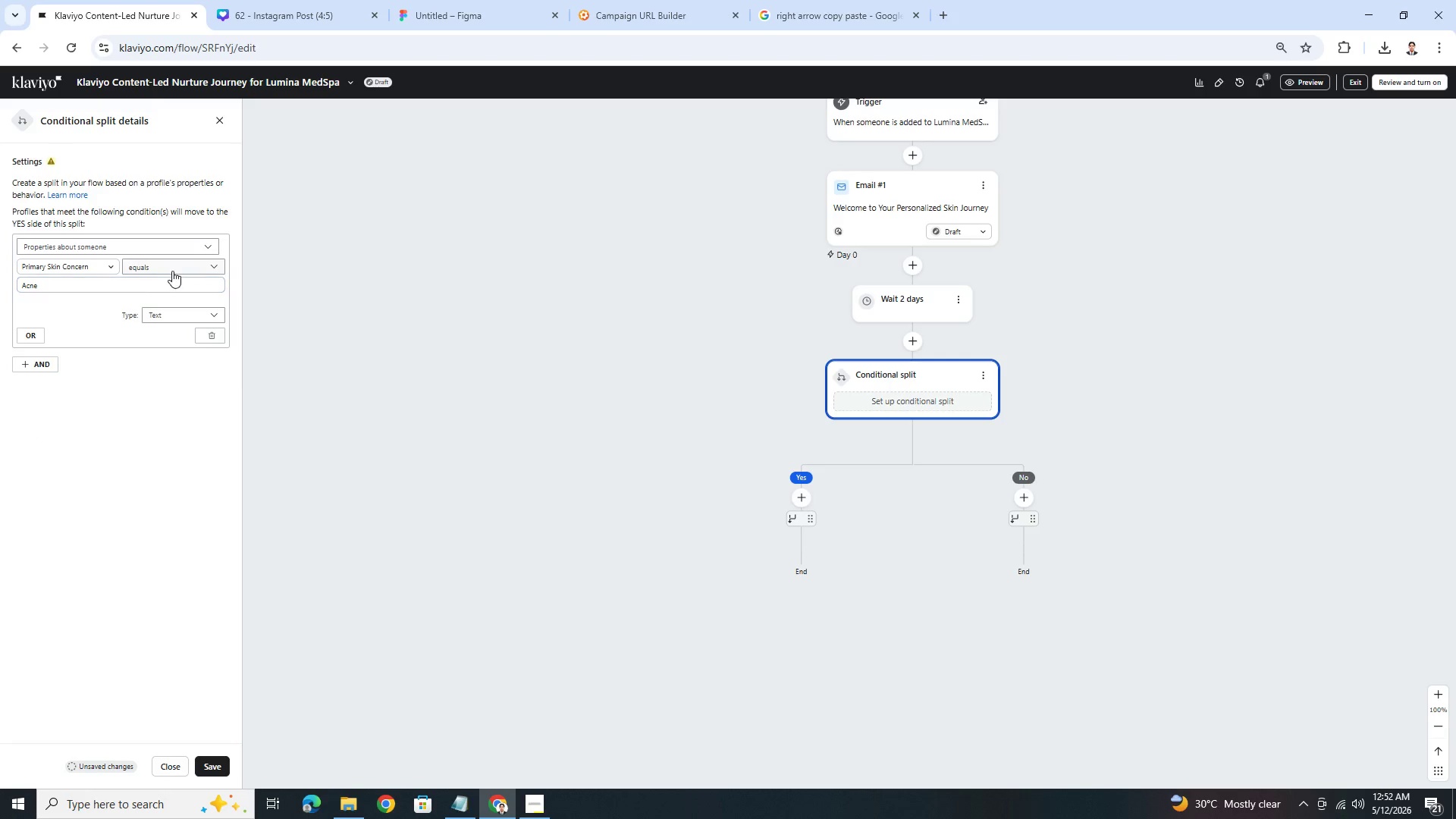 
left_click([174, 269])
 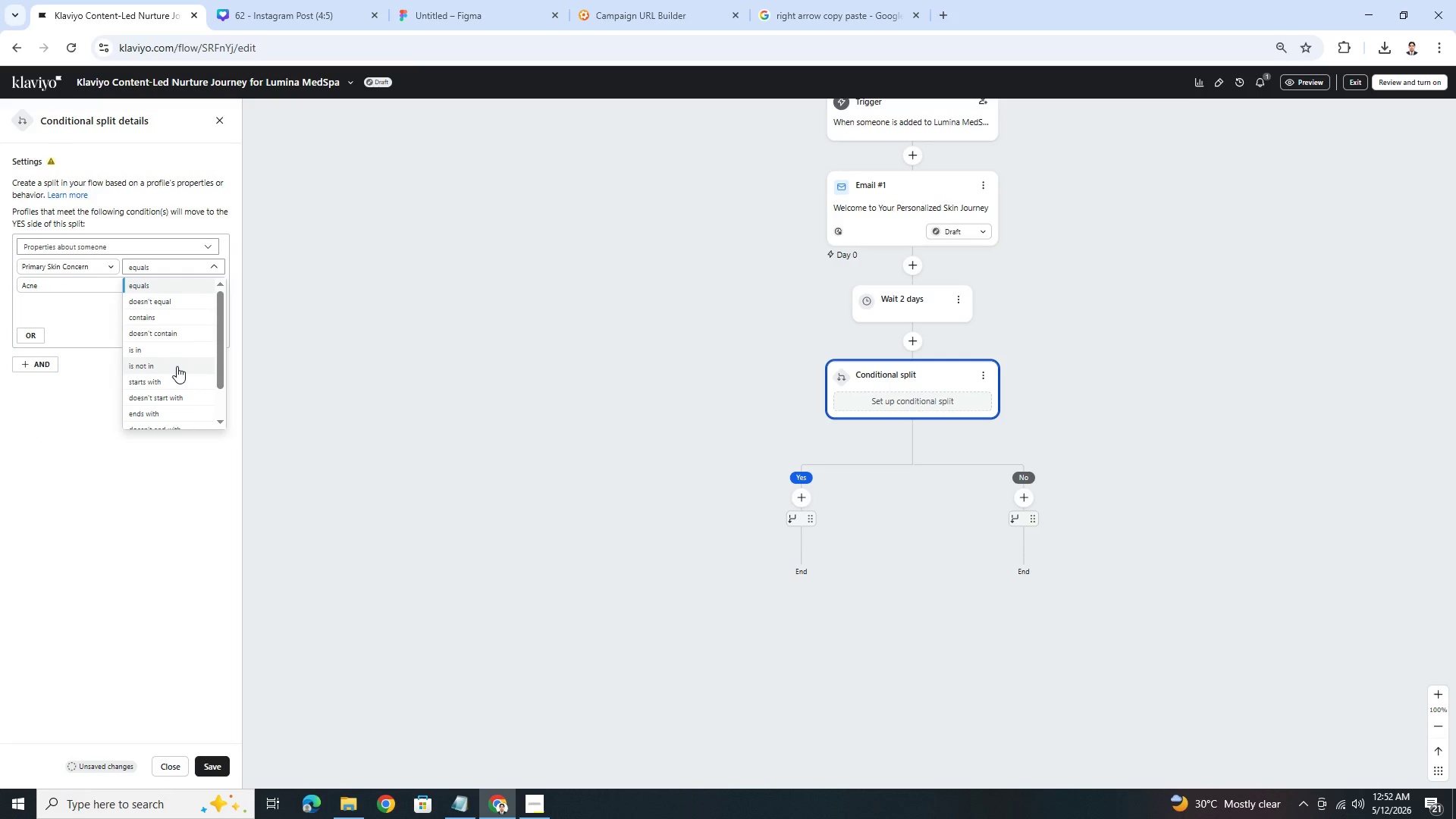 
left_click([174, 352])
 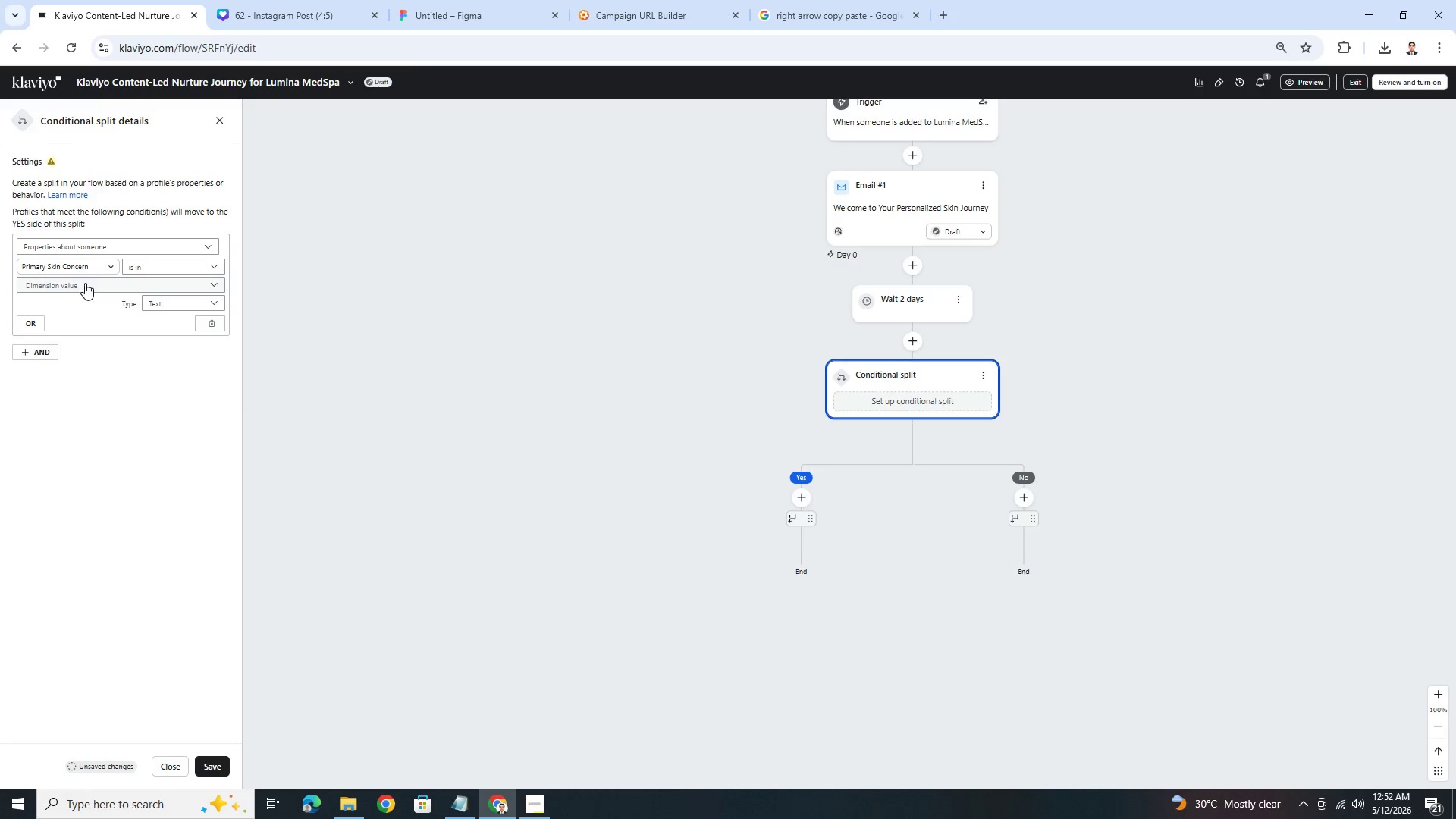 
left_click([85, 283])
 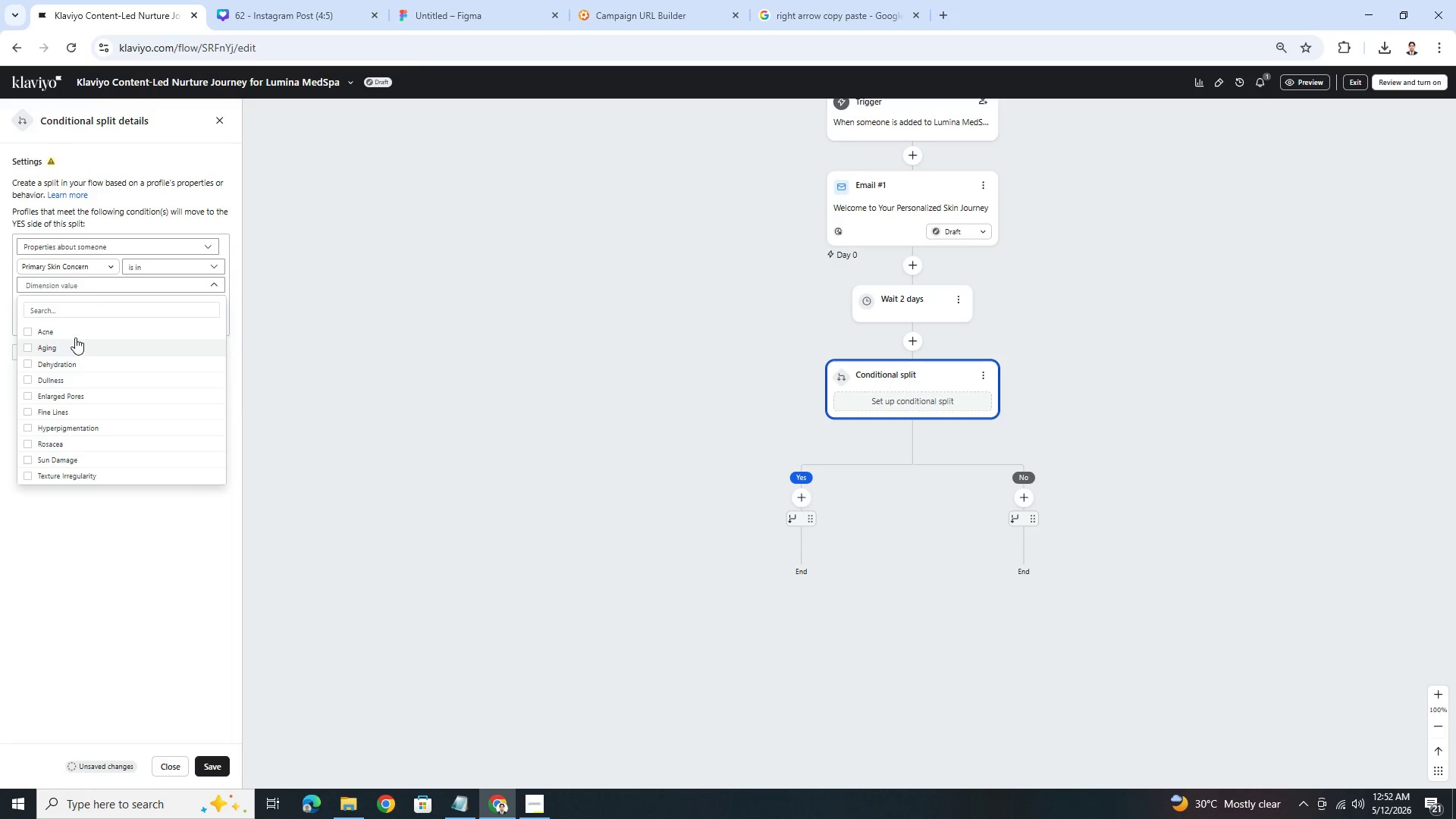 
left_click([79, 331])
 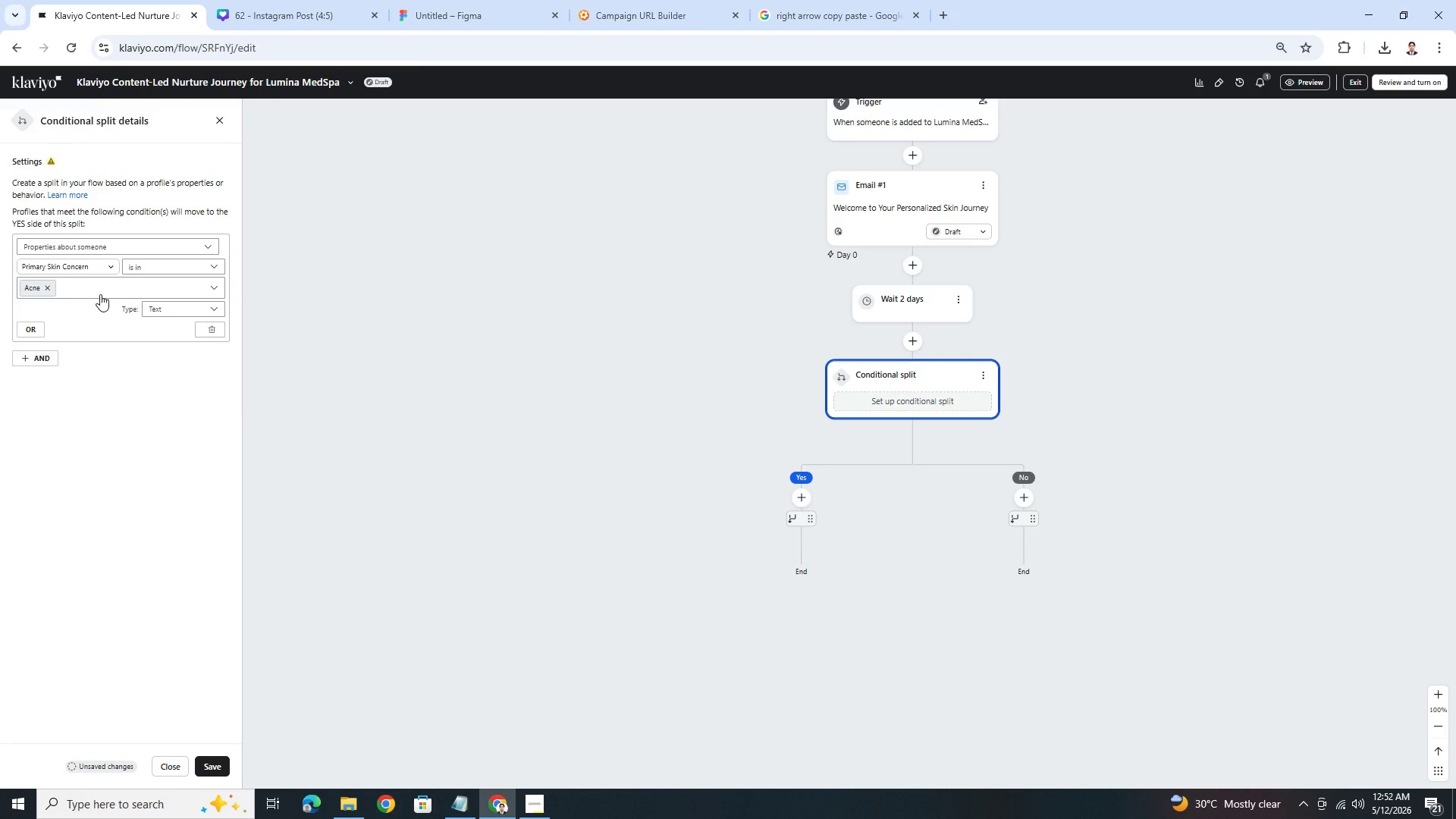 
left_click([101, 290])
 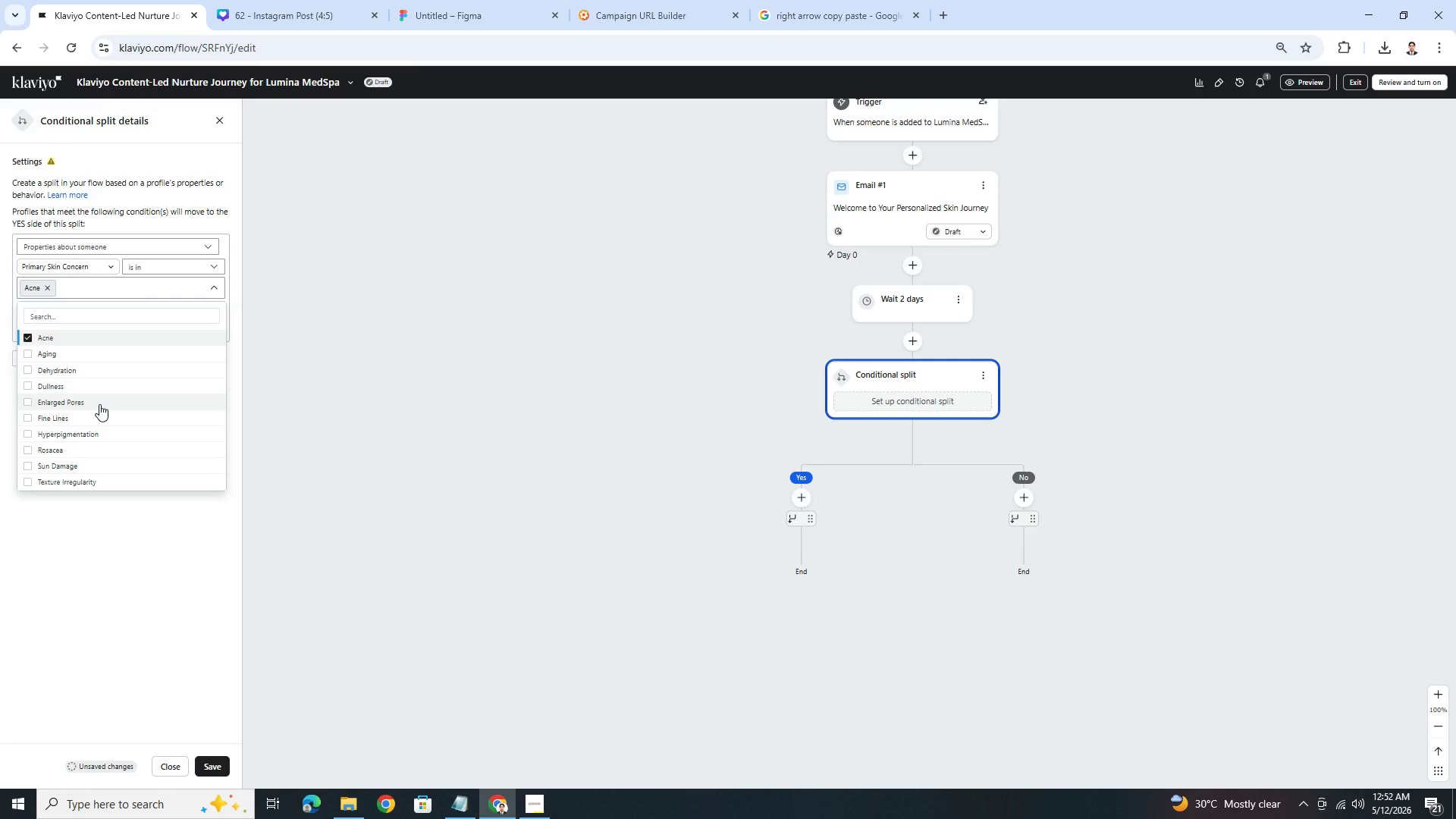 
wait(7.75)
 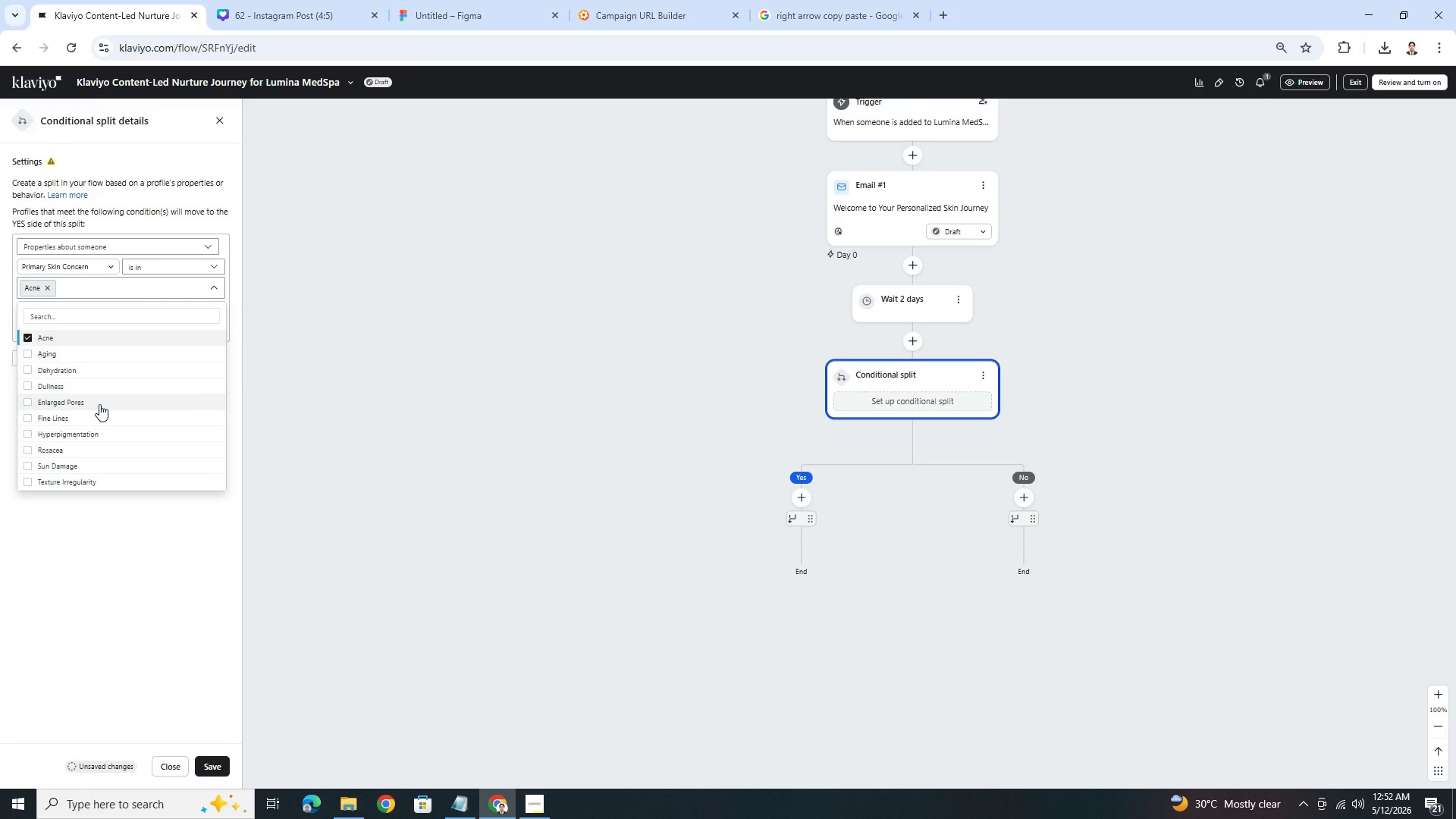 
left_click([92, 447])
 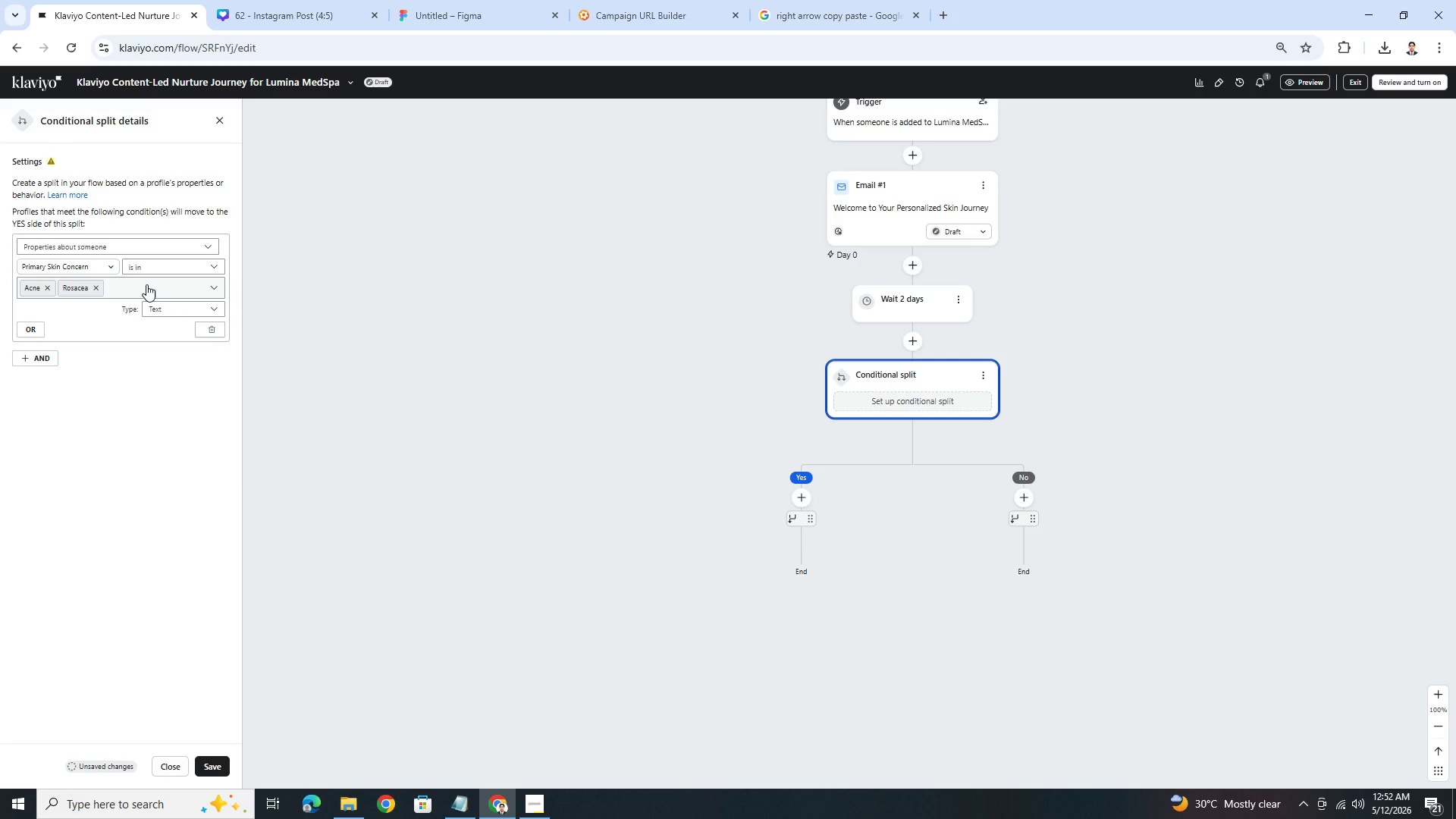 
left_click([146, 284])
 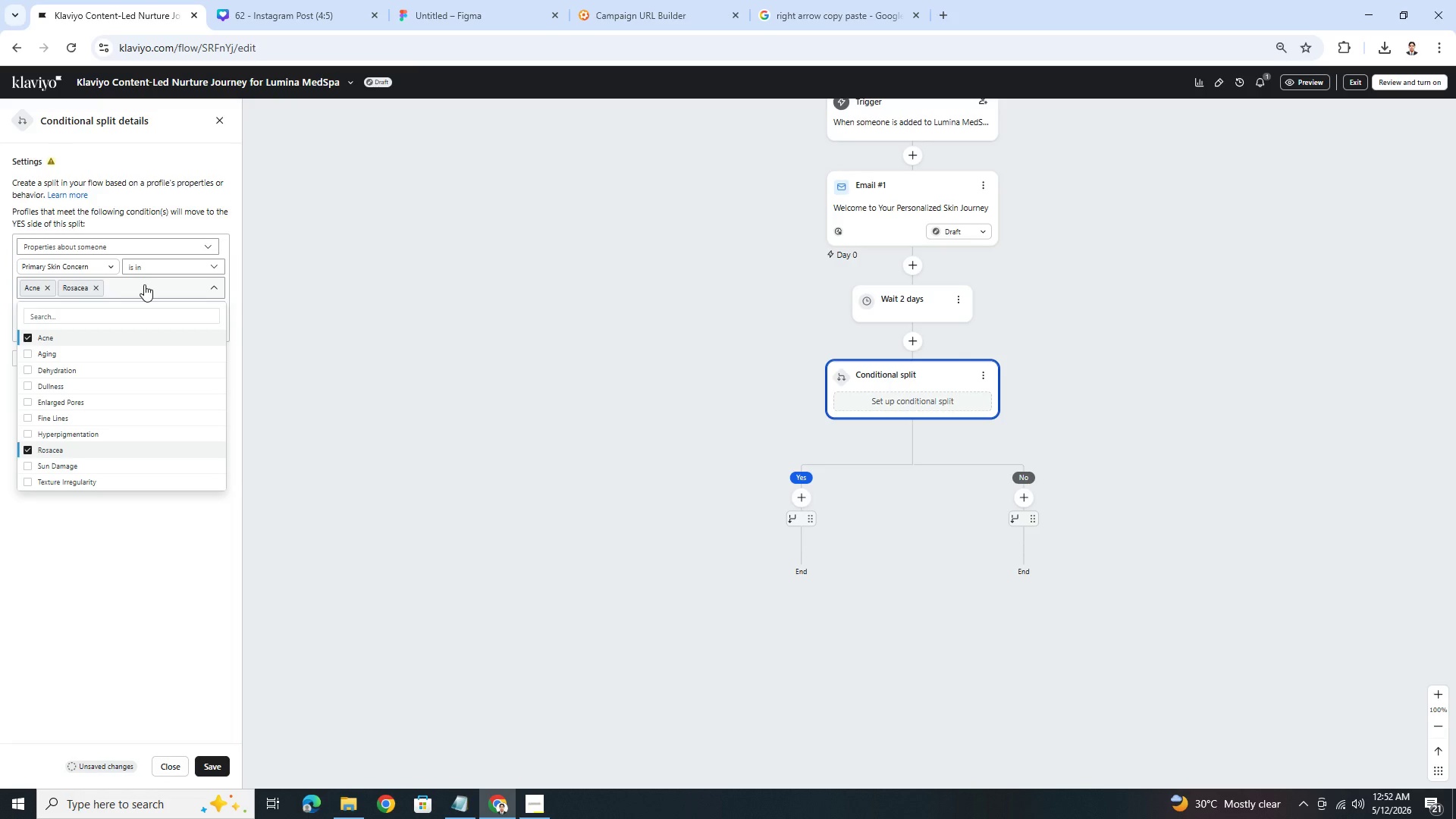 
wait(18.64)
 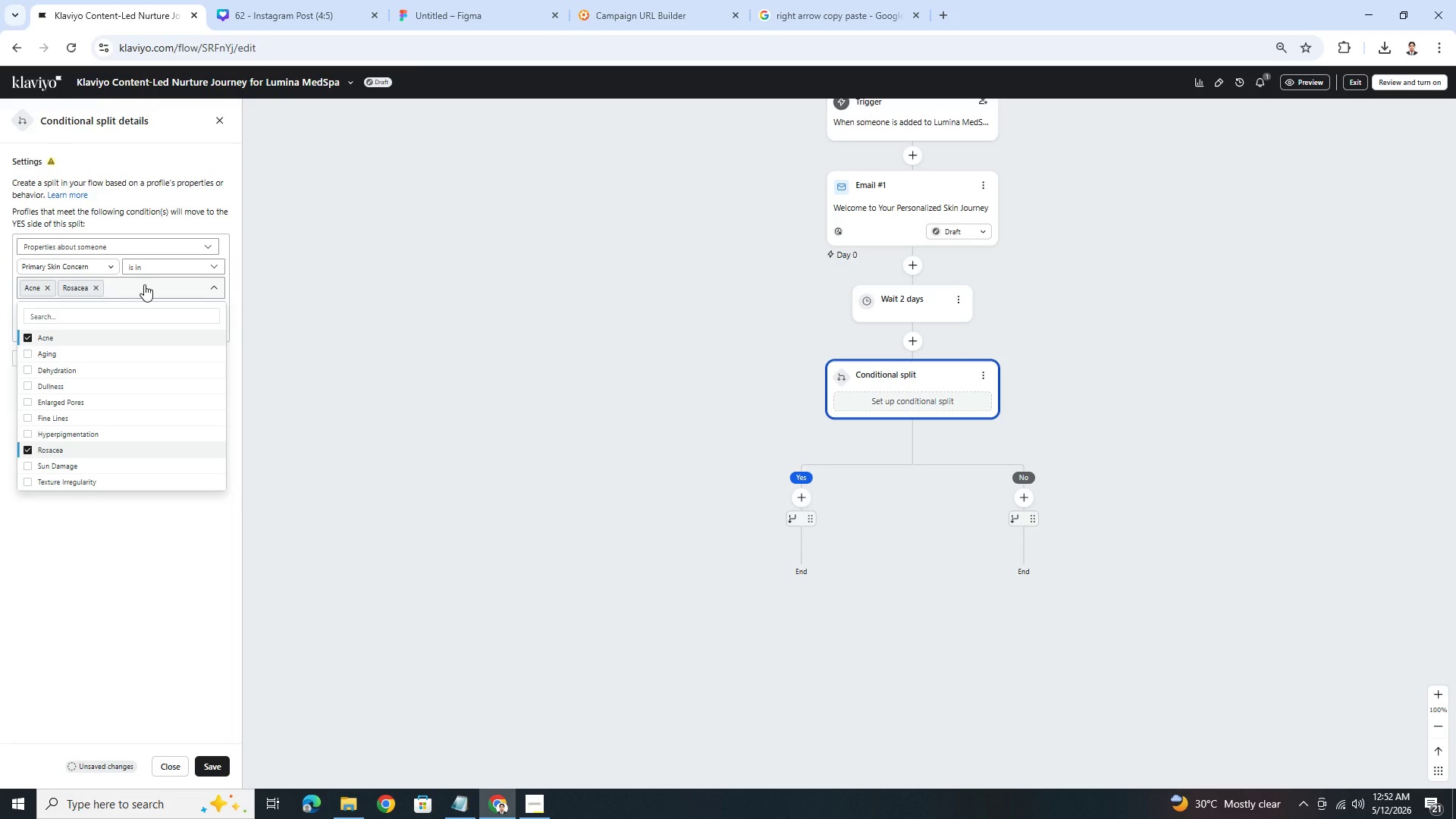 
left_click([221, 764])
 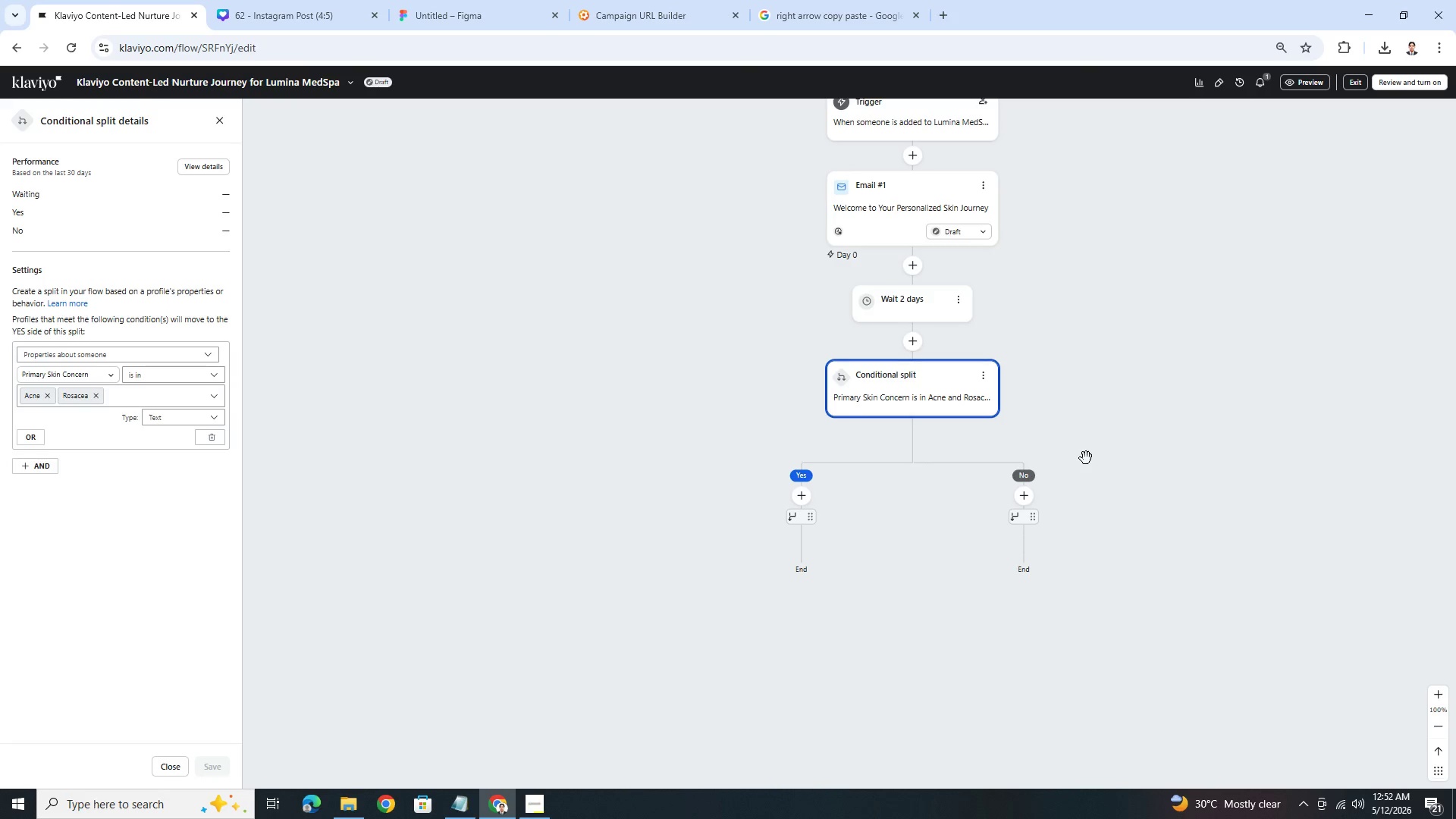 
left_click_drag(start_coordinate=[1183, 432], to_coordinate=[916, 397])
 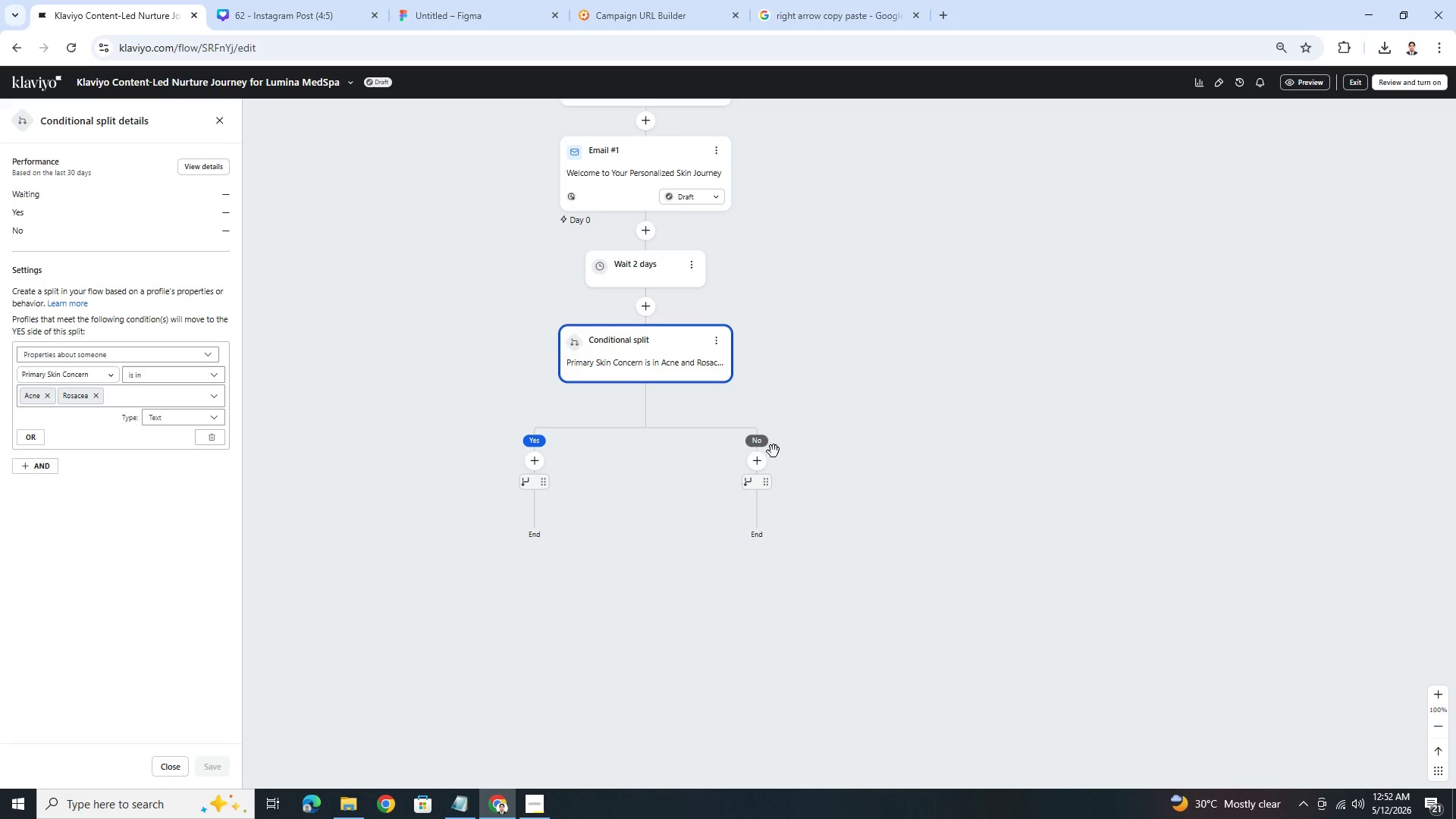 
left_click([767, 466])
 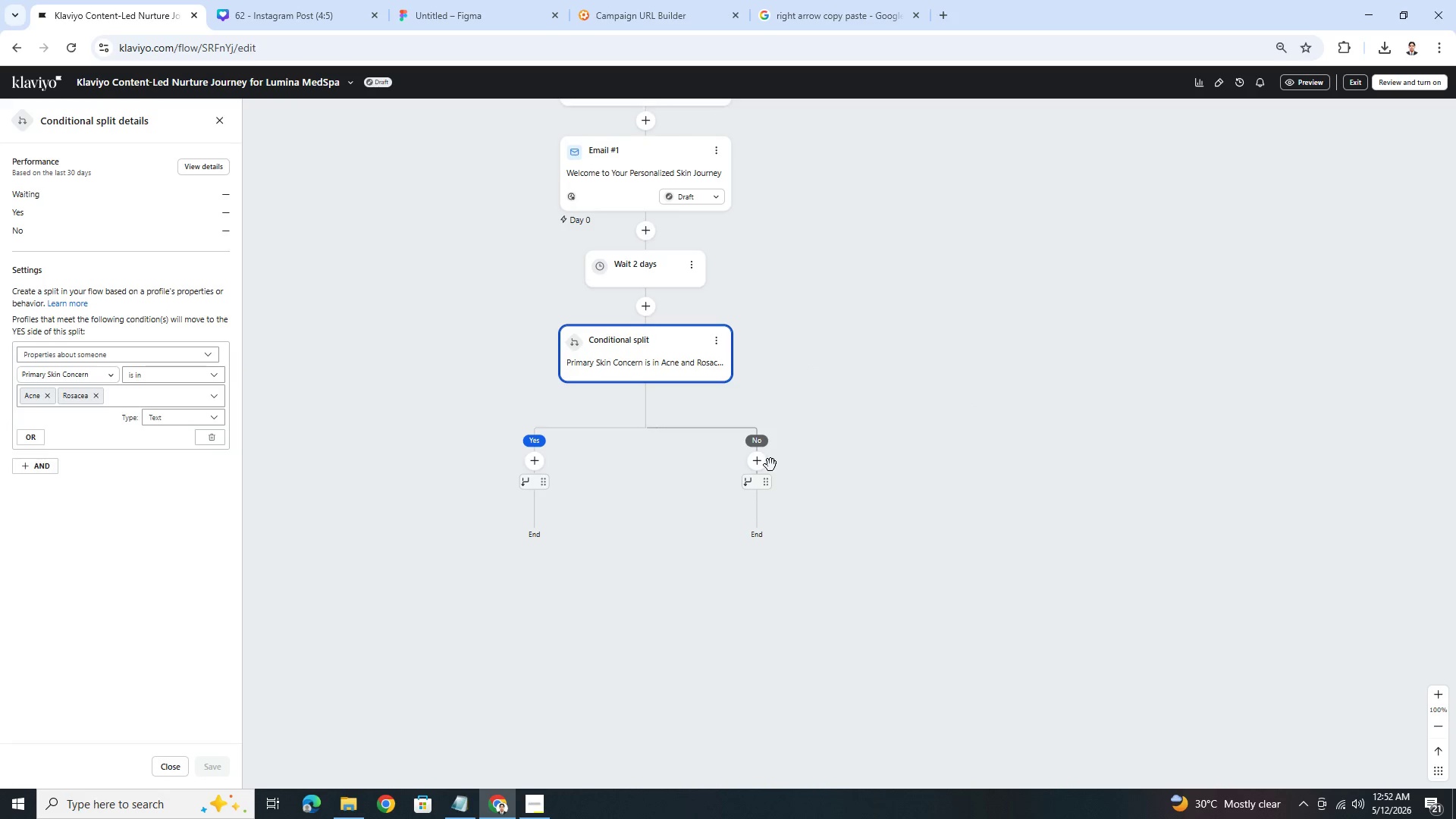 
left_click([755, 466])
 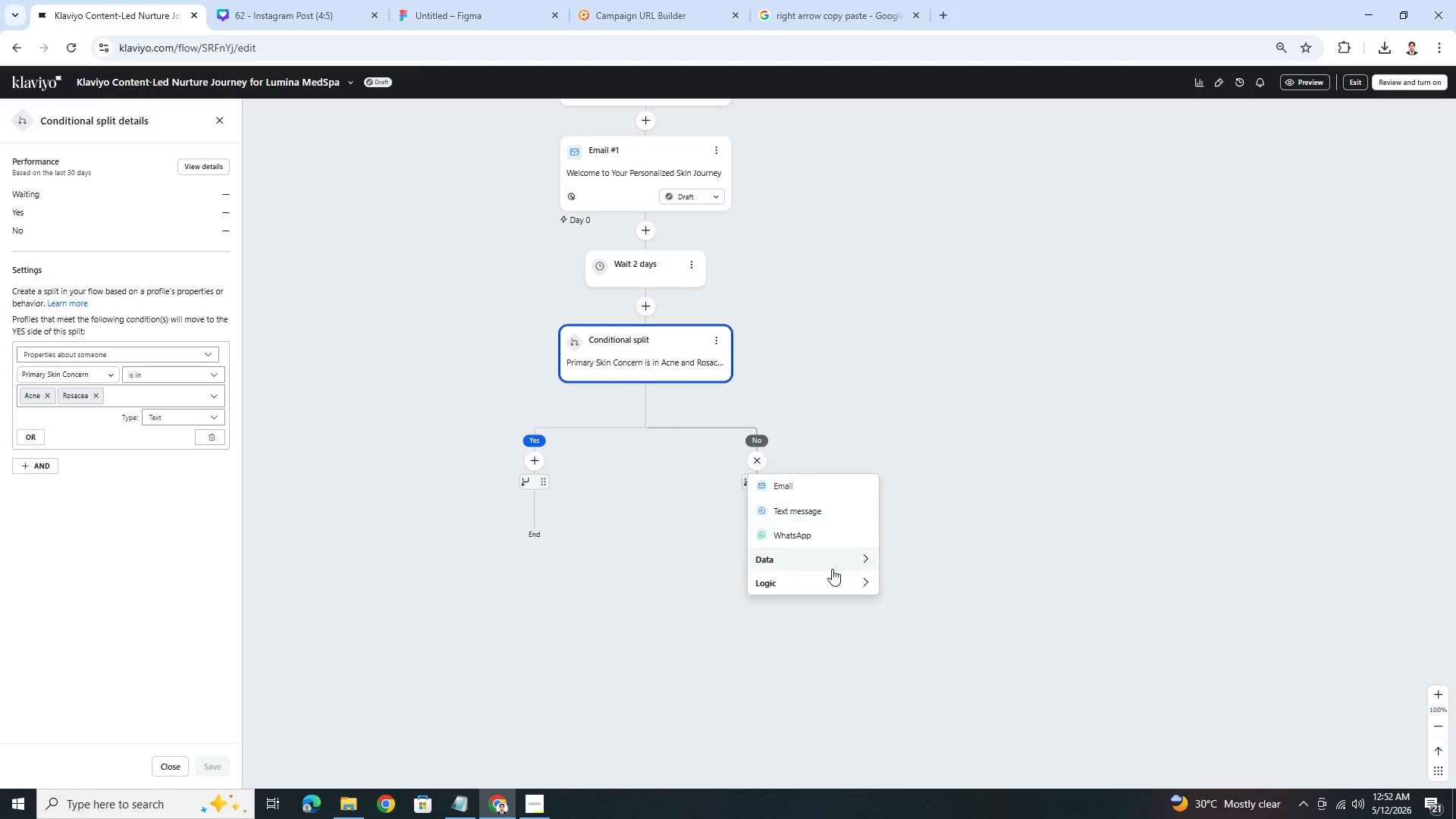 
left_click([835, 579])
 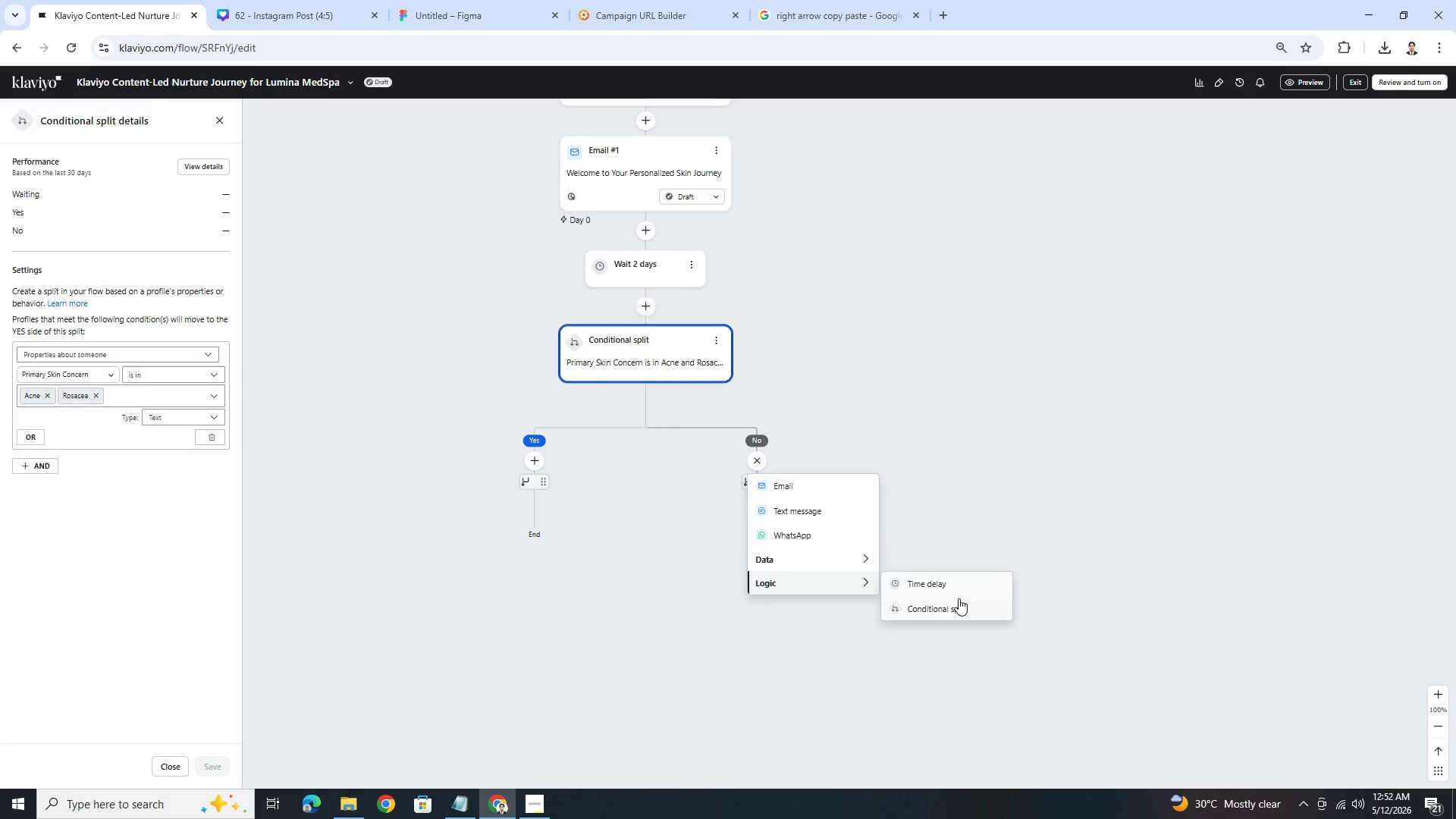 
left_click([957, 604])
 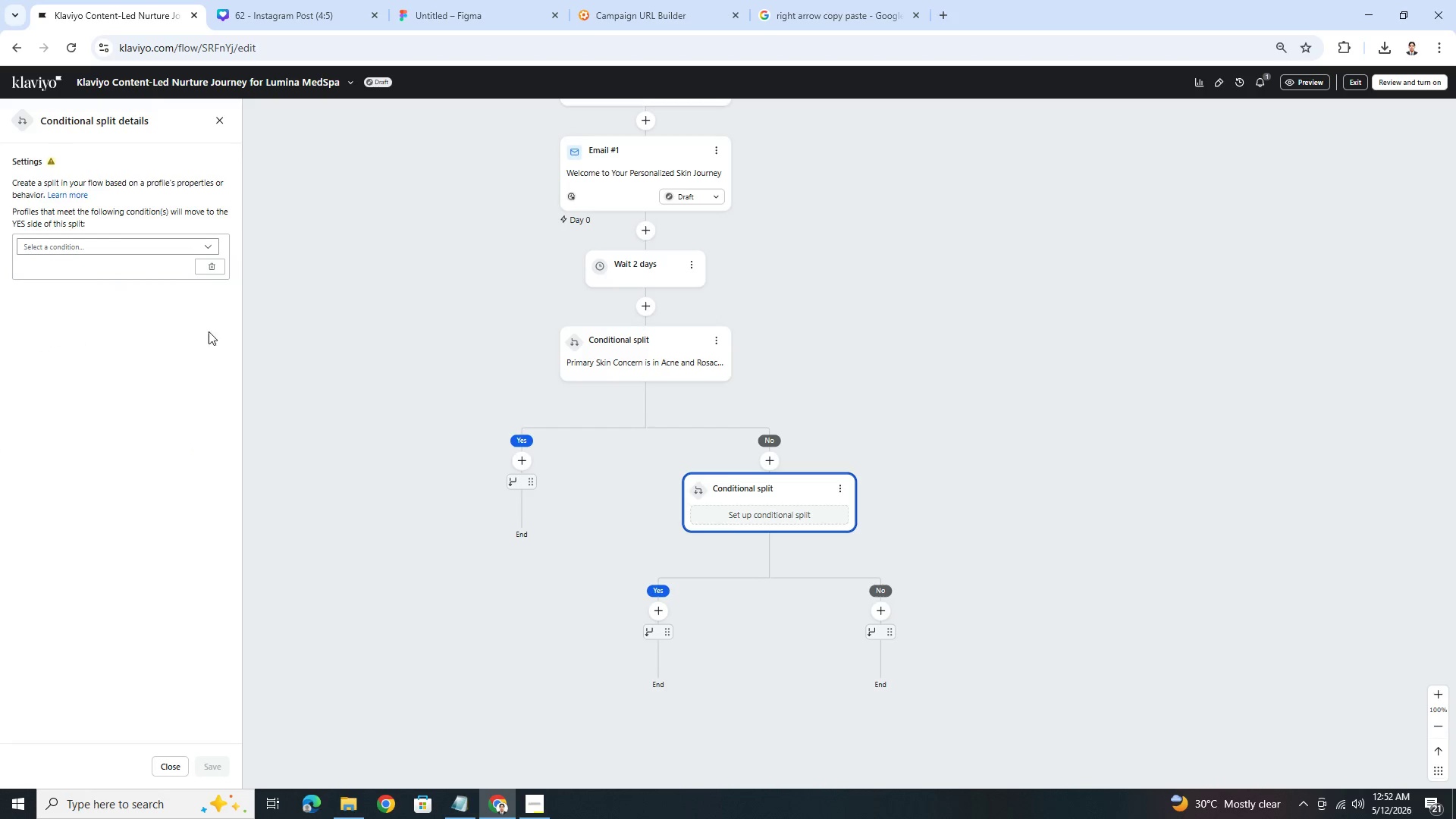 
left_click([115, 248])
 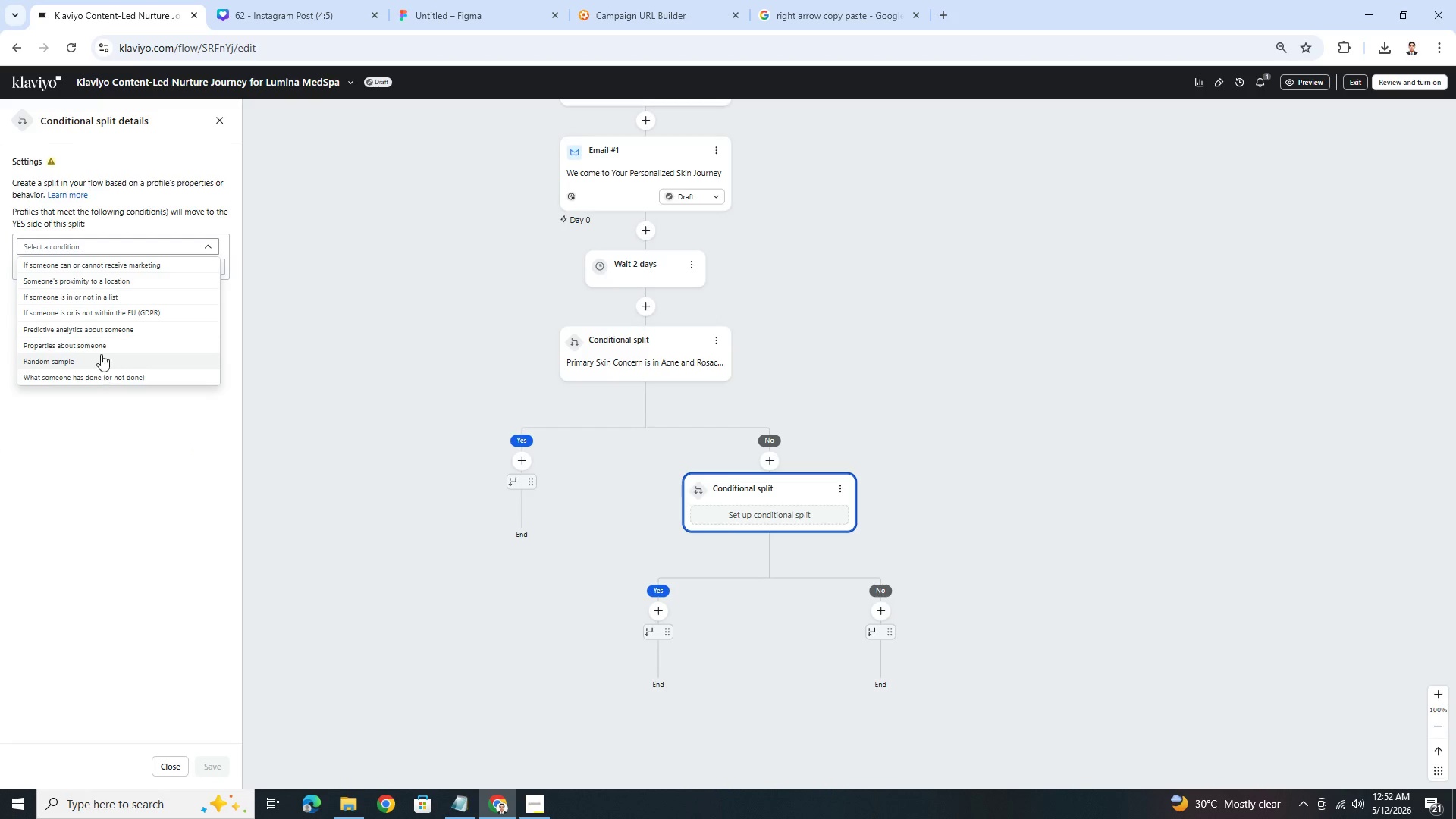 
left_click([100, 350])
 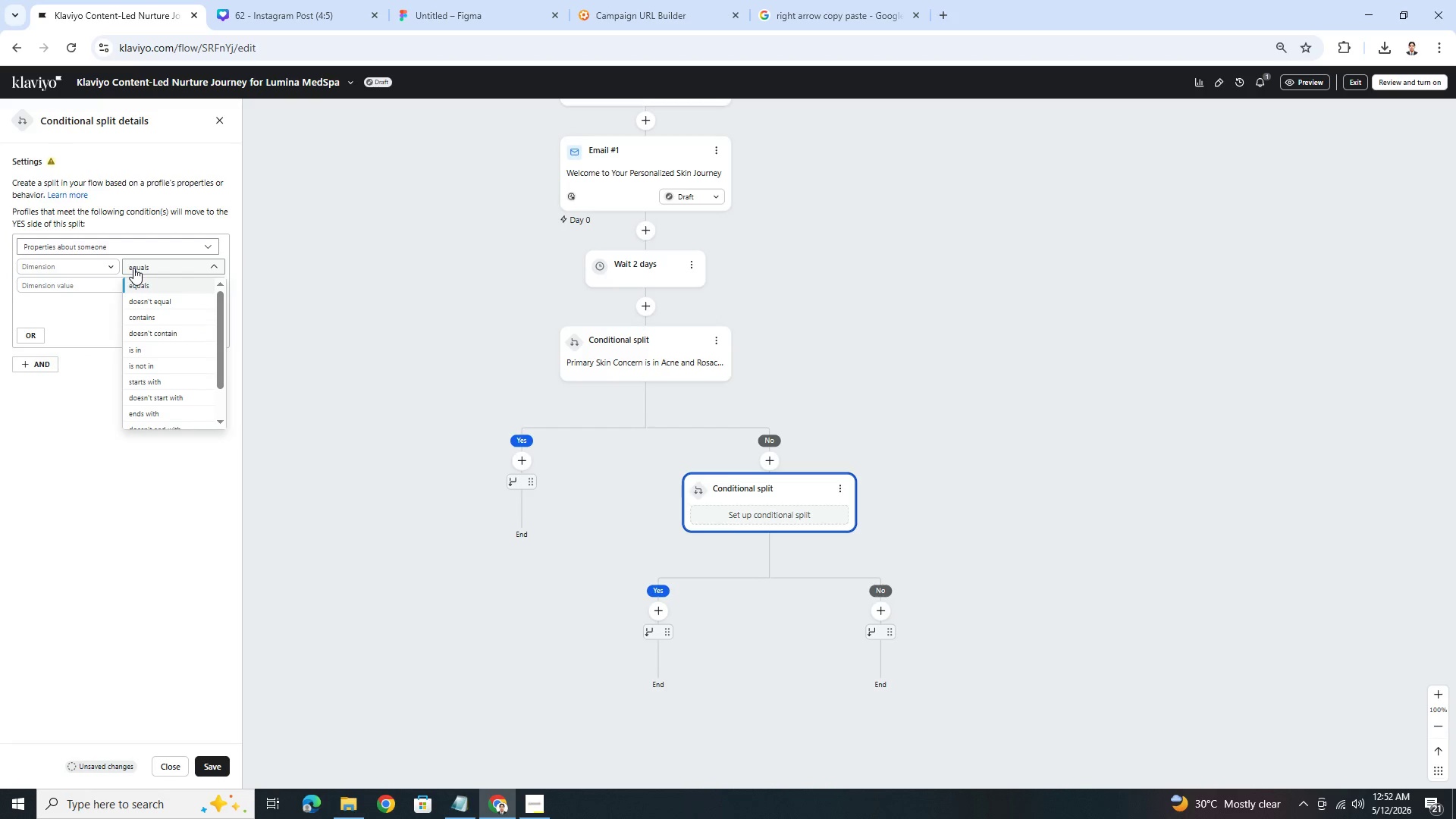 
left_click([22, 261])
 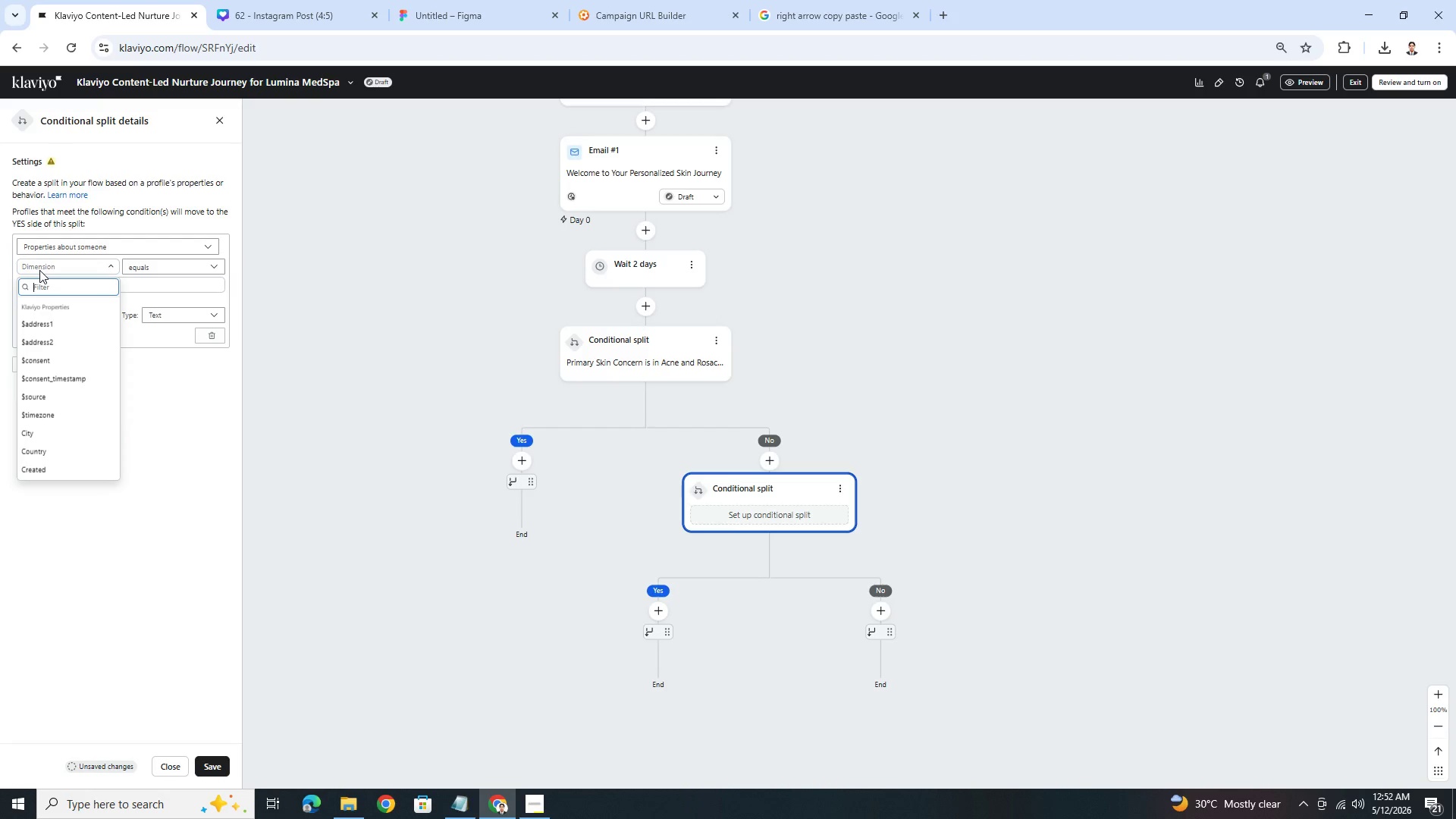 
type(primar)
 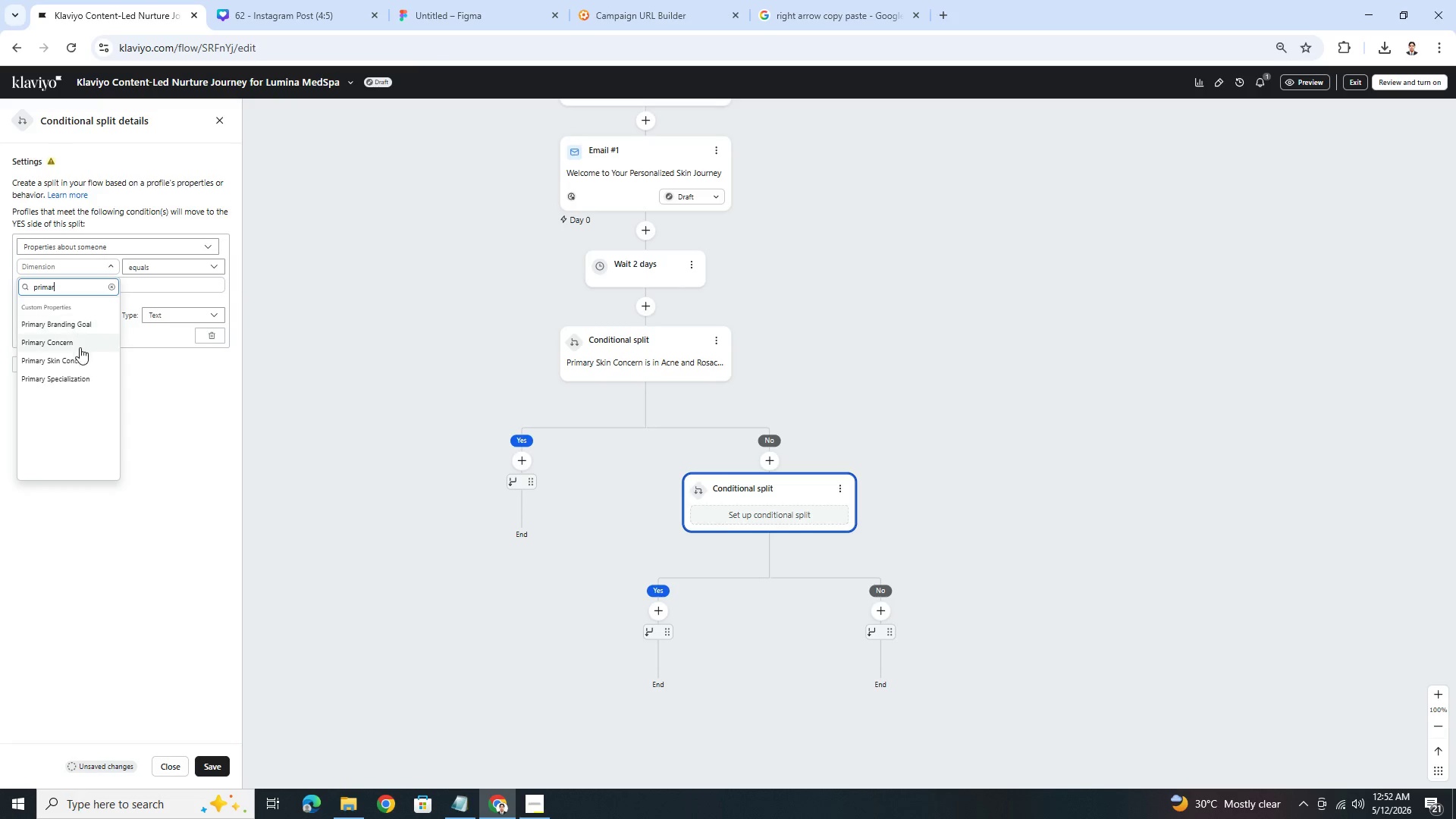 
left_click([86, 362])
 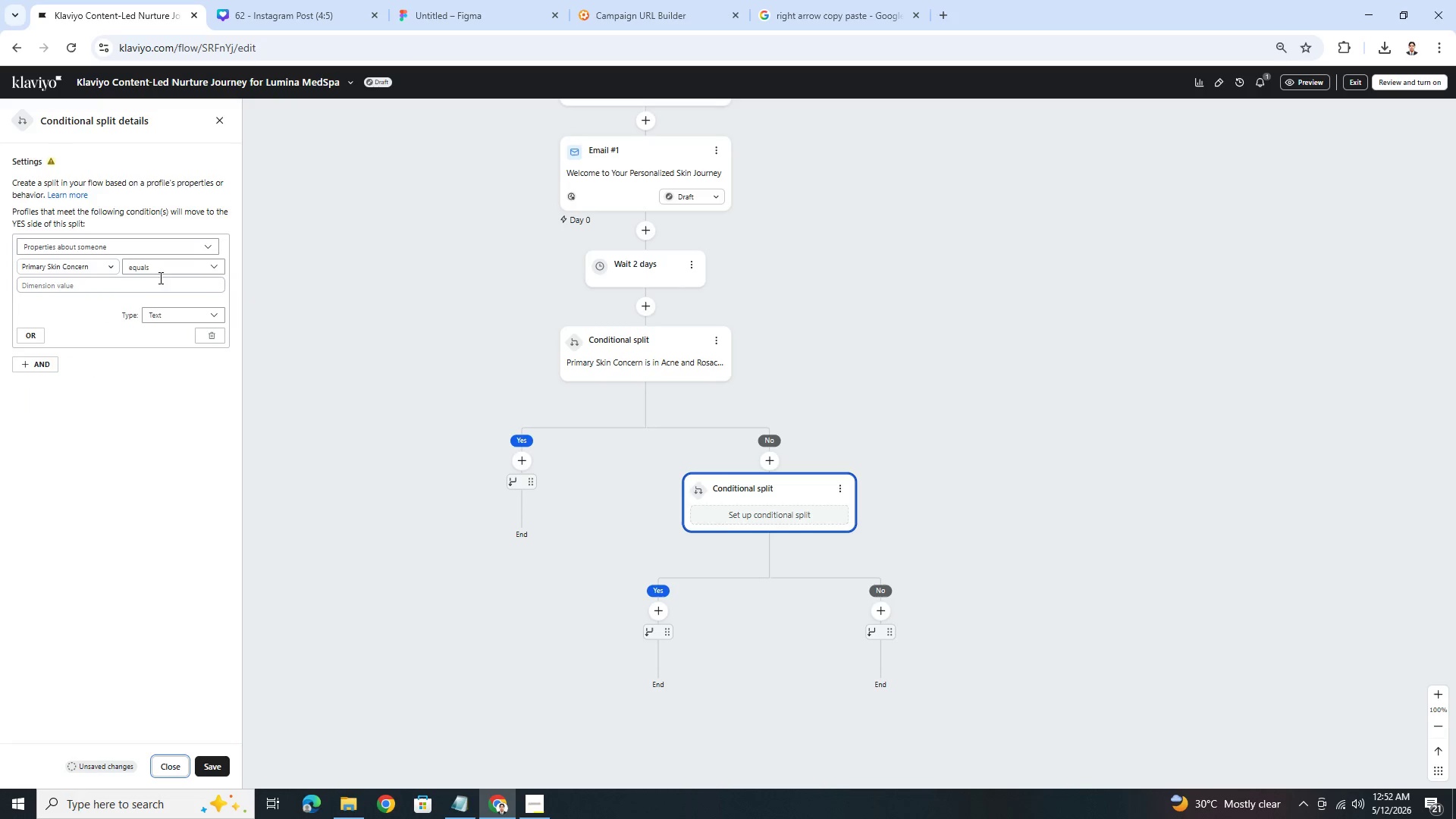 
left_click([163, 269])
 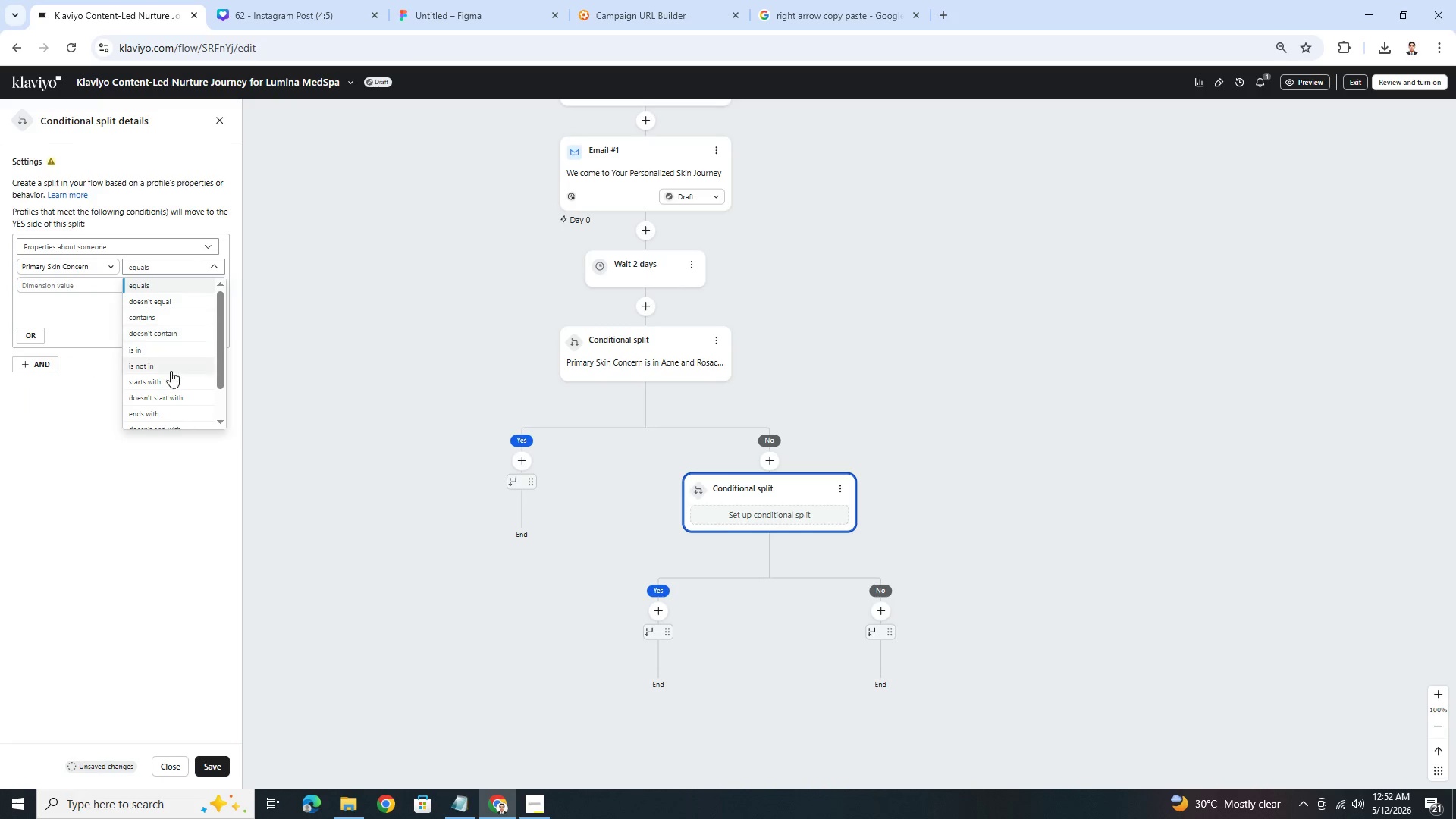 
left_click([171, 350])
 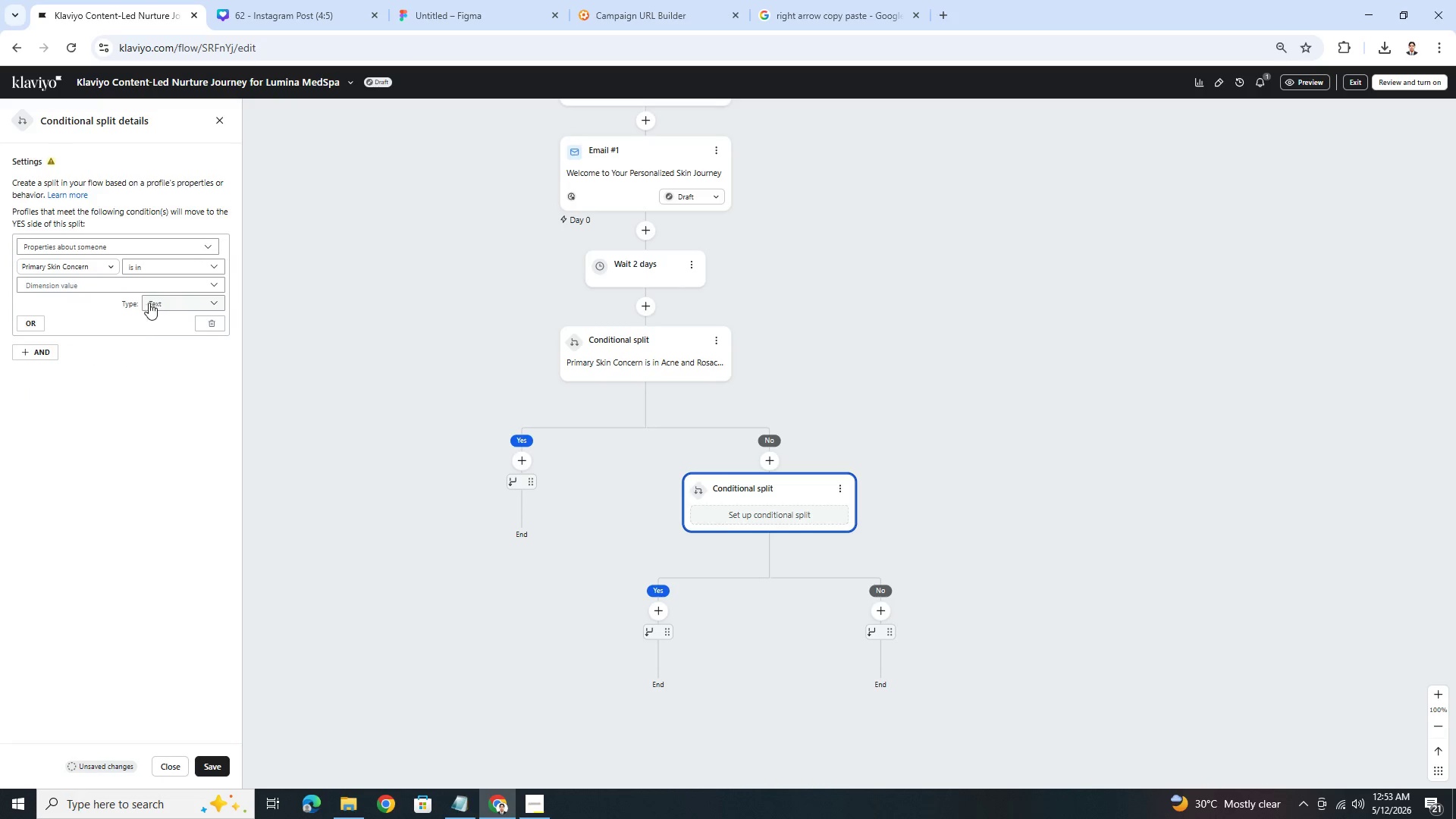 
left_click([148, 281])
 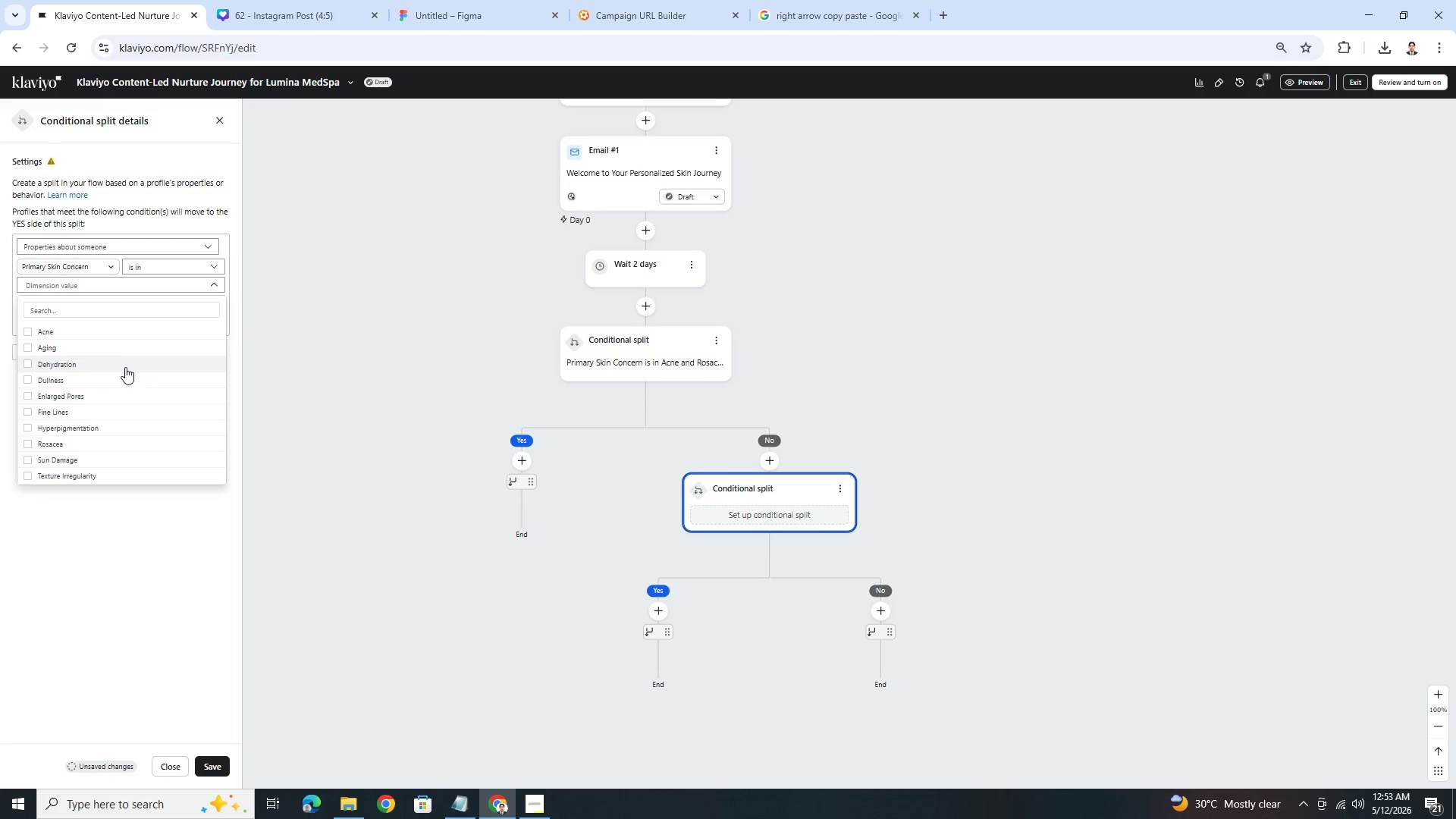 
wait(5.02)
 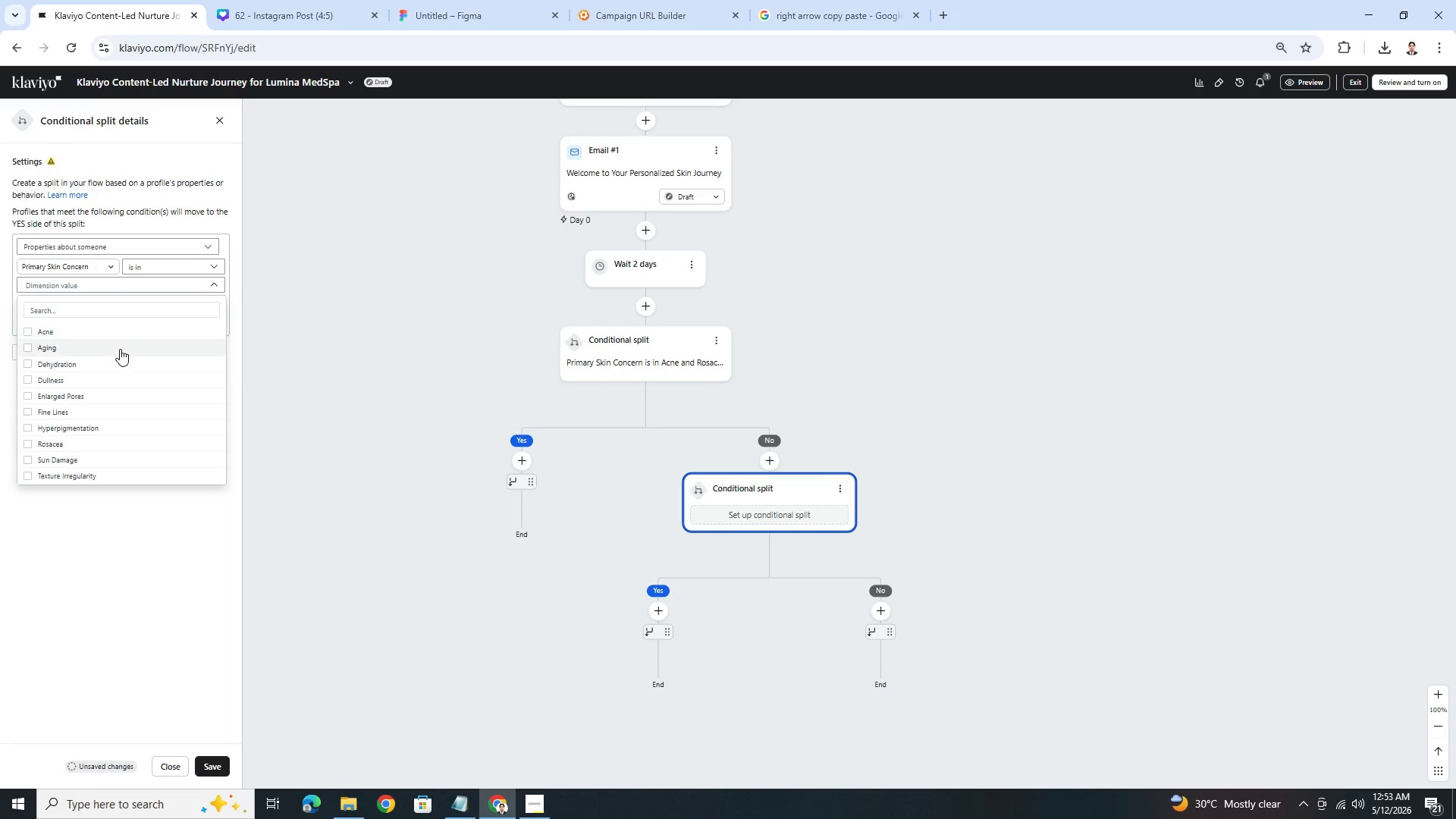 
left_click([110, 344])
 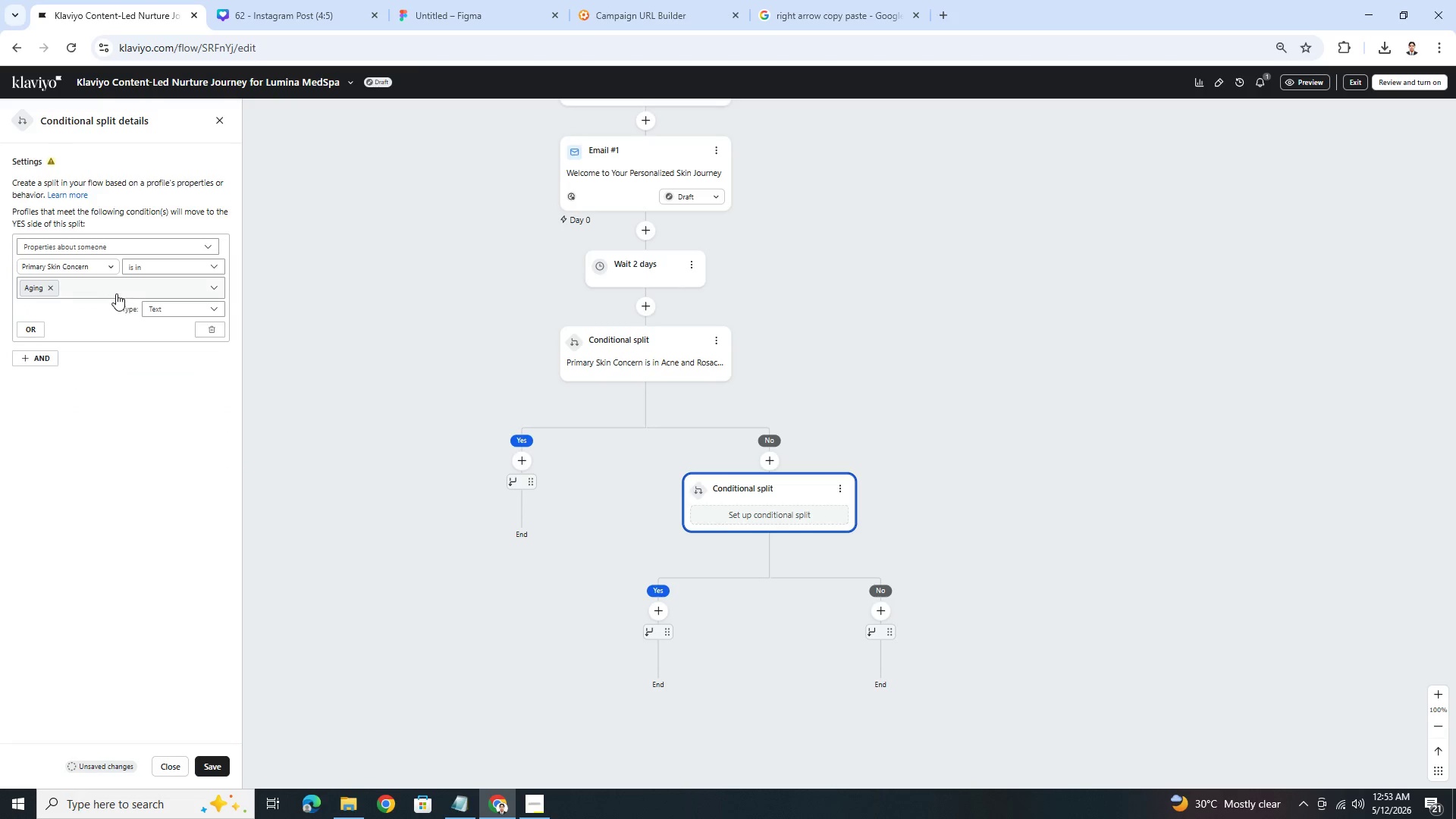 
left_click([120, 291])
 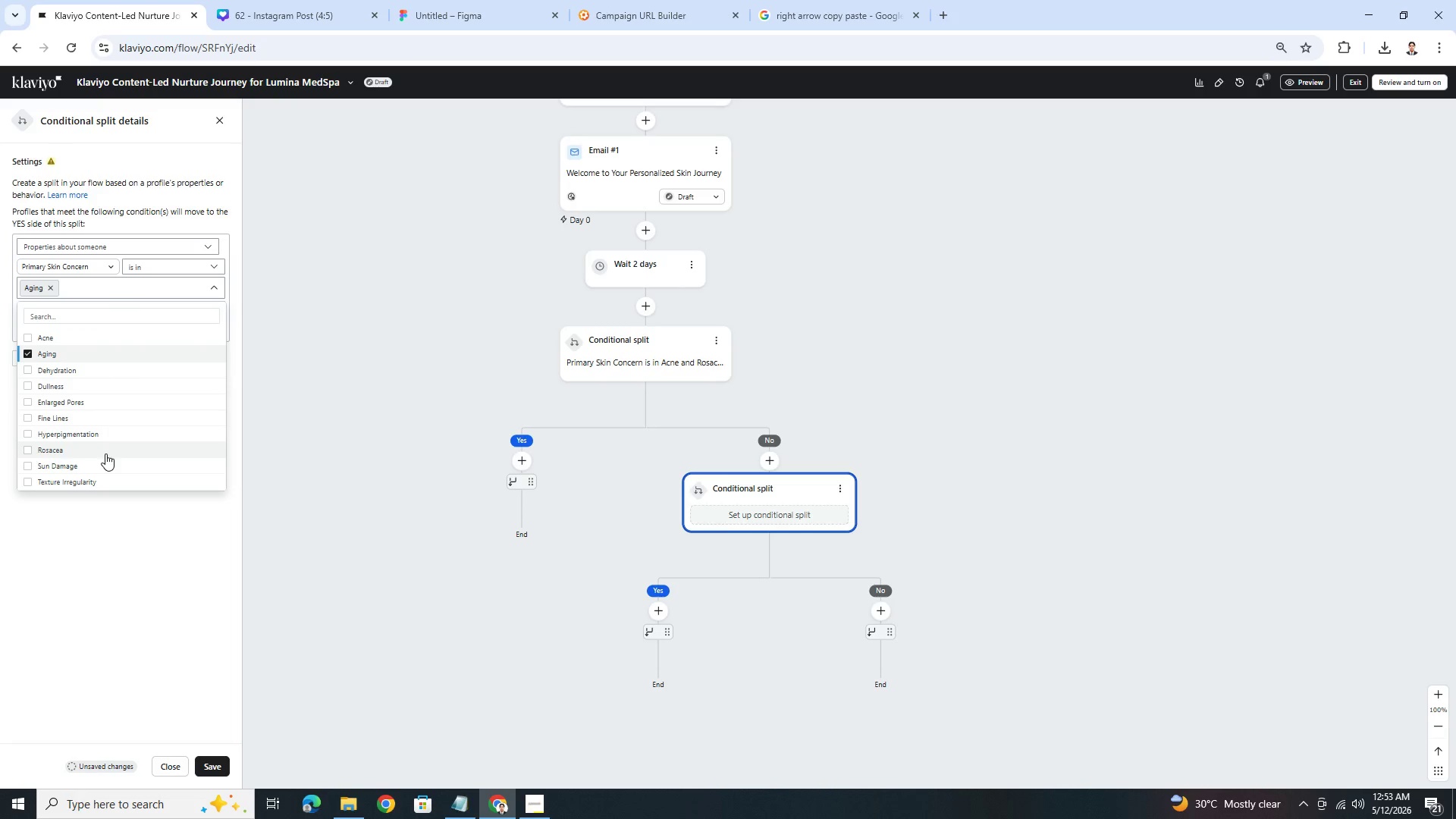 
wait(11.58)
 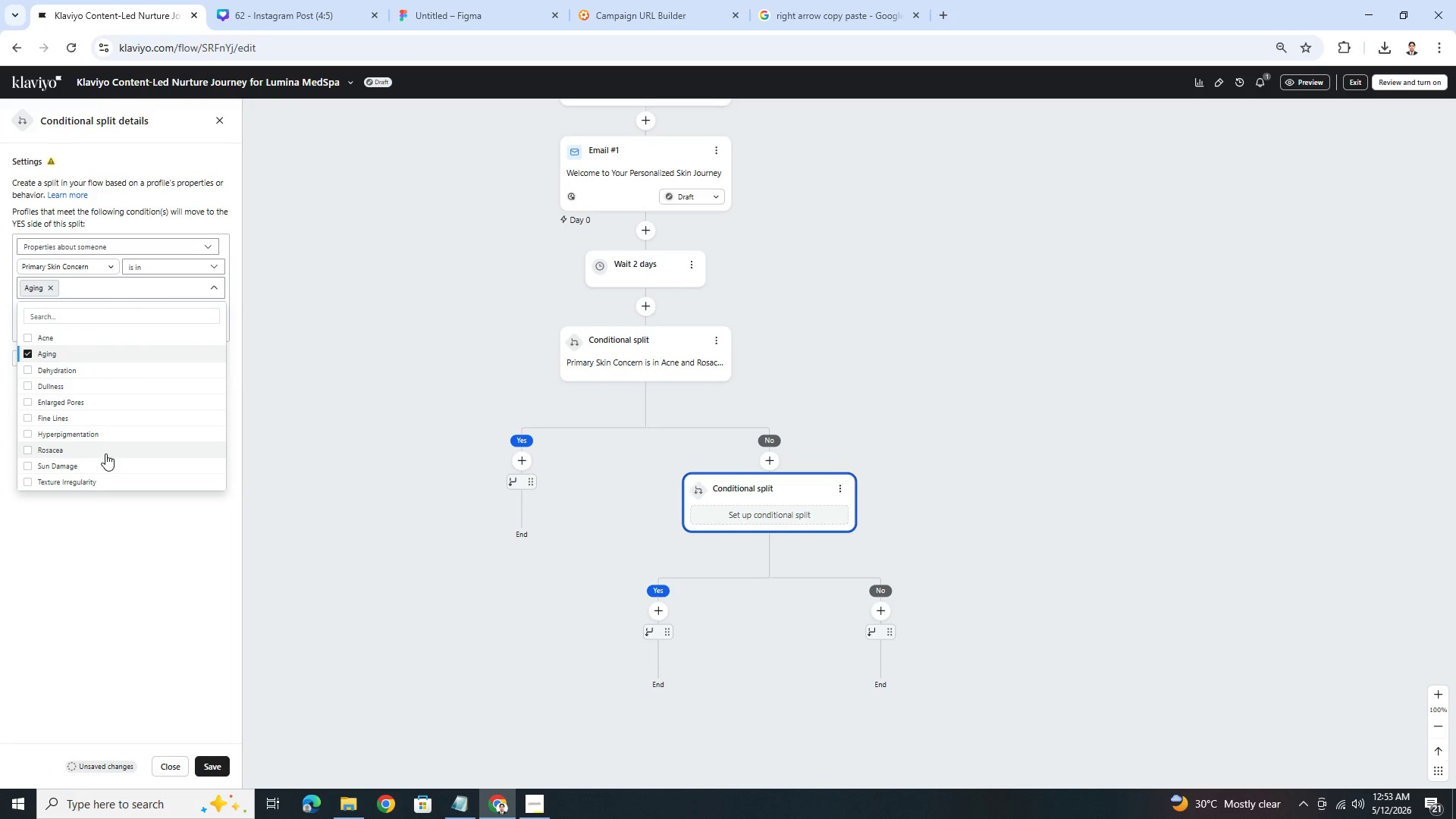 
left_click([105, 463])
 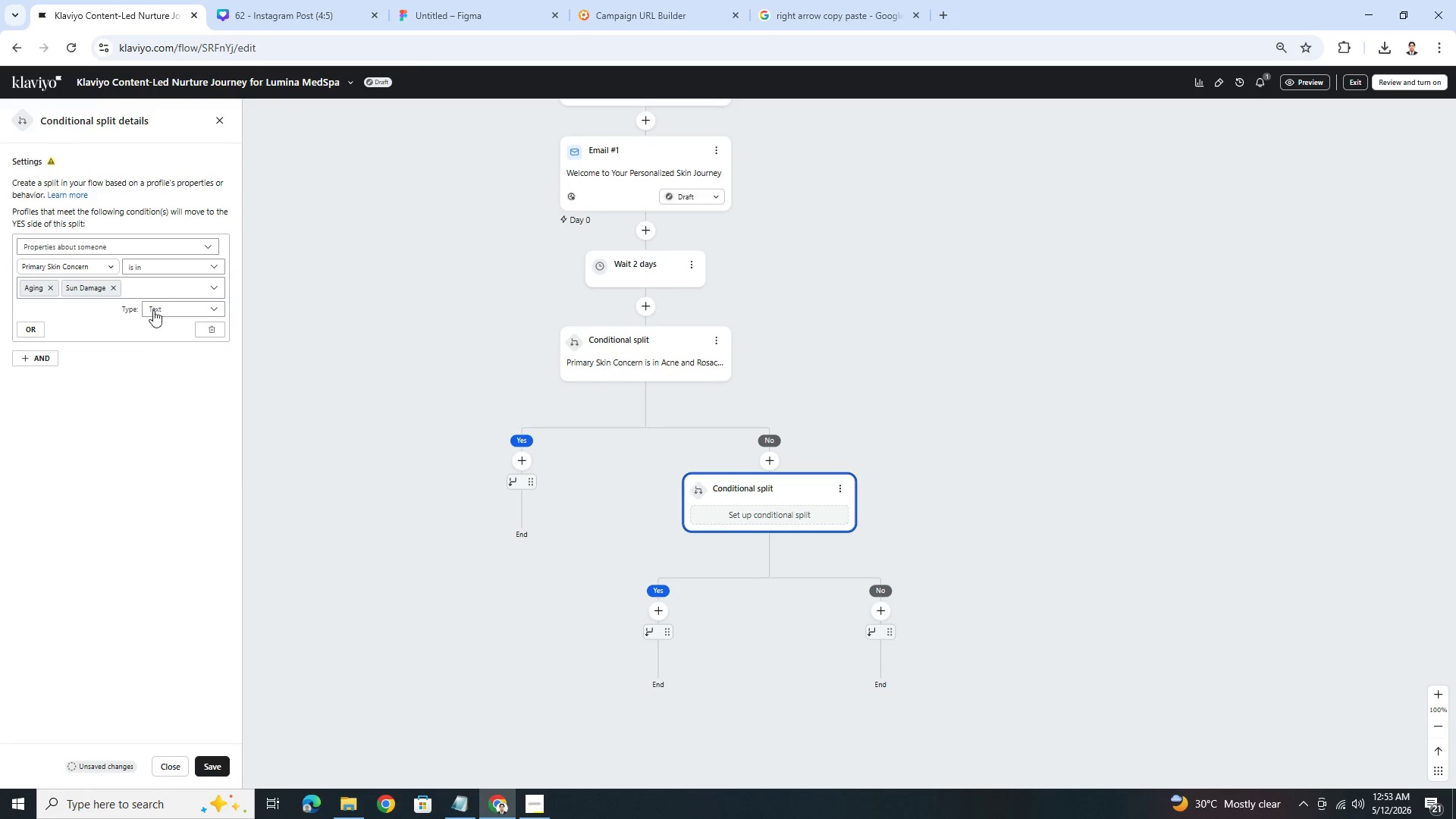 
left_click([157, 282])
 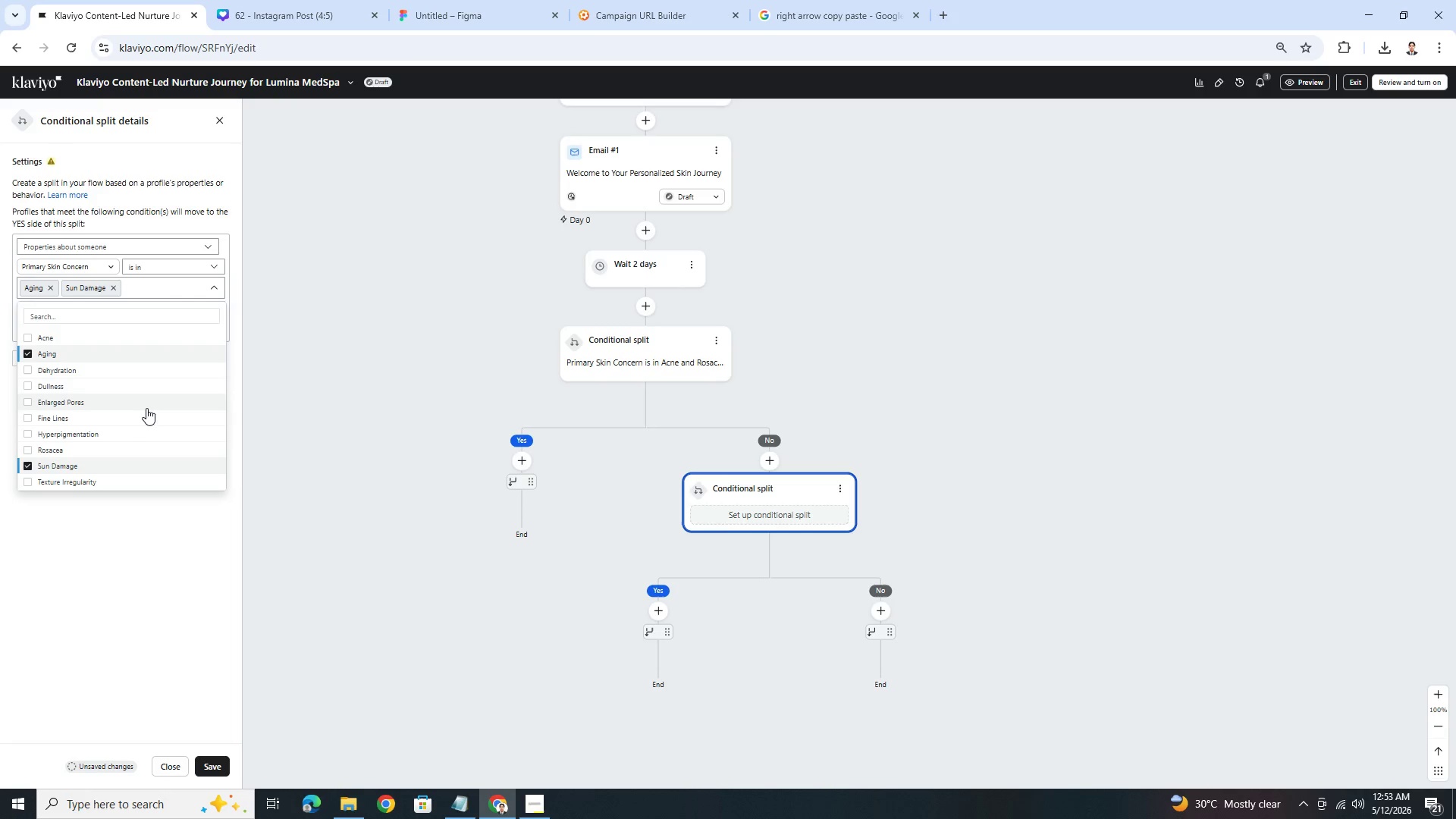 
left_click([146, 415])
 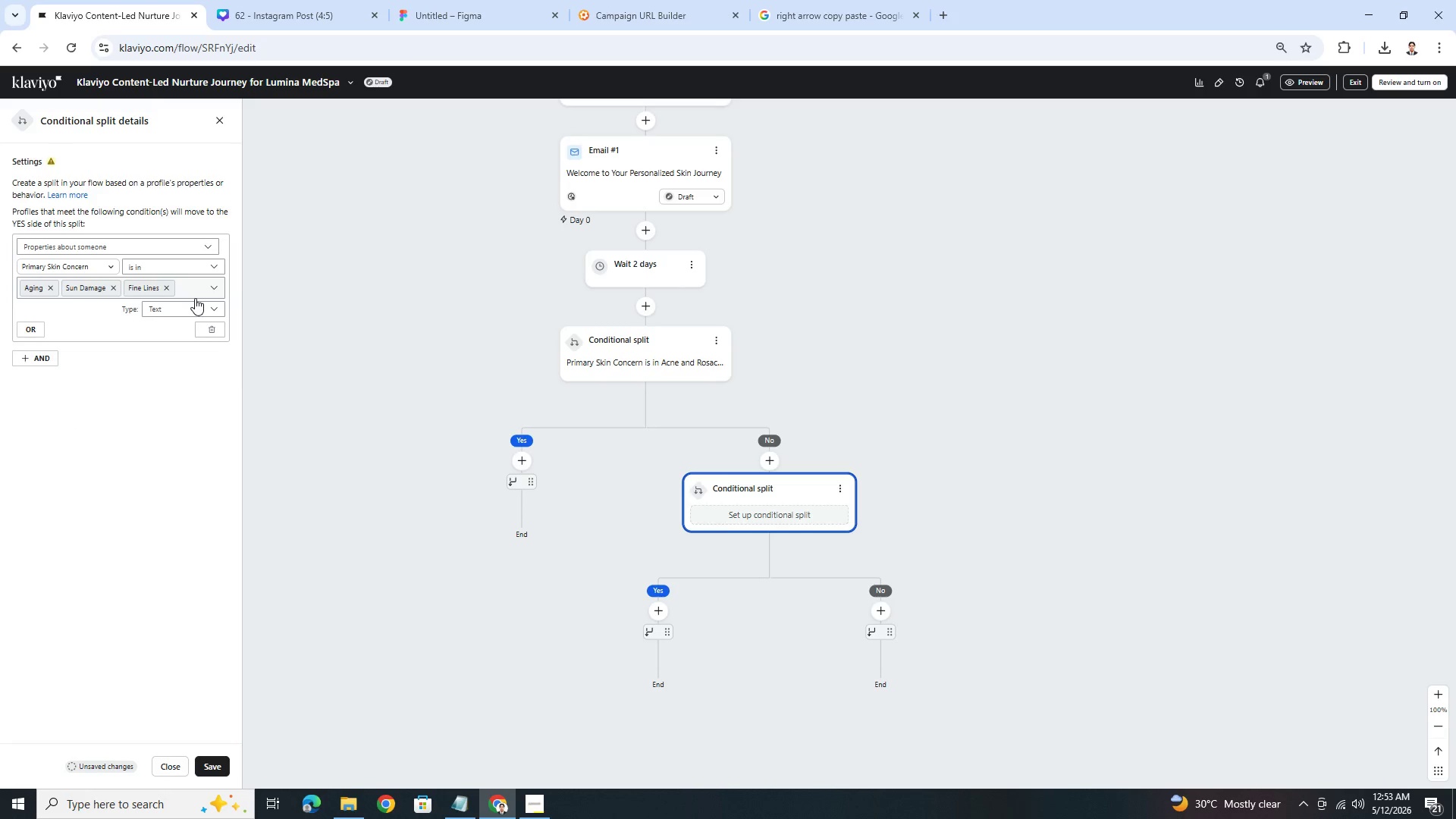 
left_click([205, 286])
 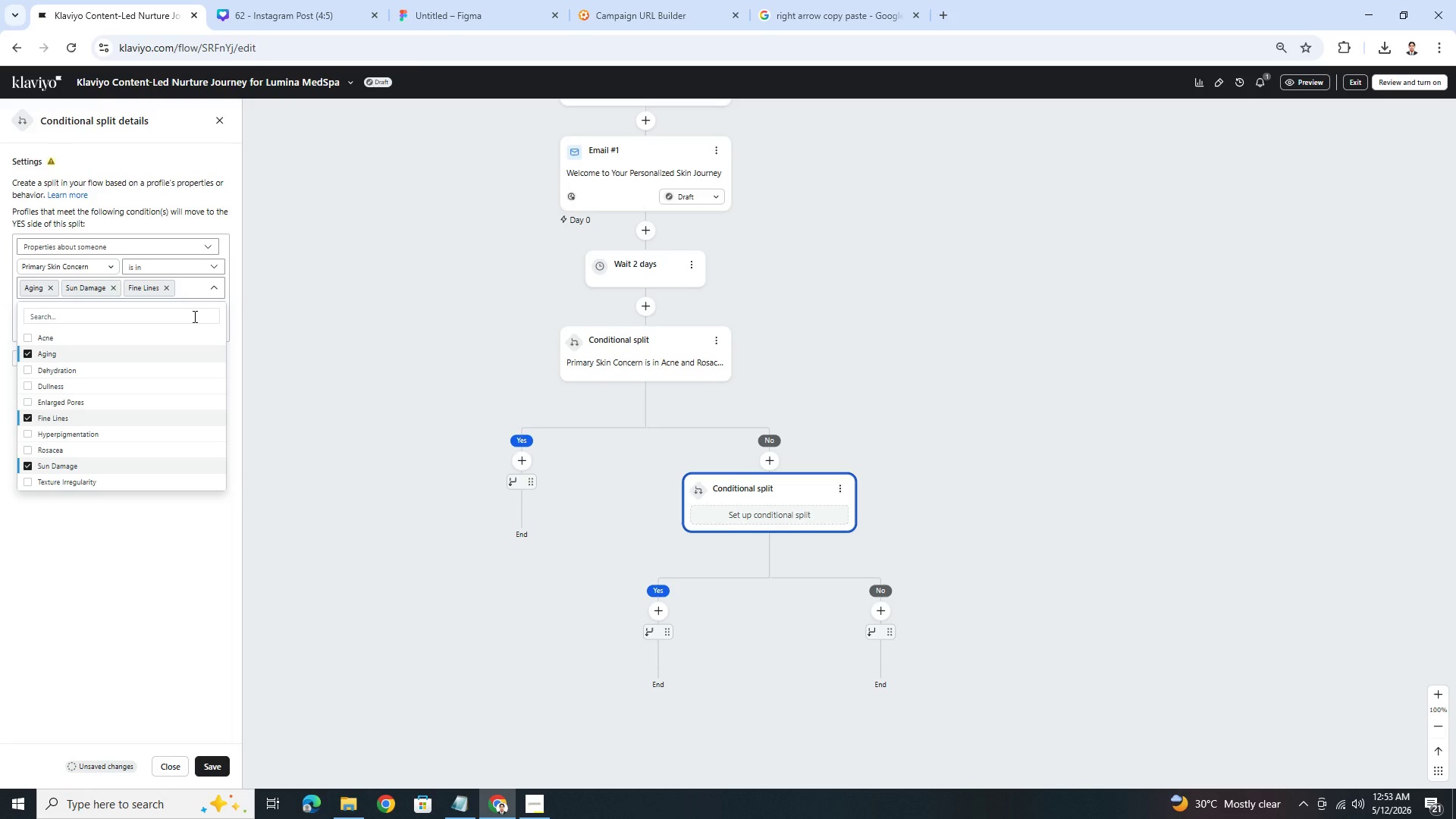 
wait(10.64)
 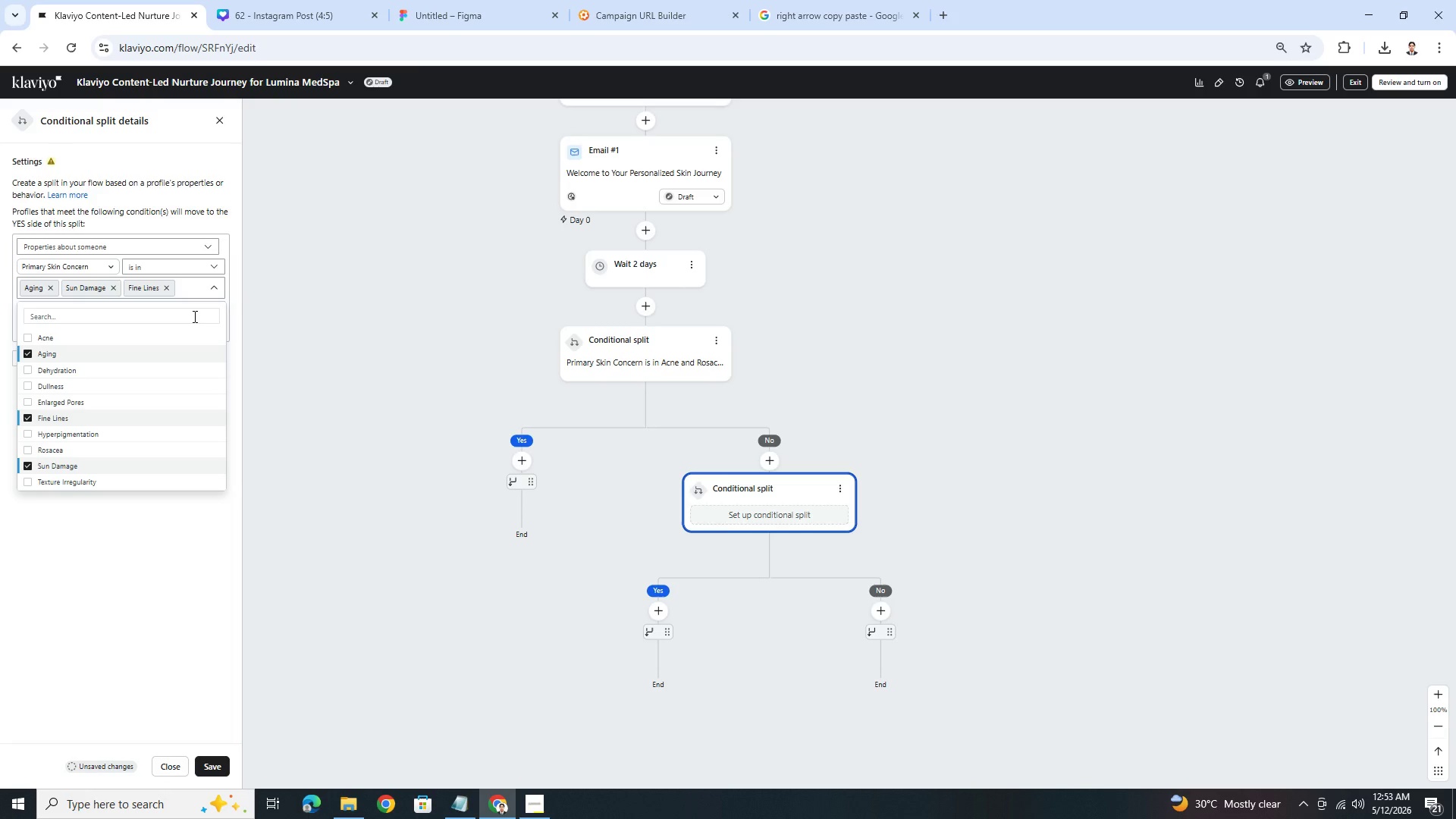 
left_click([189, 387])
 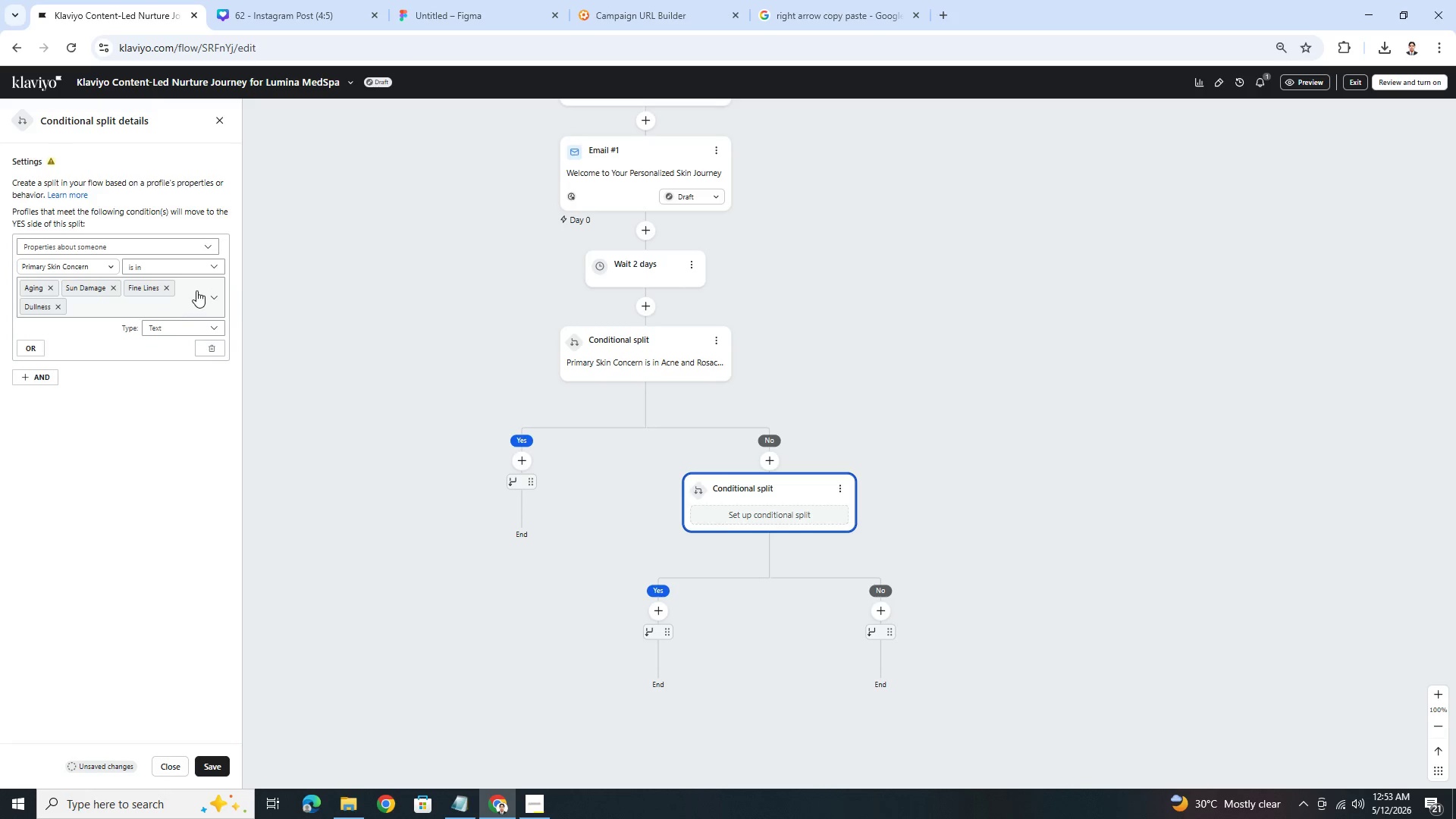 
left_click([213, 296])
 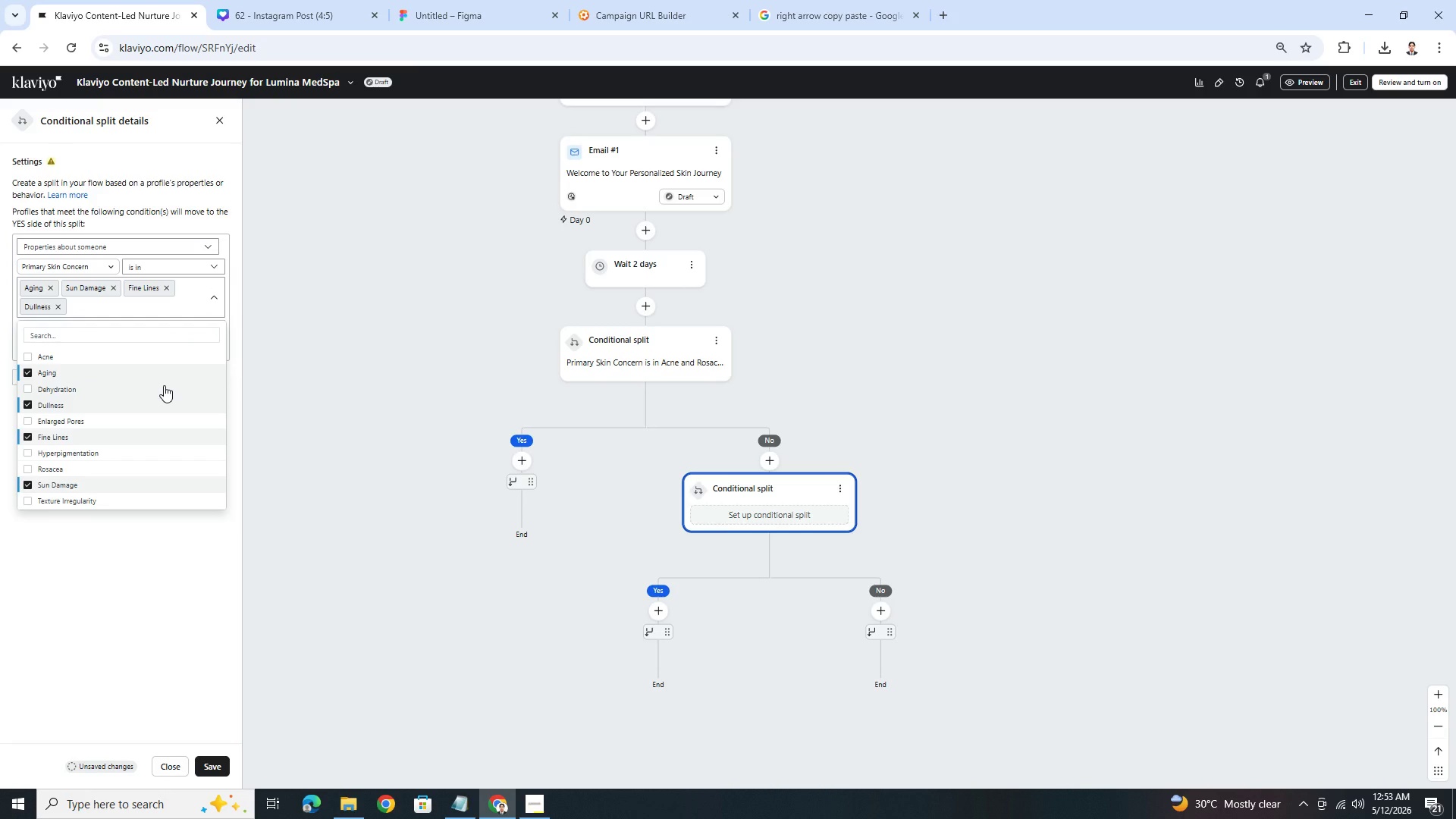 
left_click([164, 385])
 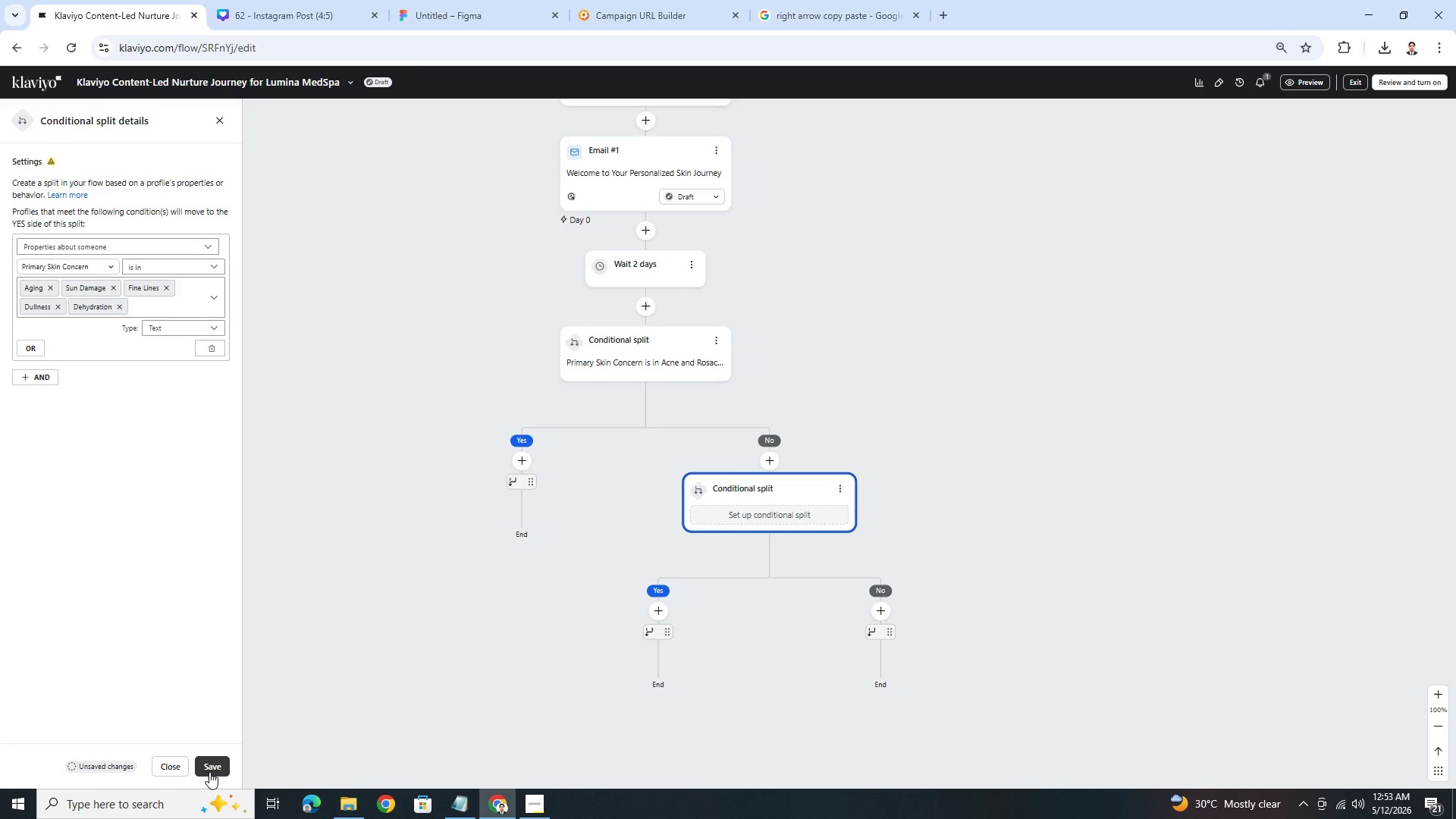 
left_click([211, 765])
 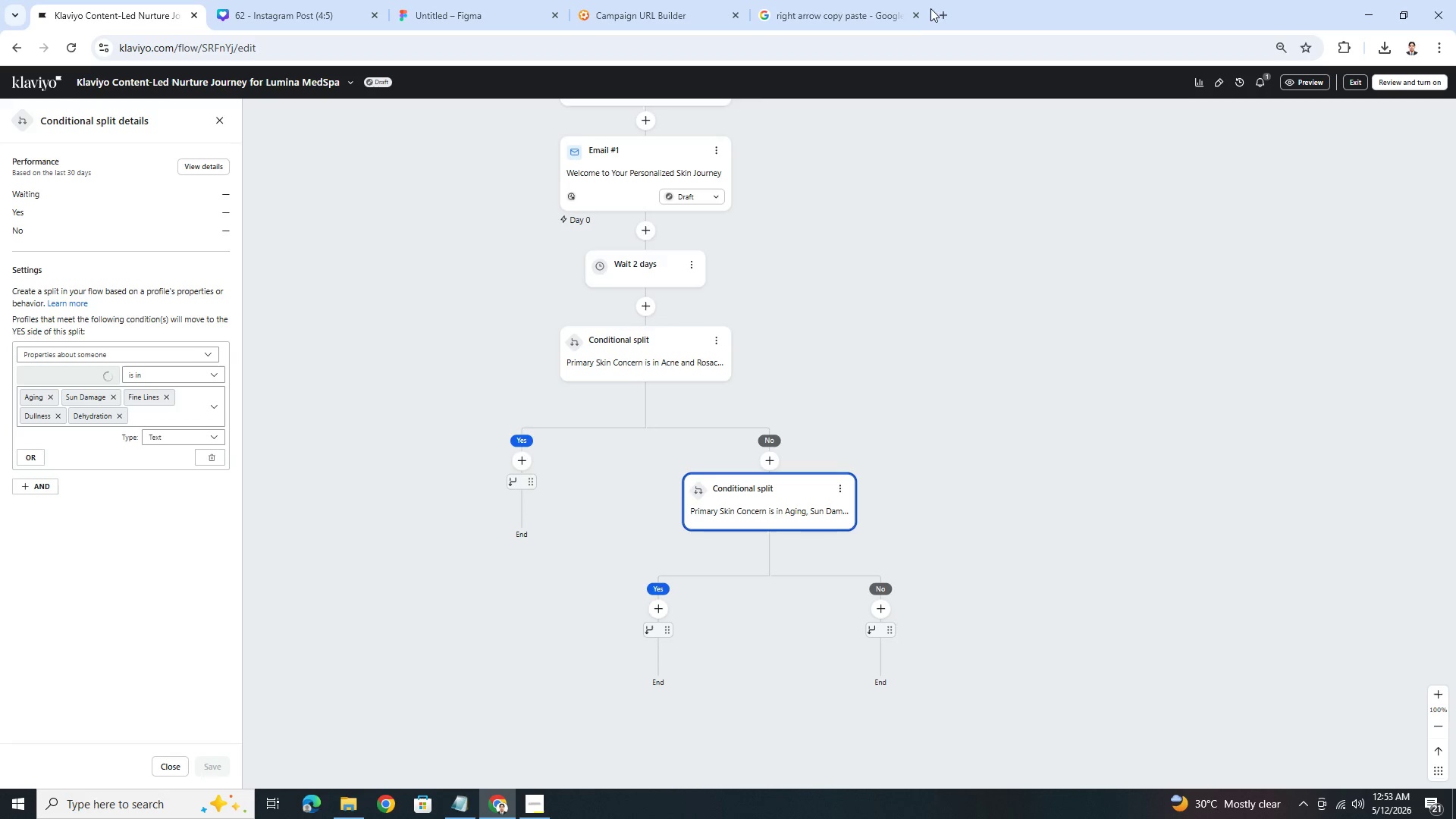 
left_click([948, 9])
 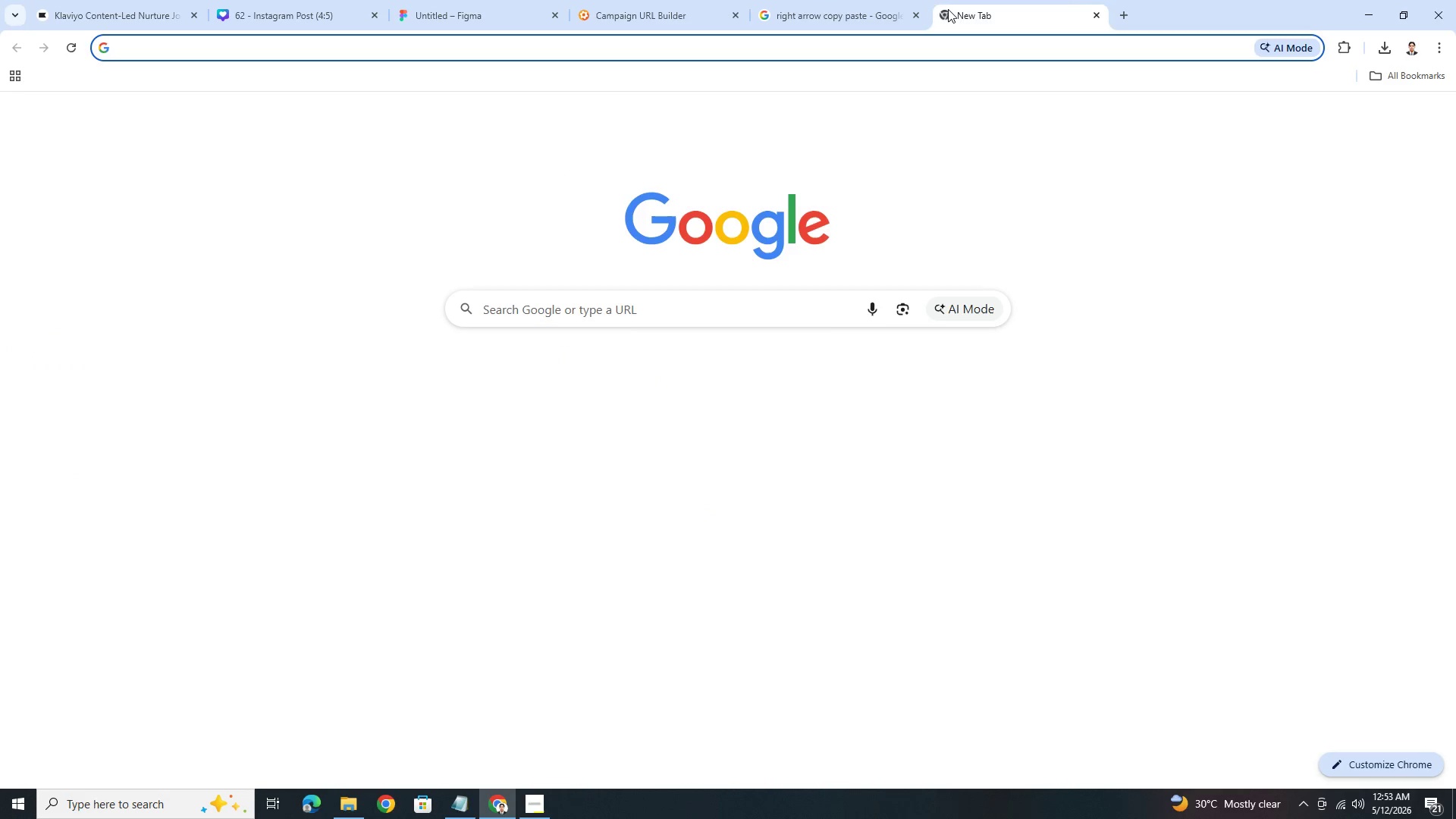 
type(hyperpigmentation)
 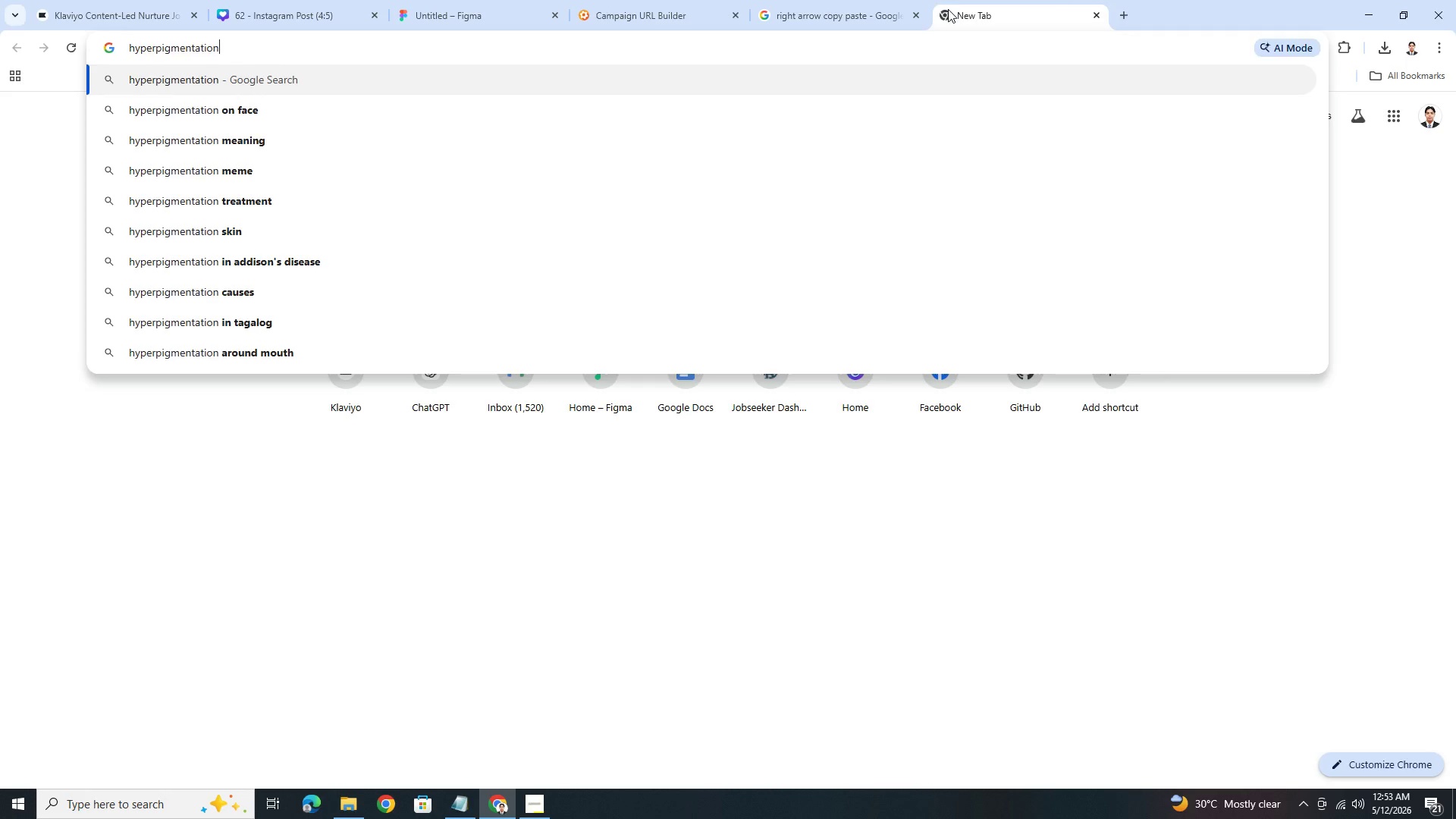 
key(Enter)
 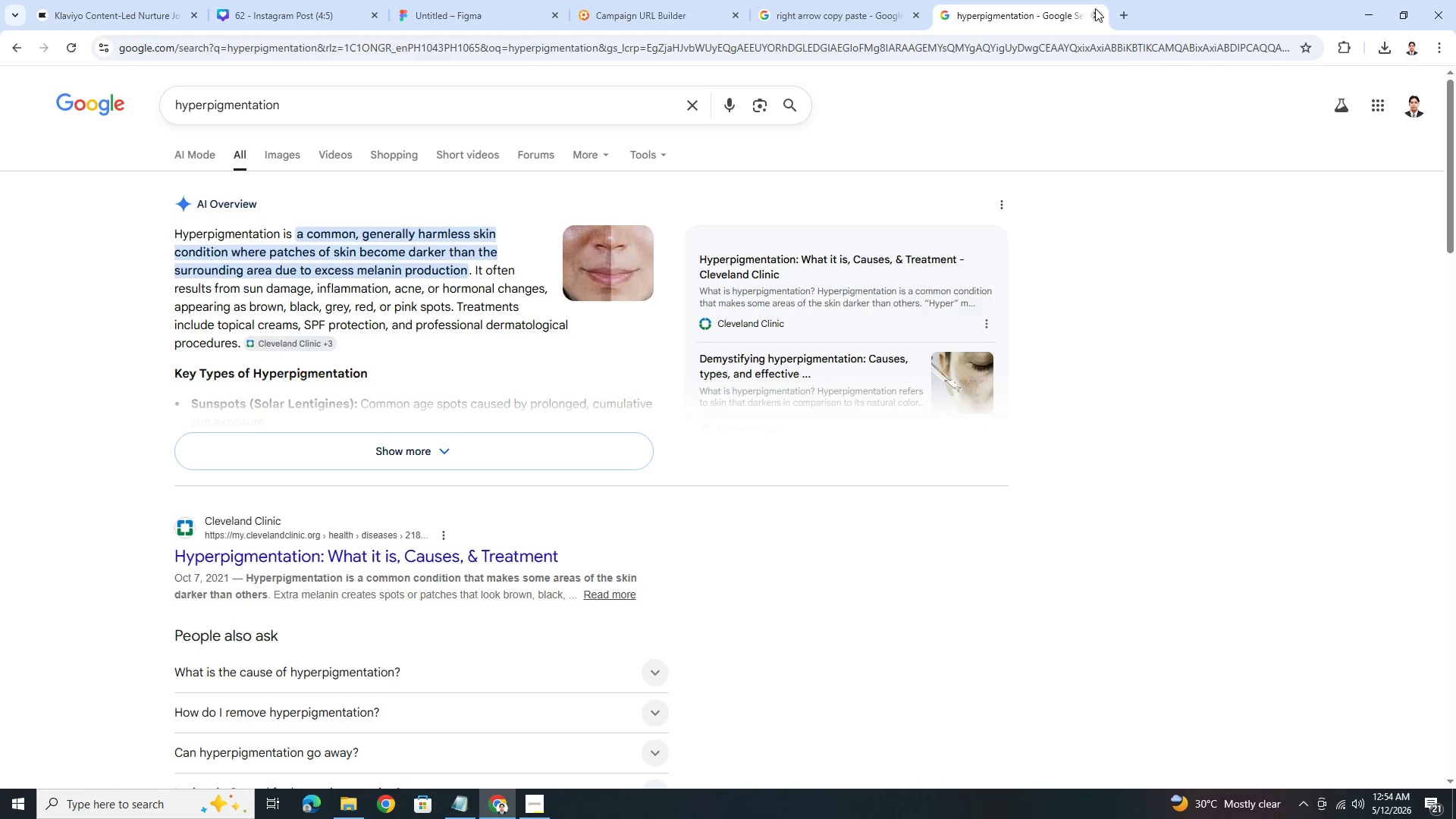 
wait(21.89)
 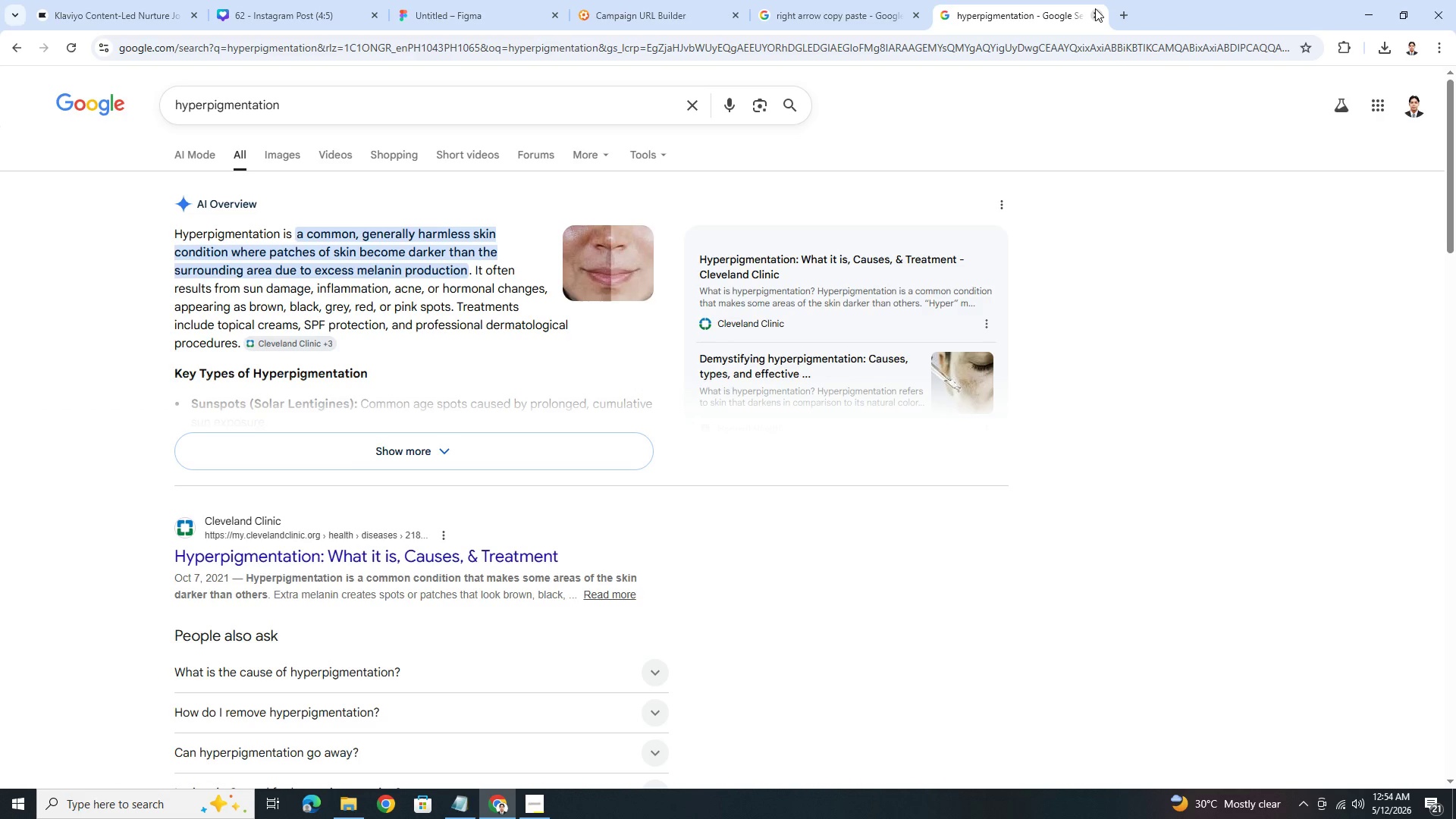 
left_click([1095, 10])
 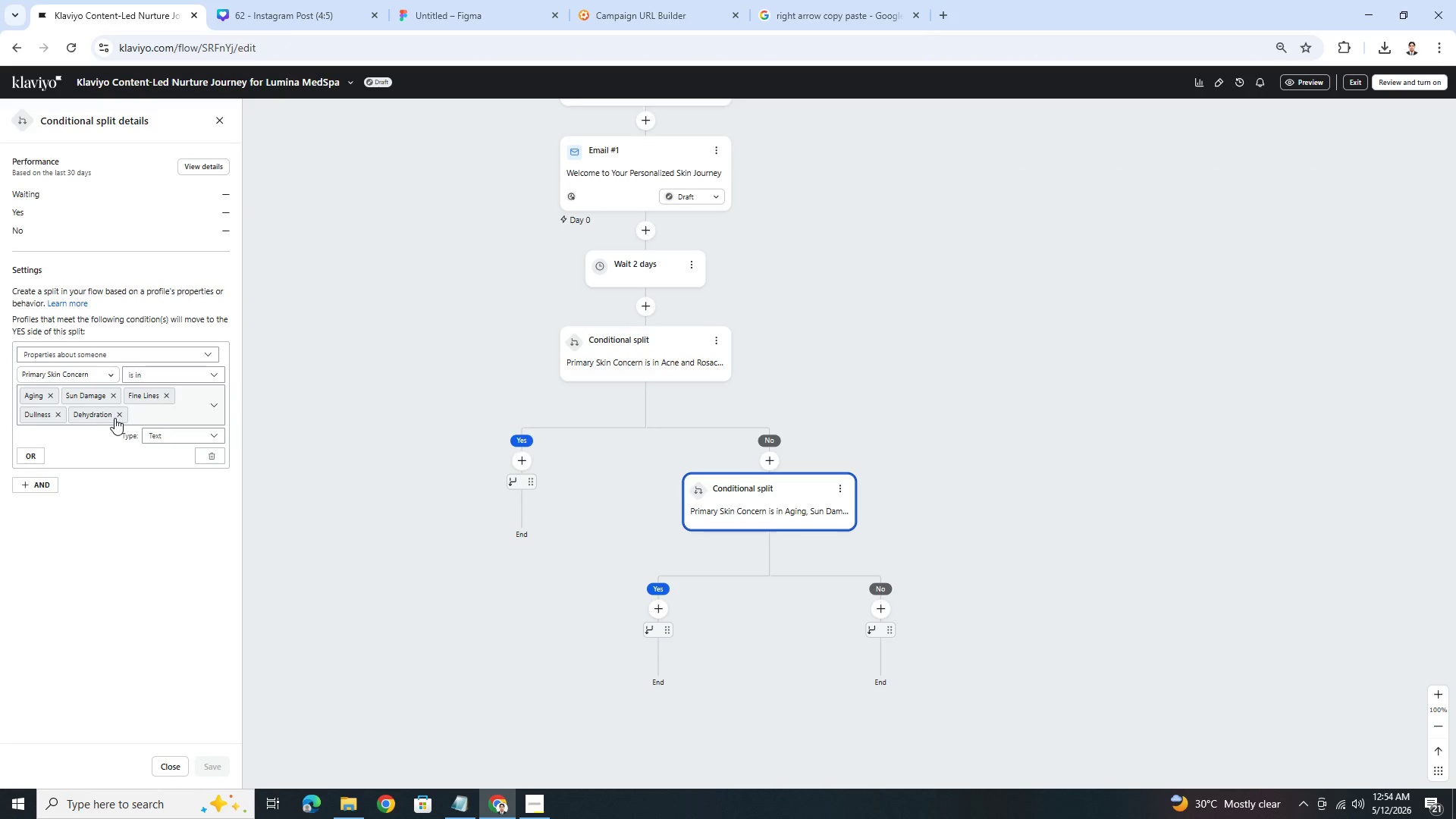 
left_click([115, 418])
 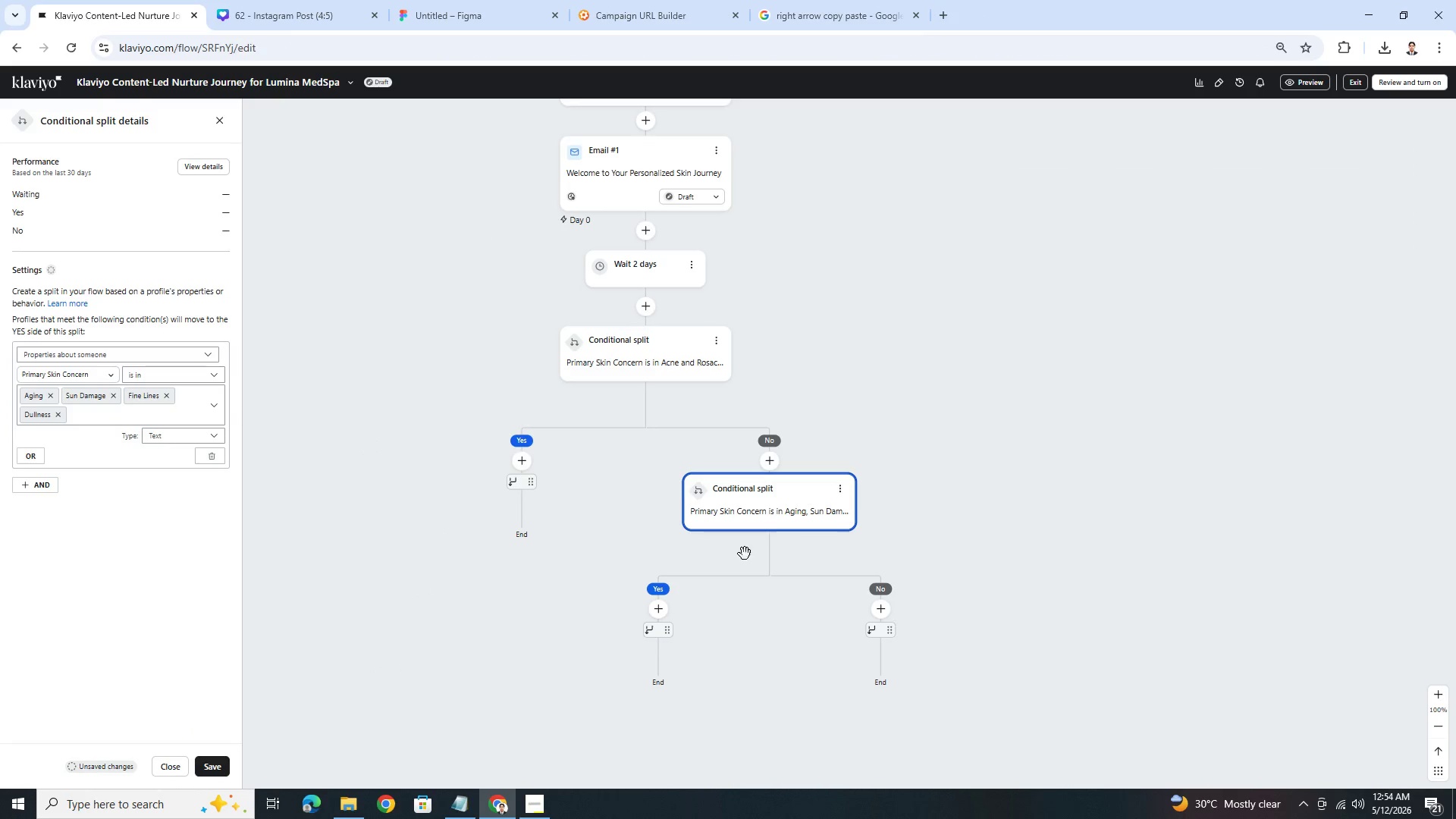 
wait(5.47)
 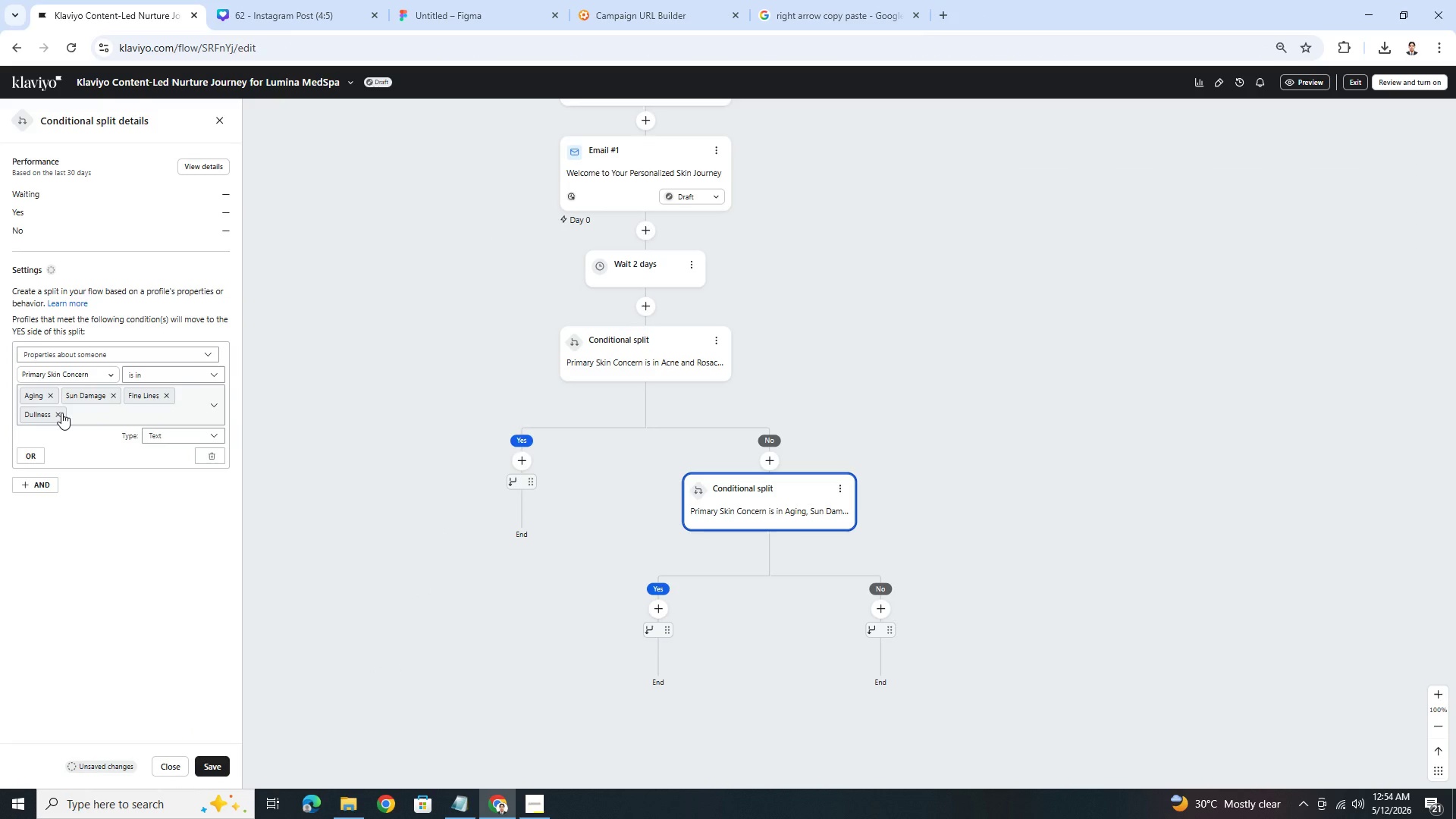 
left_click([208, 774])
 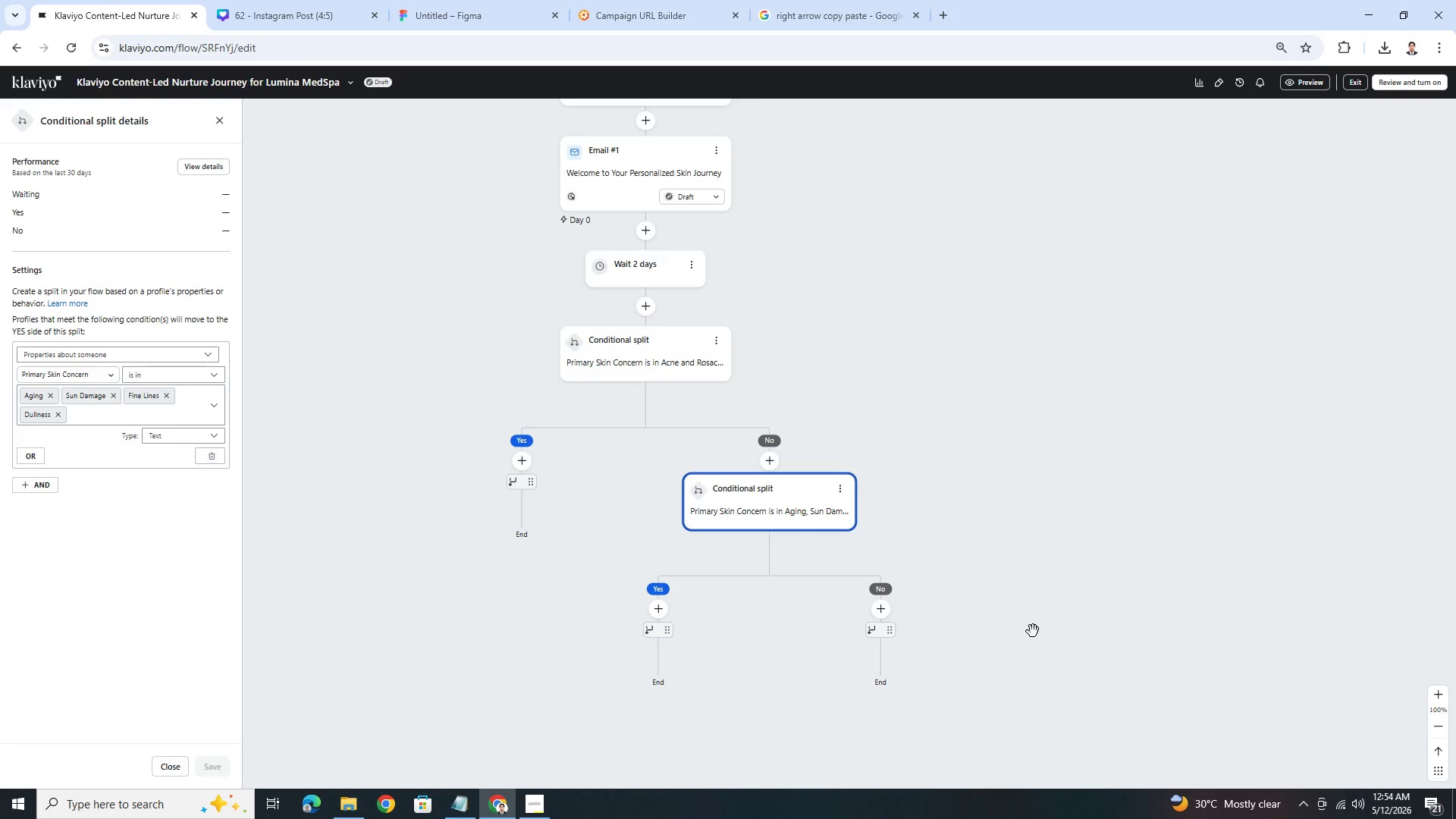 
left_click_drag(start_coordinate=[1075, 602], to_coordinate=[969, 572])
 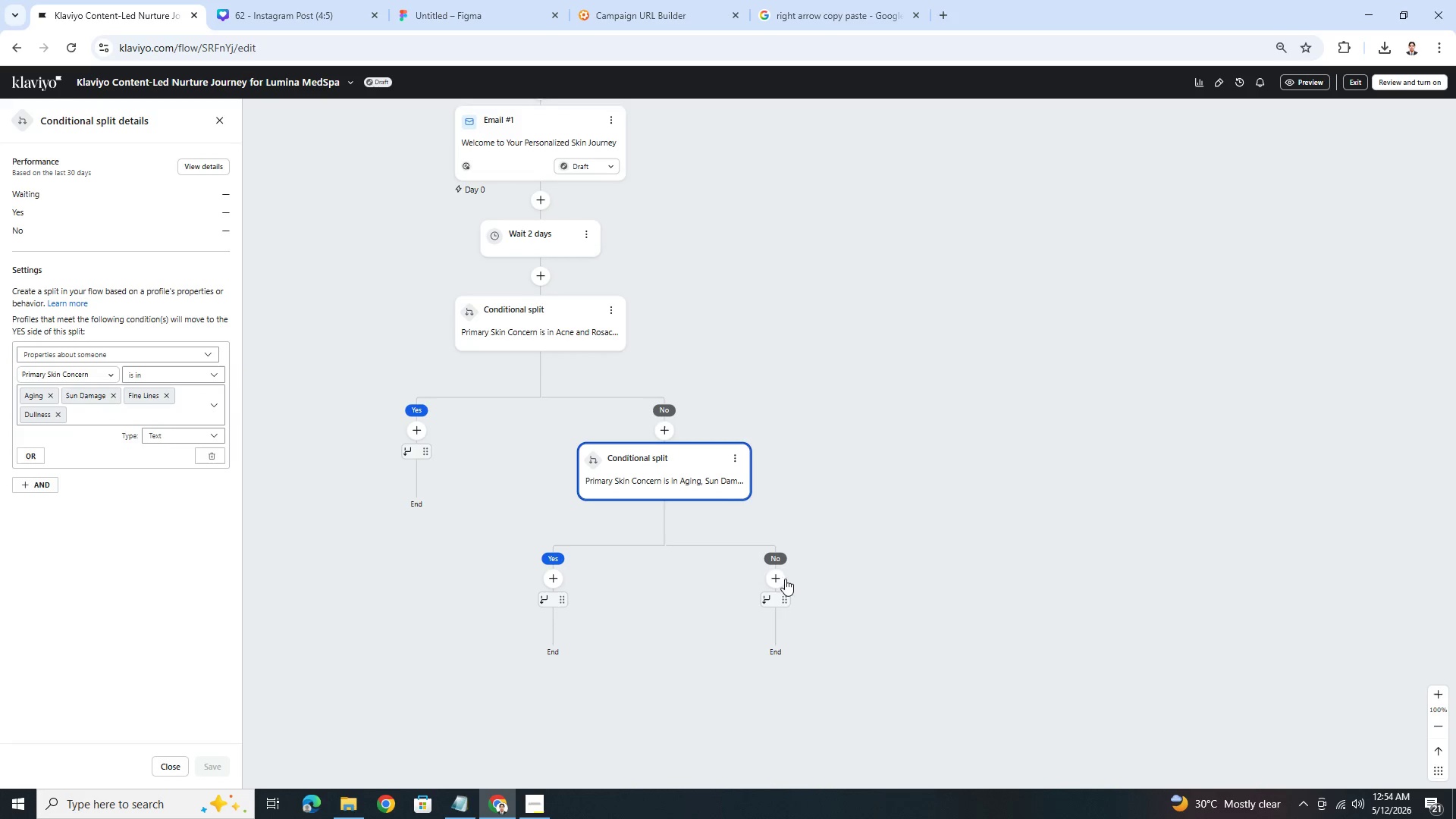 
left_click([780, 581])
 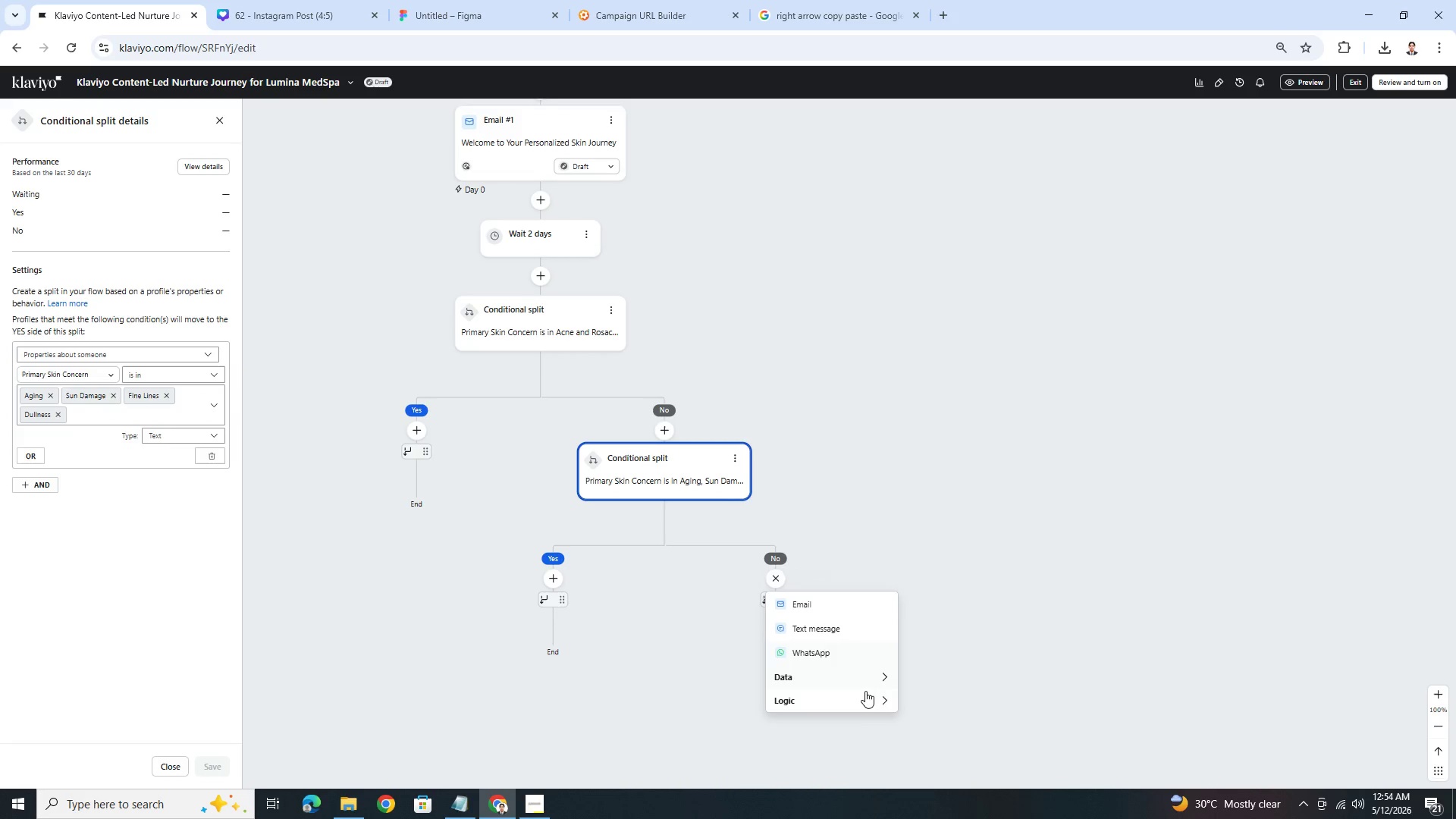 
left_click([868, 700])
 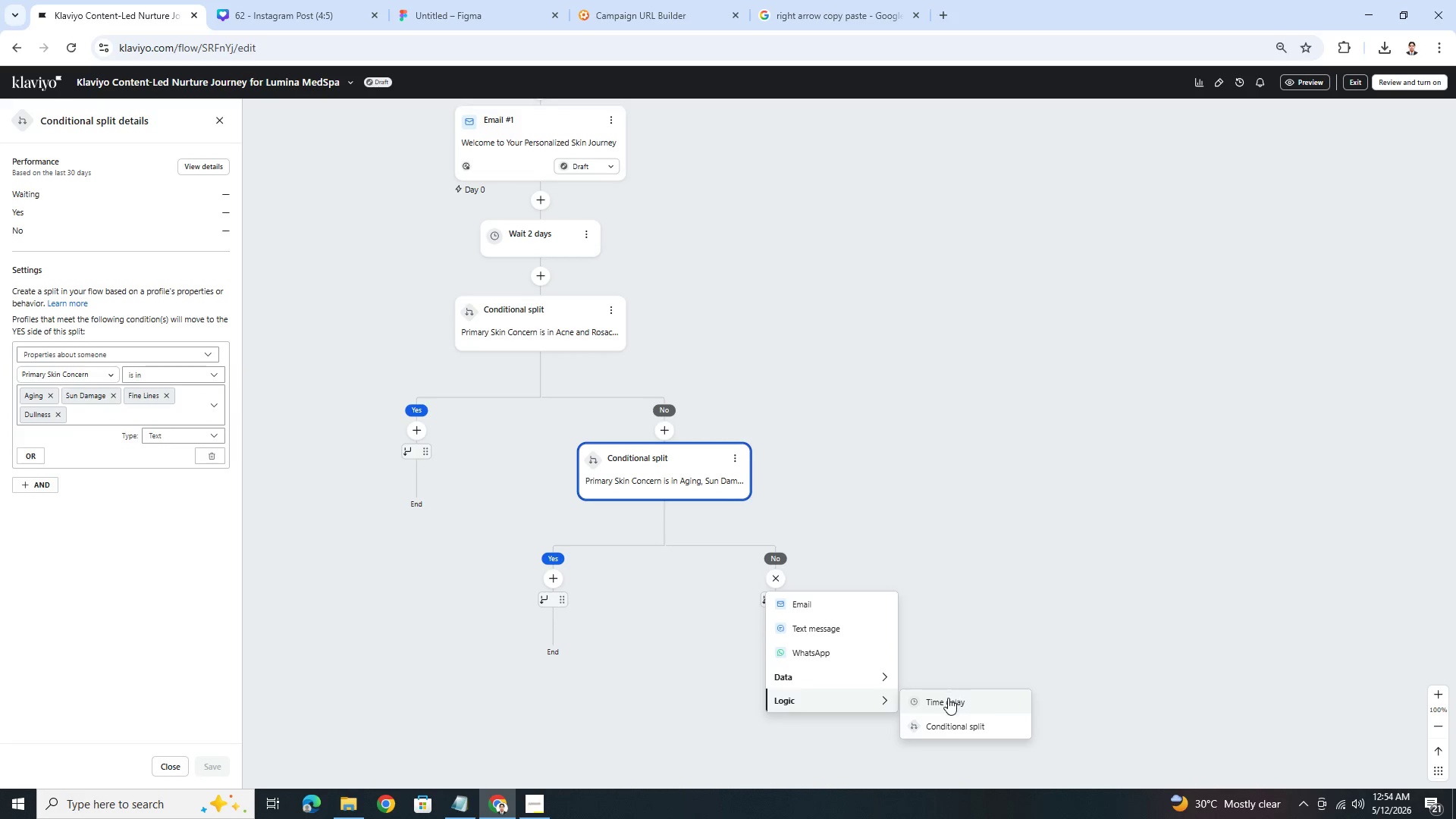 
left_click([949, 718])
 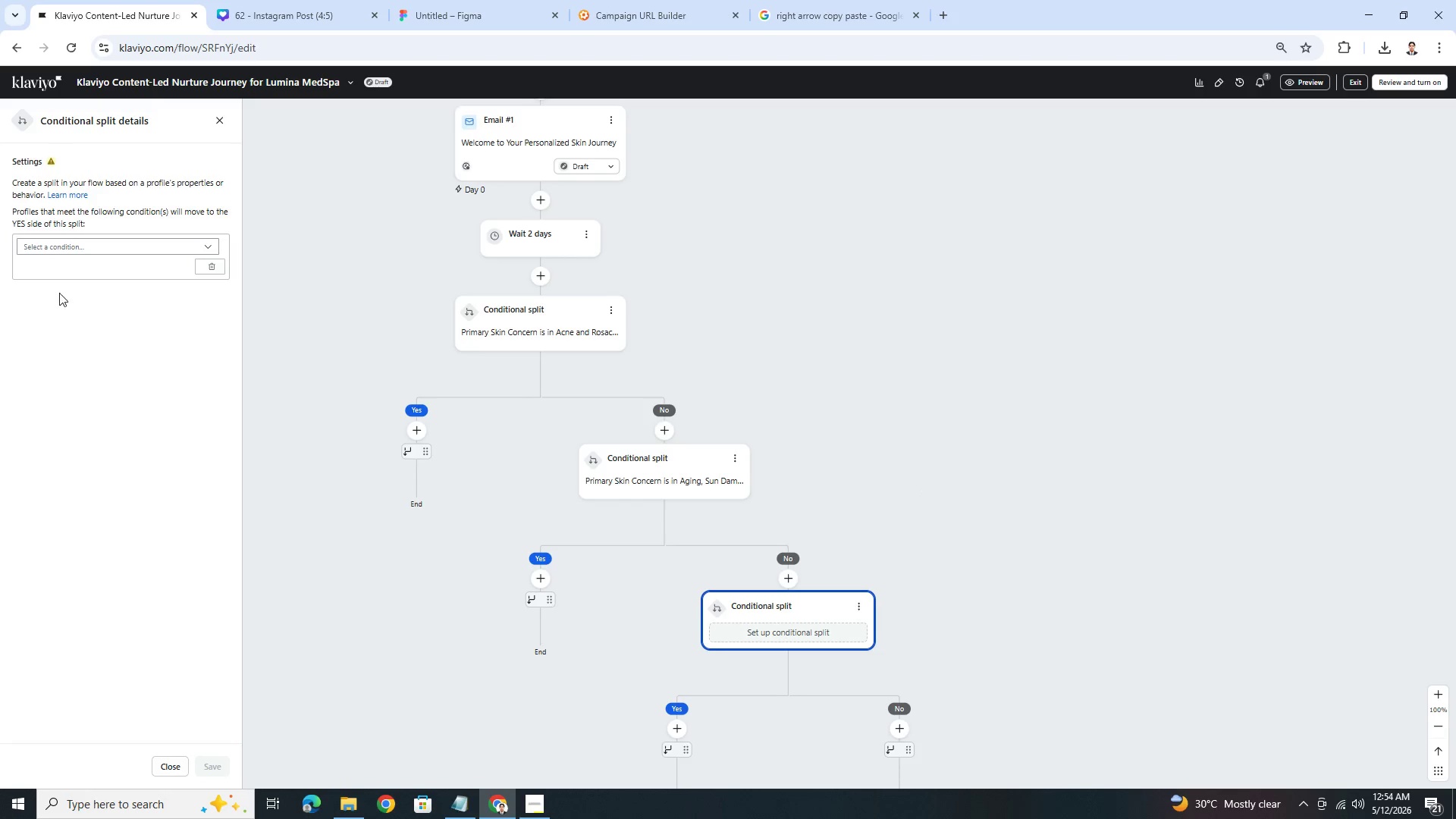 
left_click([83, 243])
 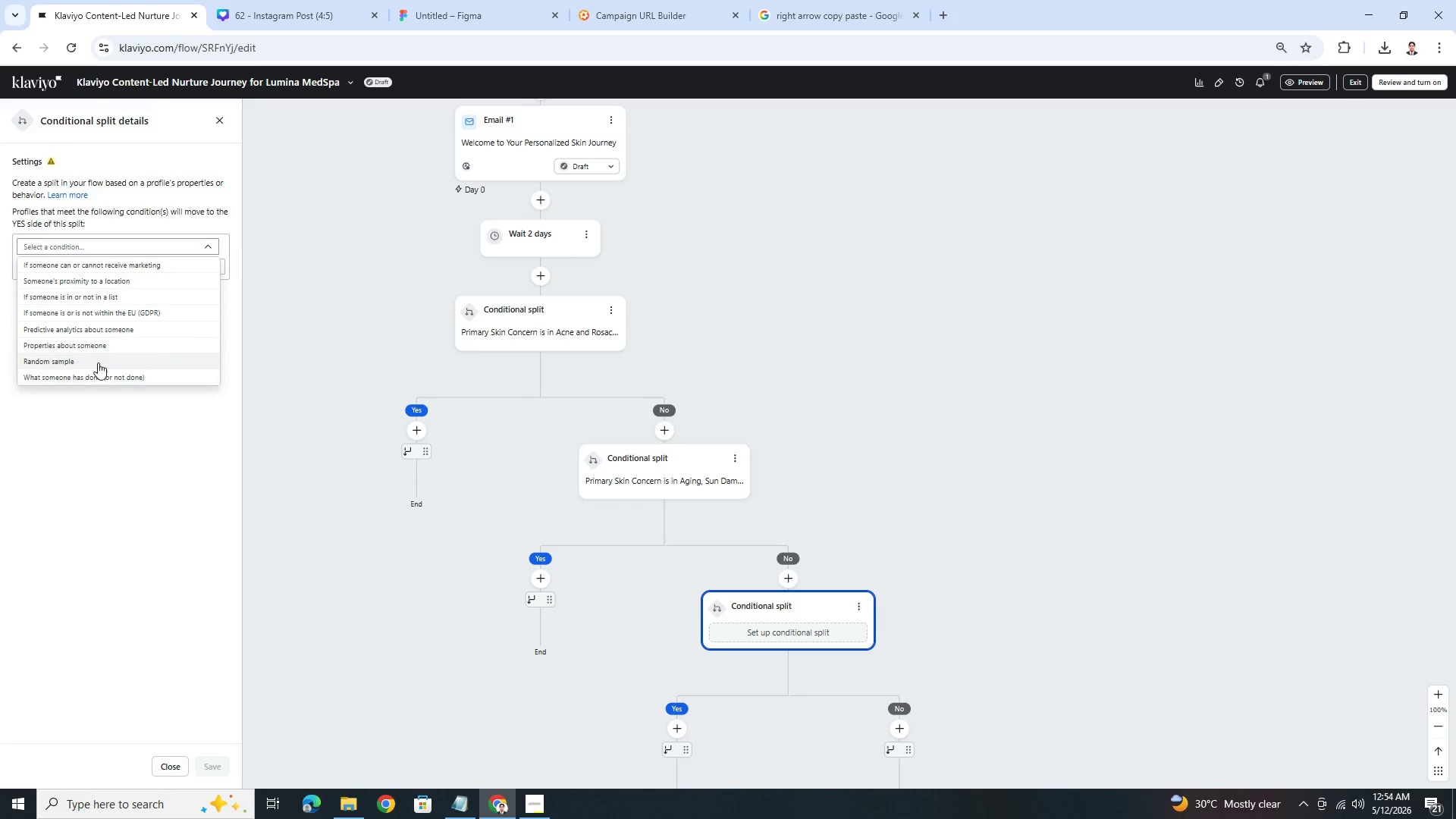 
left_click([105, 346])
 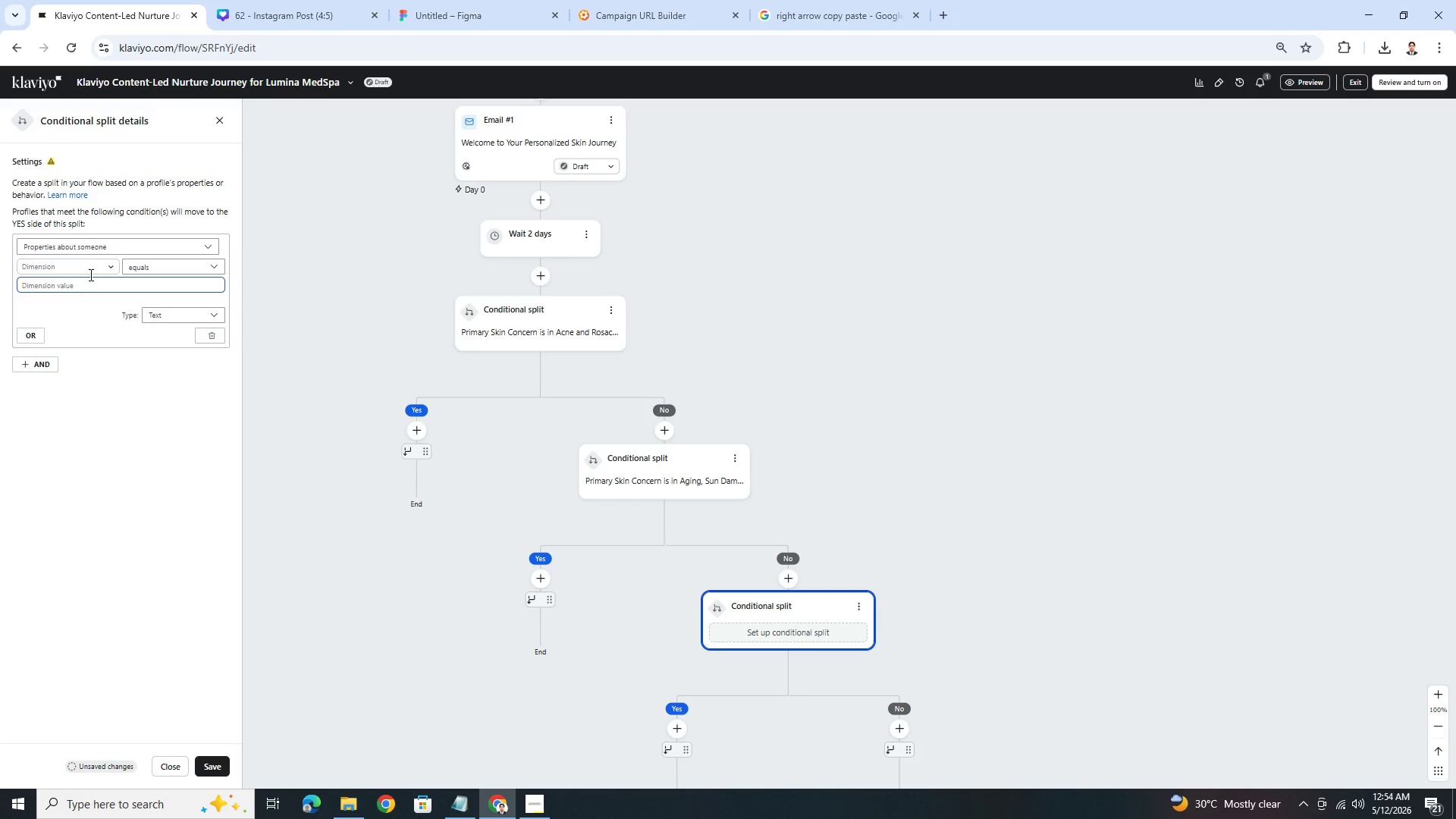 
left_click([84, 271])
 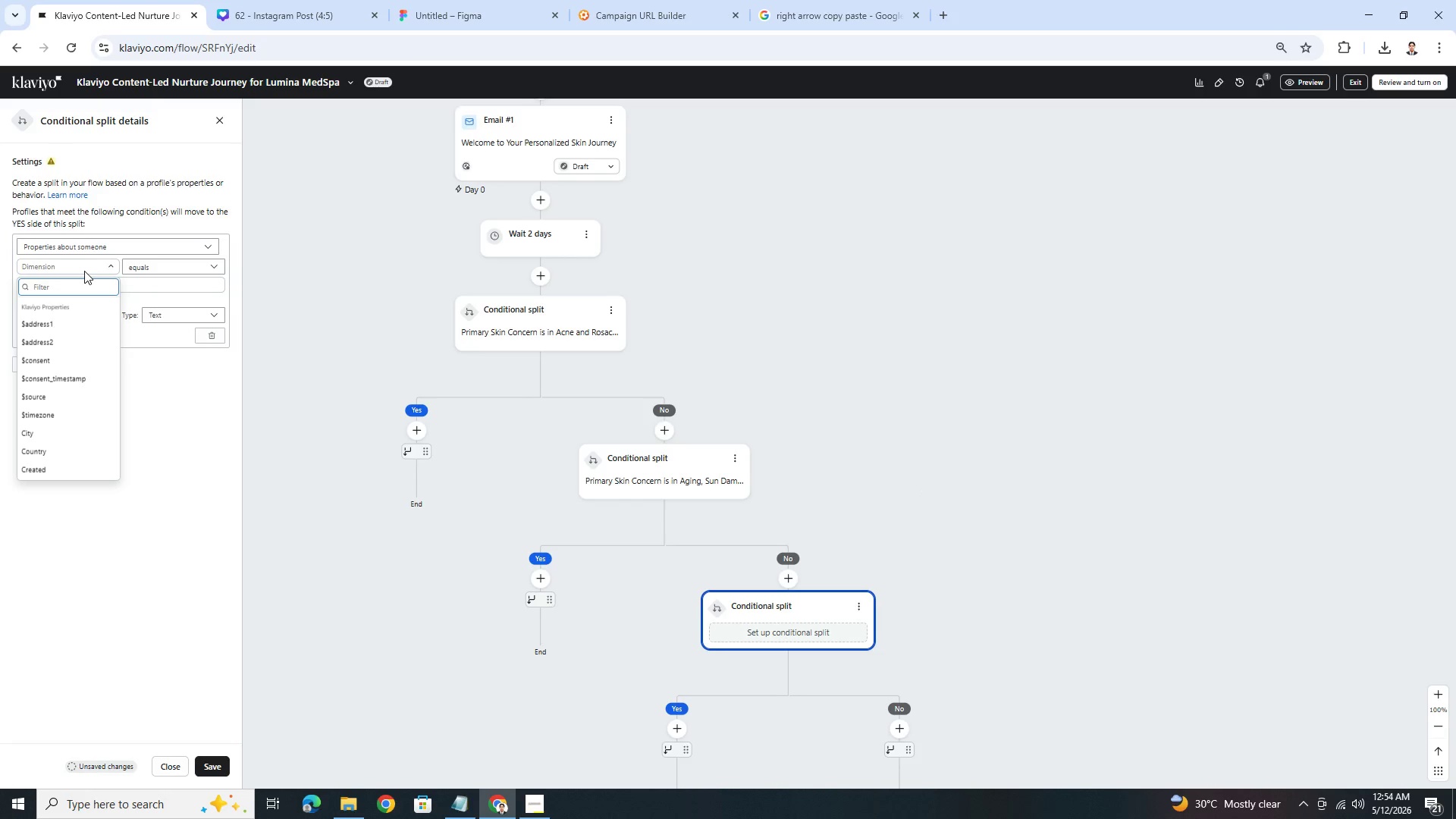 
type(prima)
 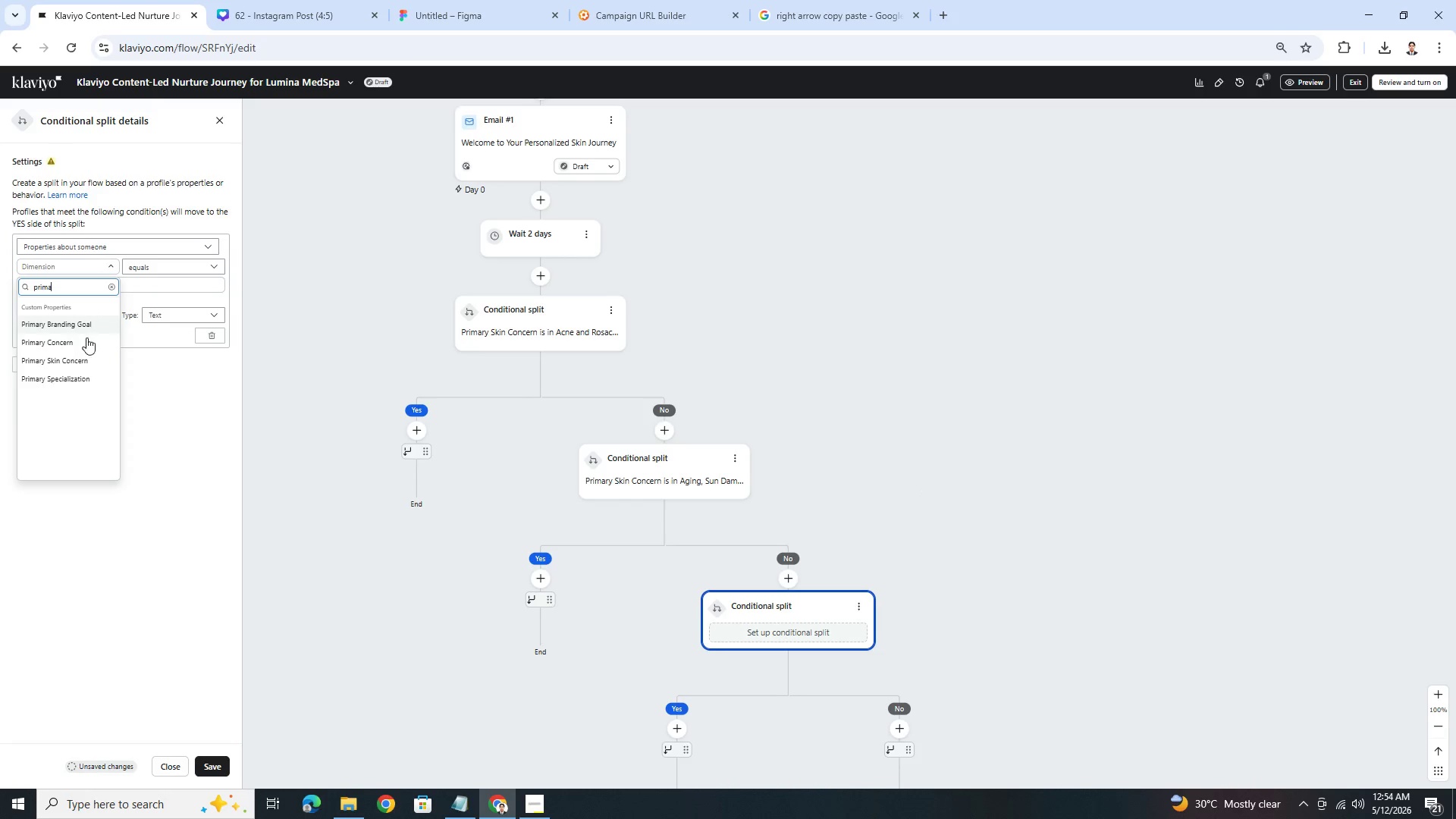 
left_click([87, 356])
 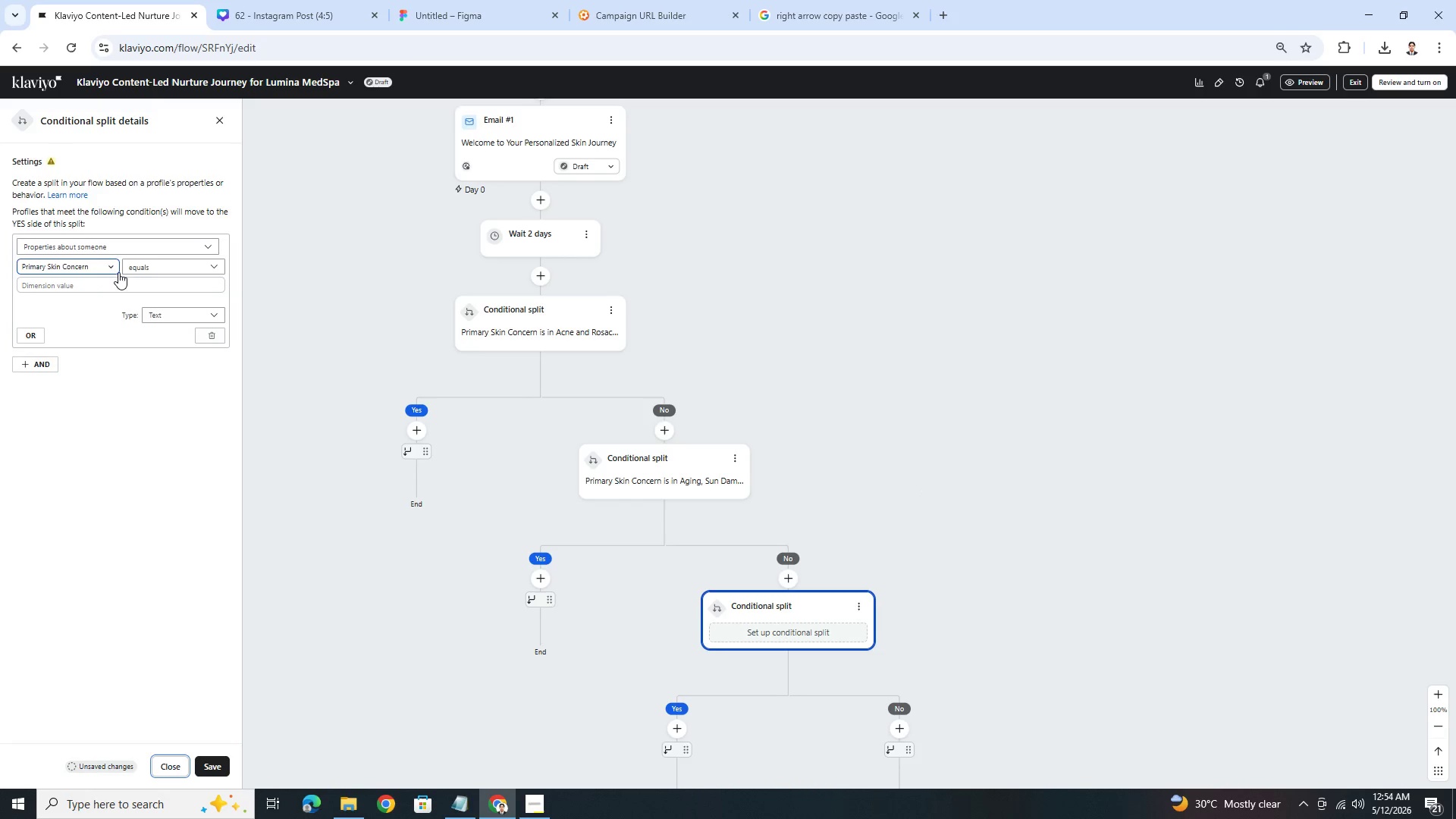 
left_click([140, 265])
 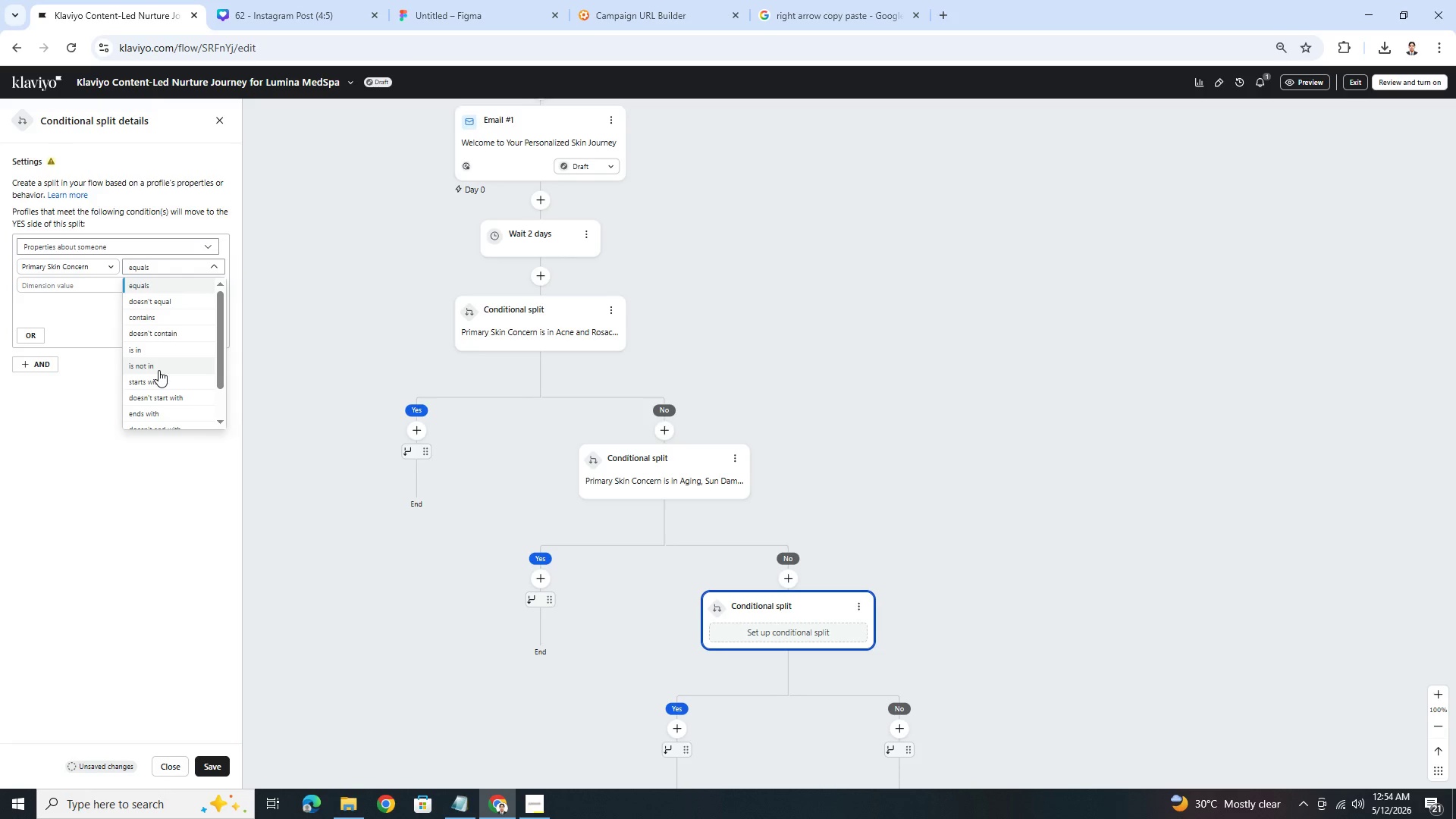 
left_click([159, 354])
 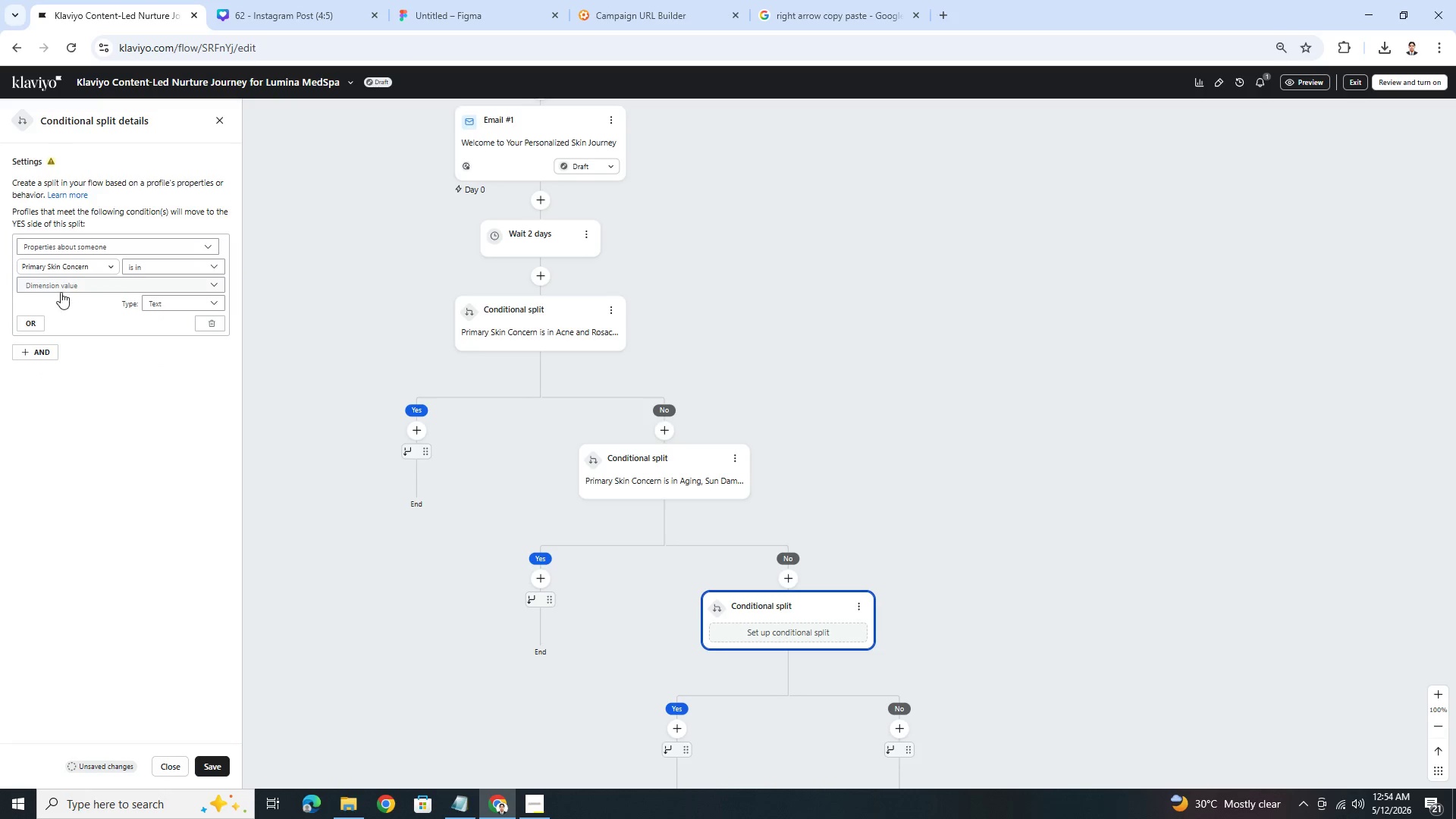 
left_click([62, 287])
 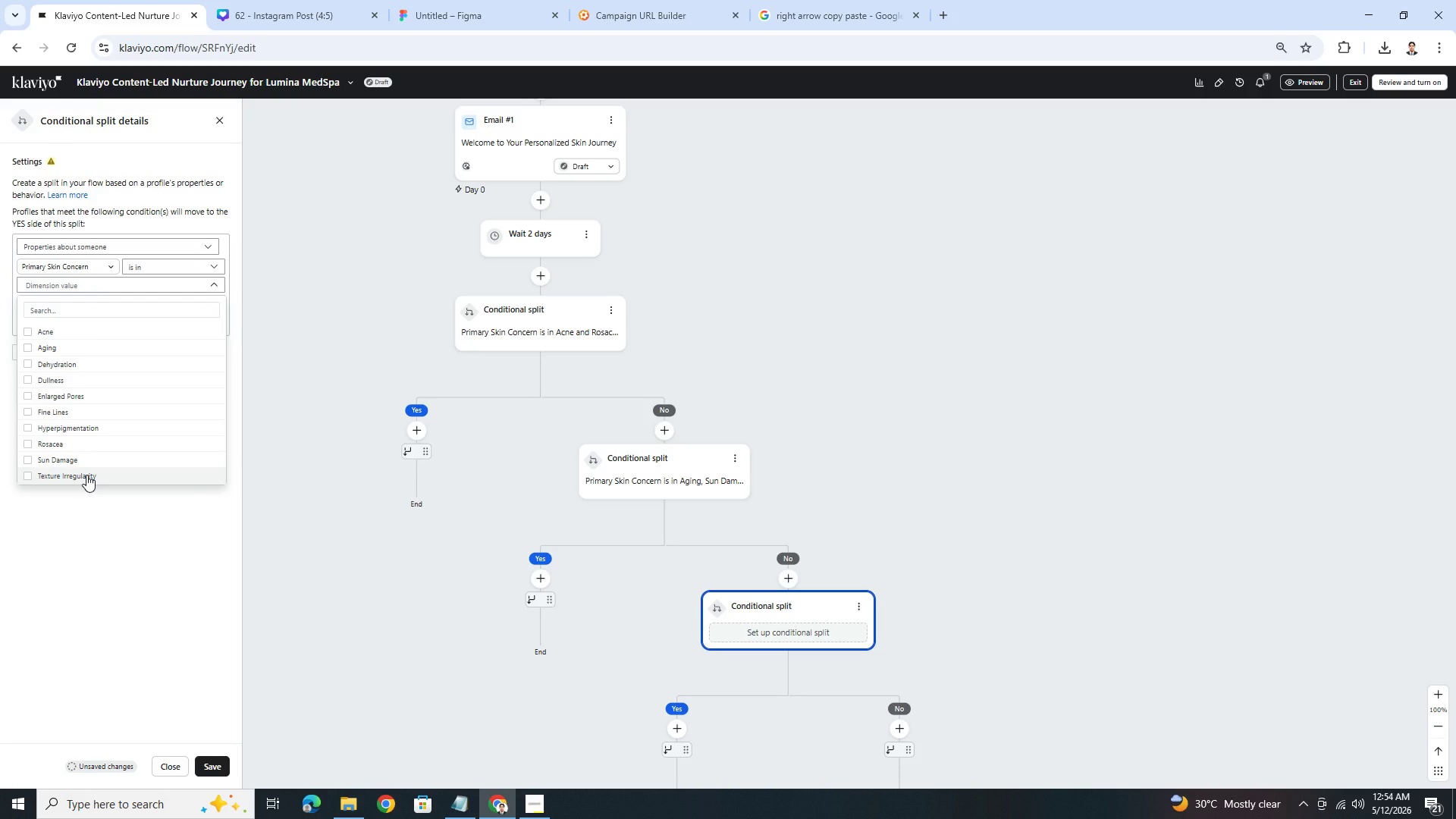 
left_click([90, 428])
 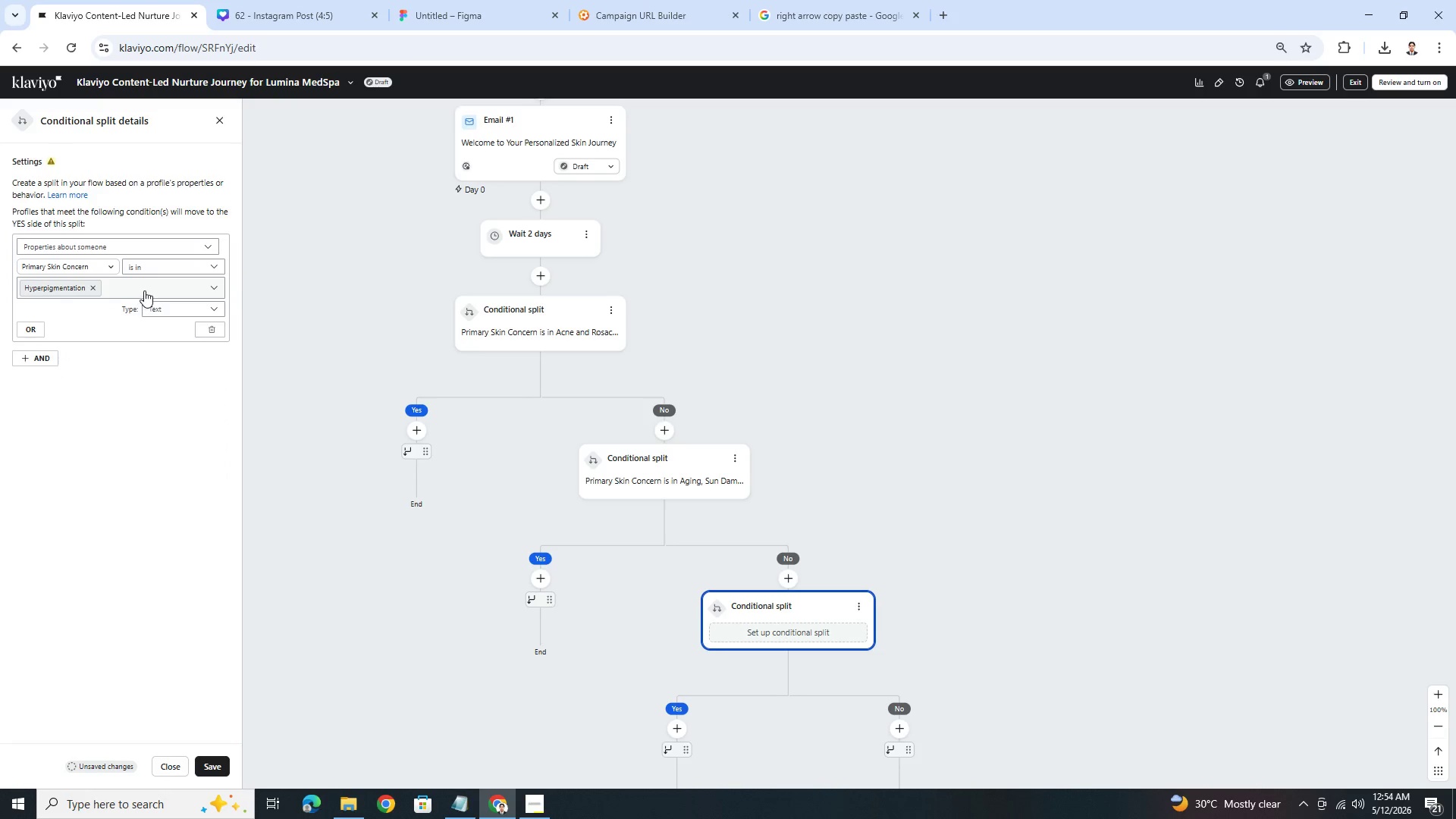 
left_click([144, 290])
 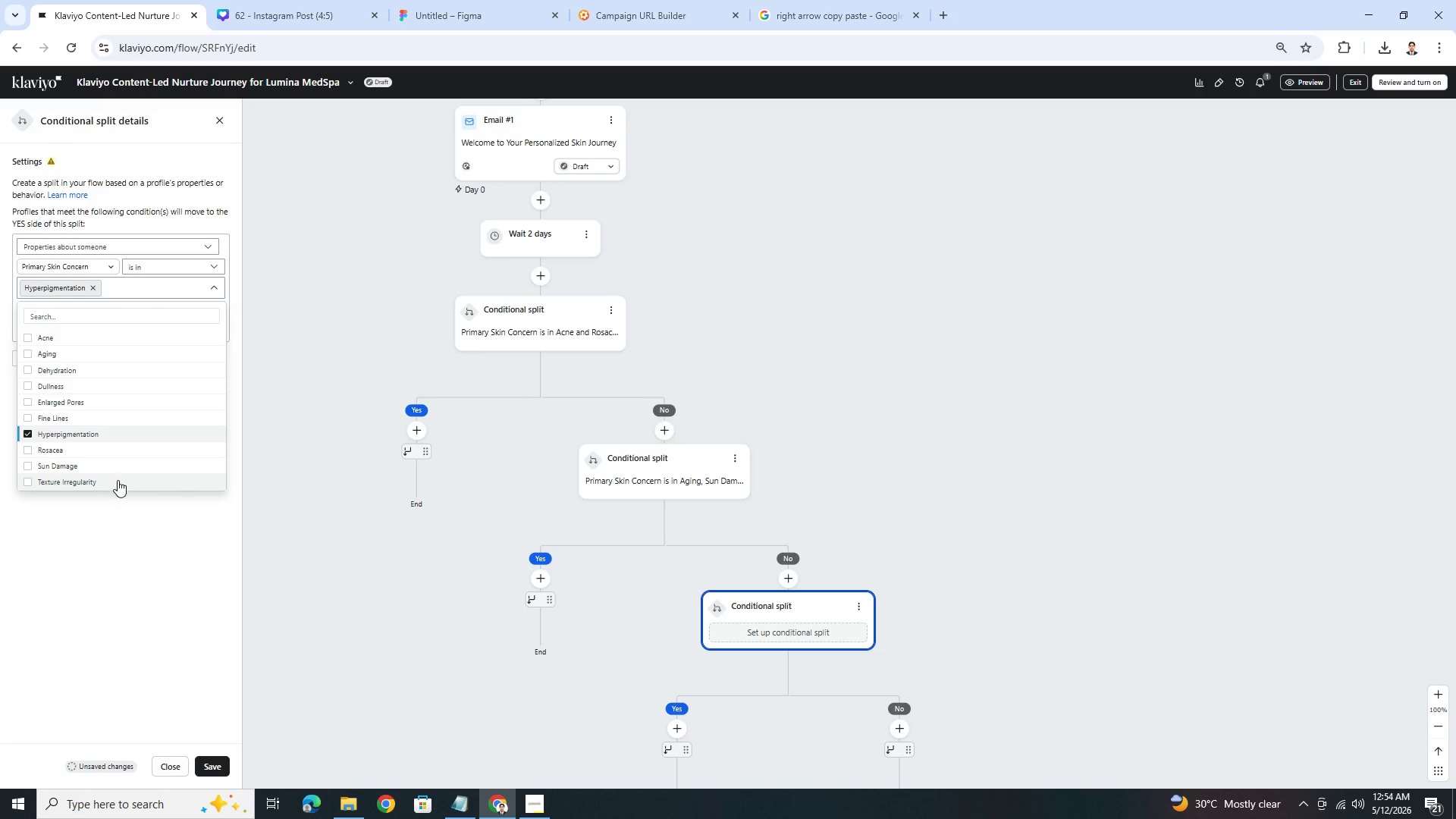 
left_click([118, 480])
 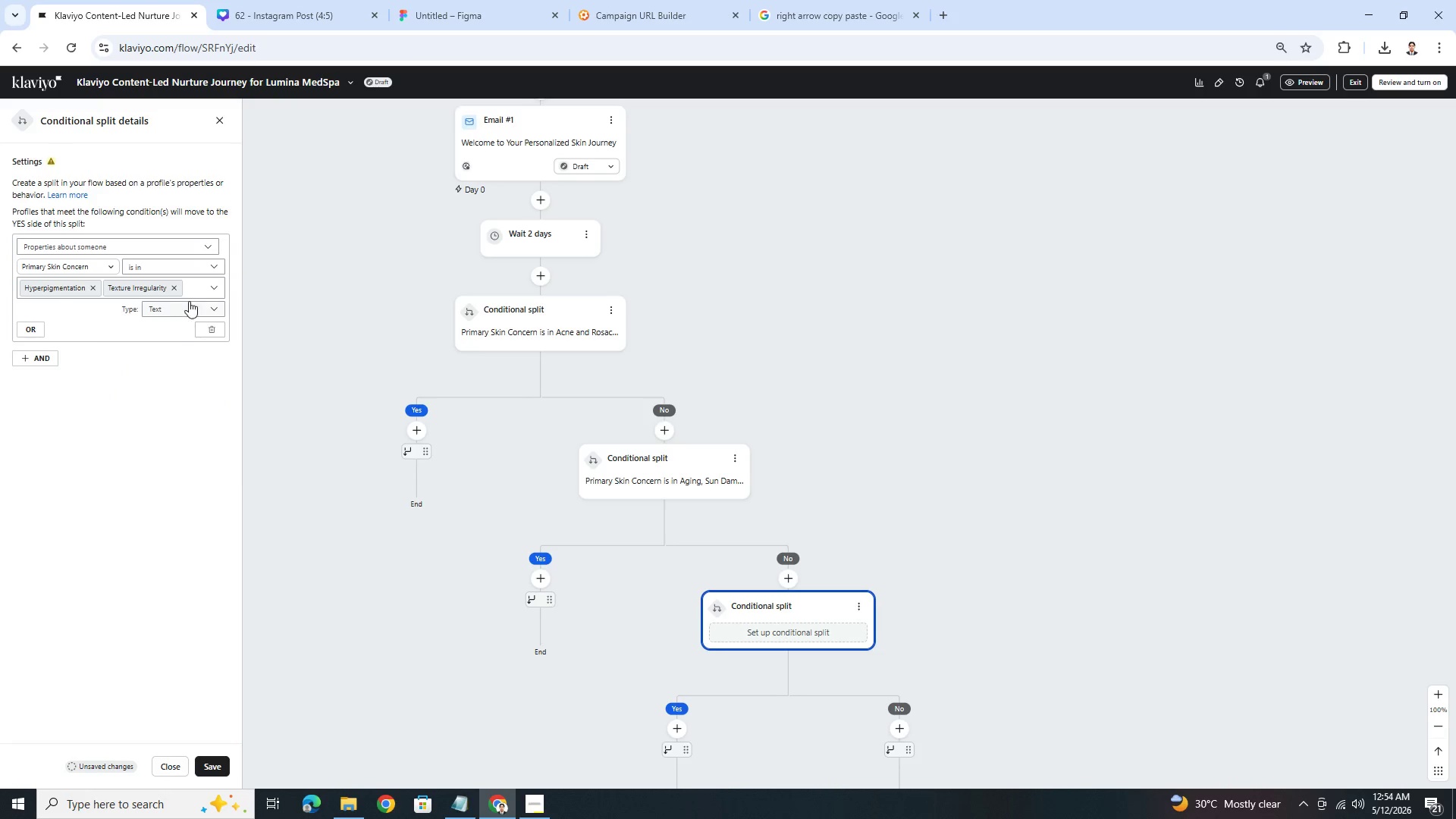 
left_click([192, 287])
 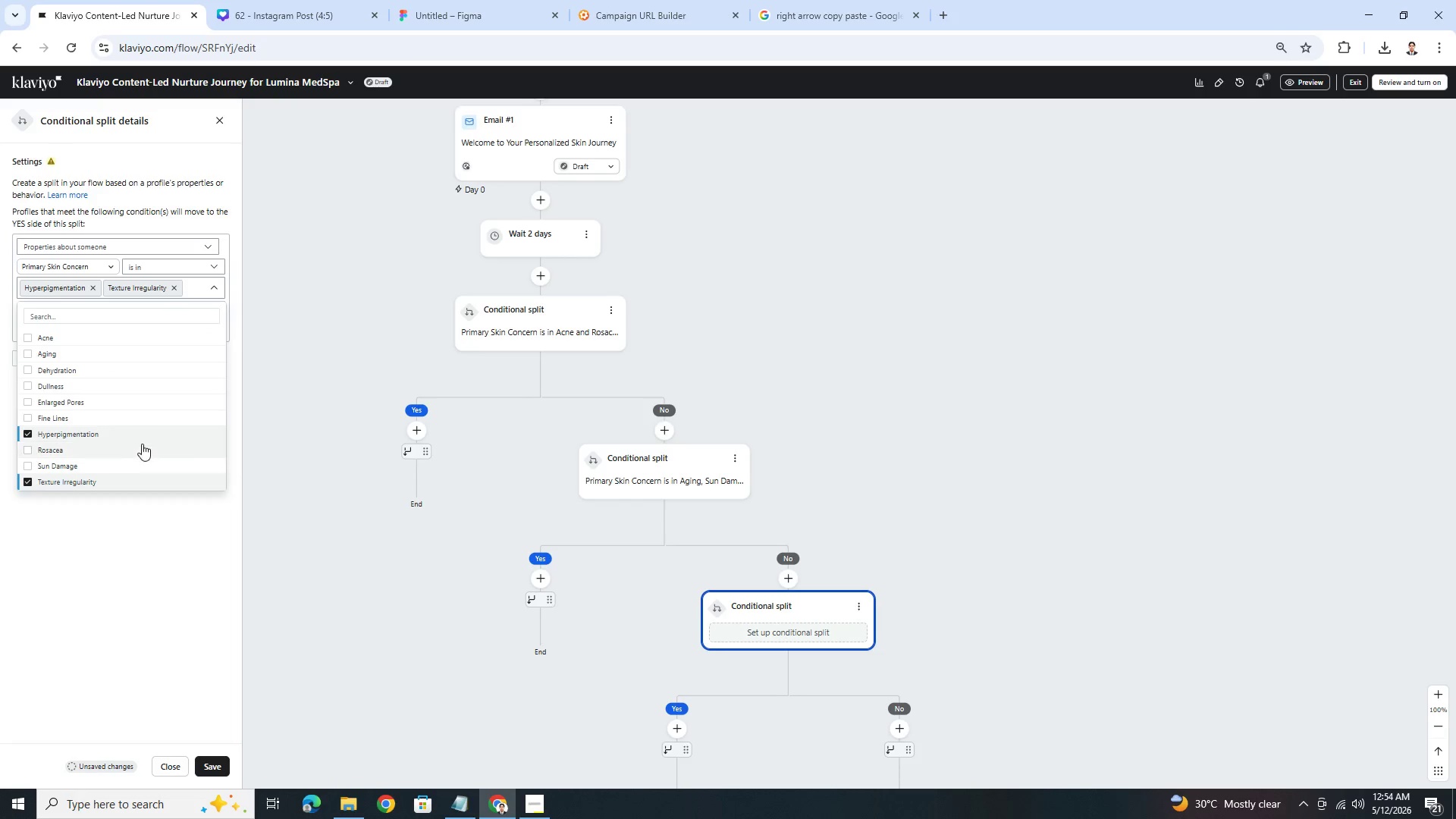 
left_click([149, 461])
 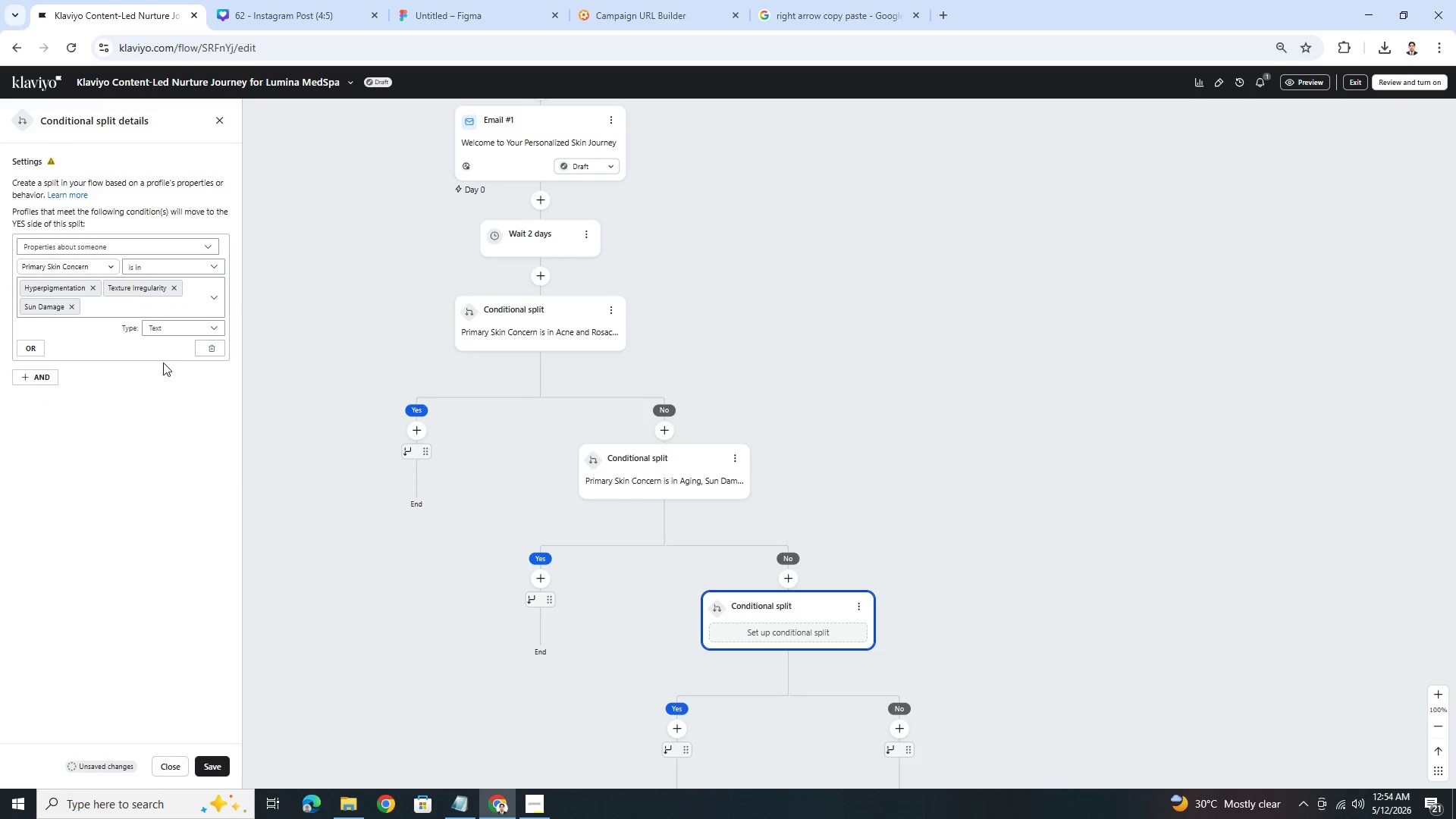 
mouse_move([188, 302])
 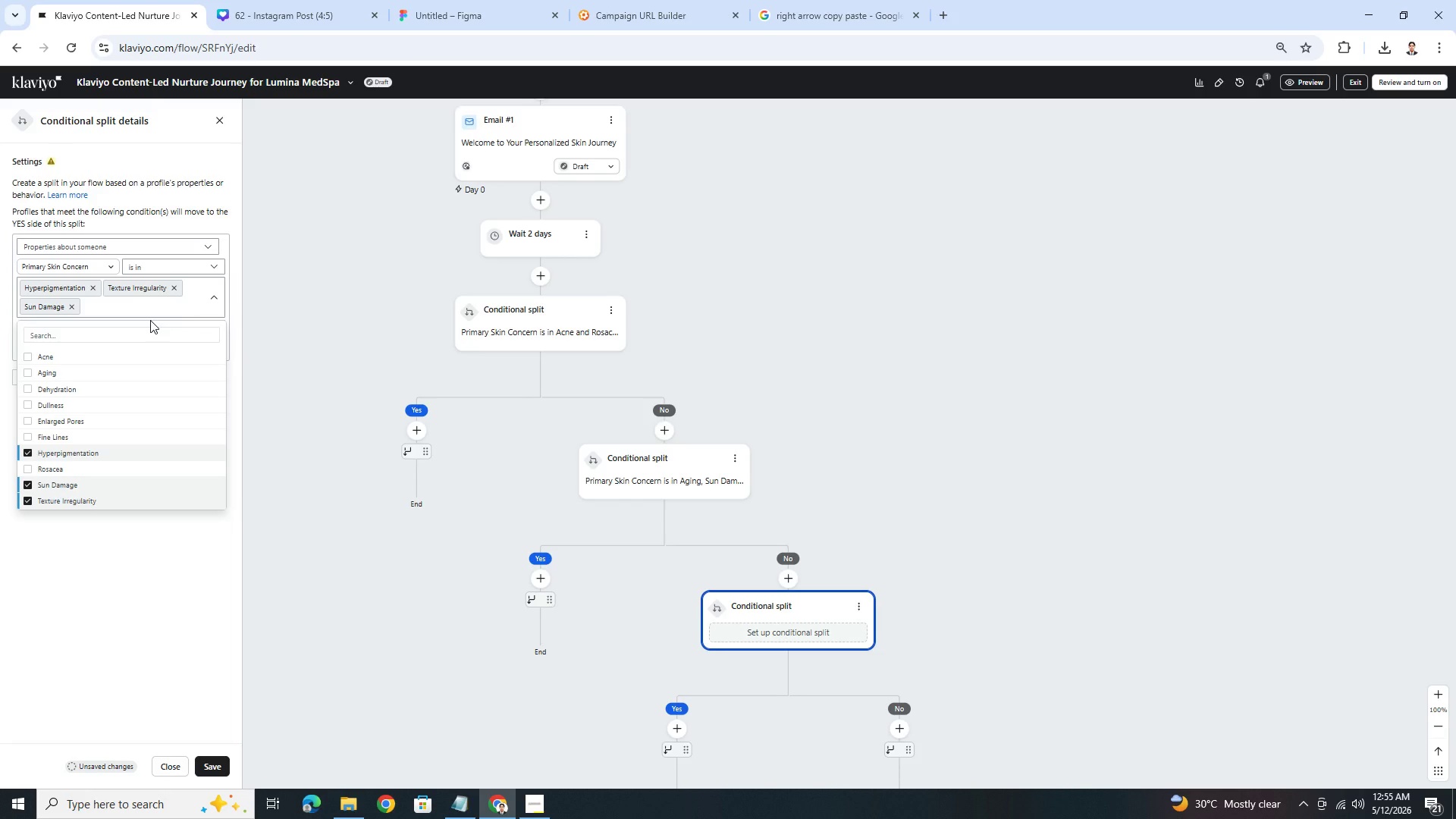 
wait(16.94)
 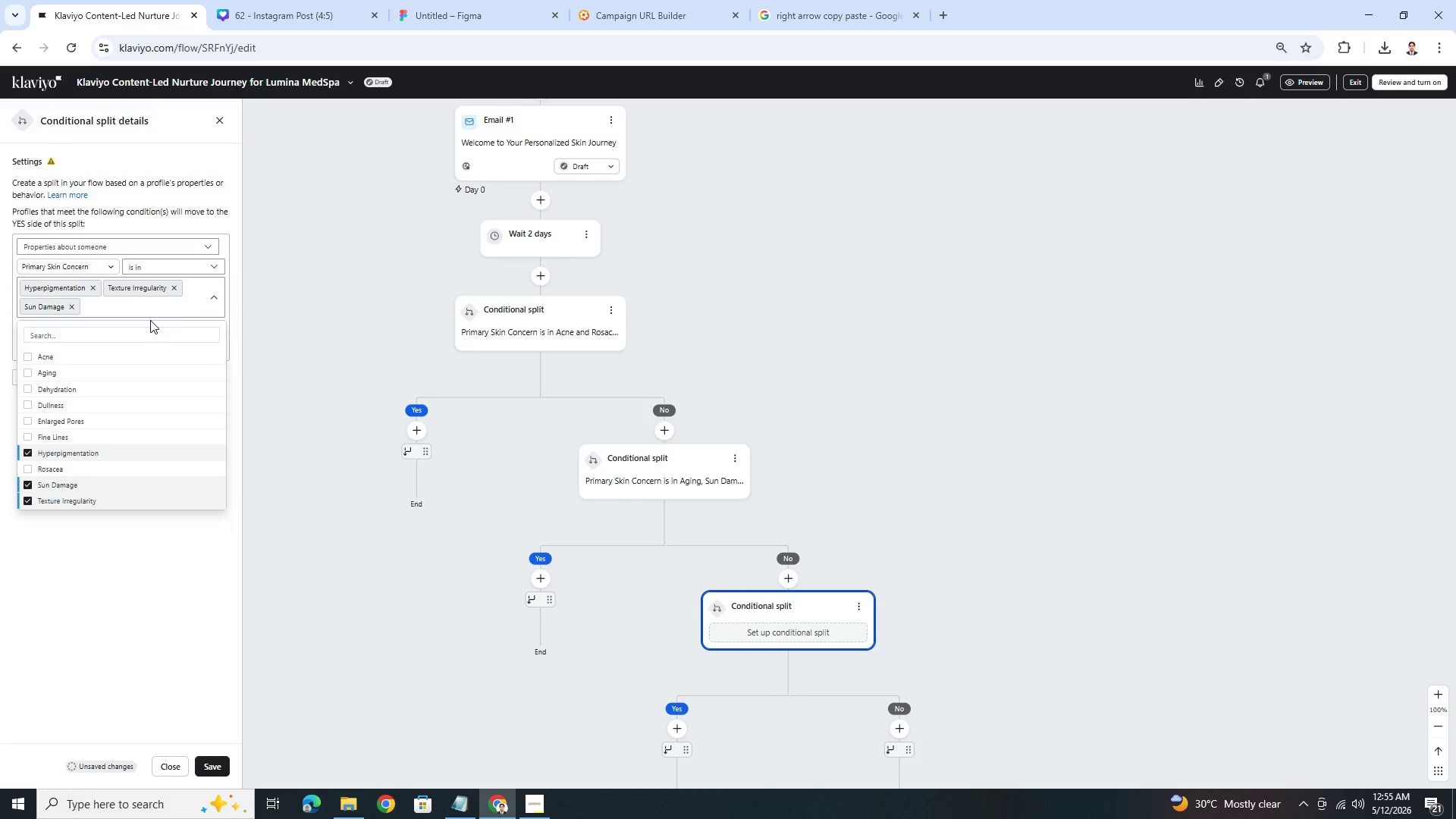 
left_click([124, 416])
 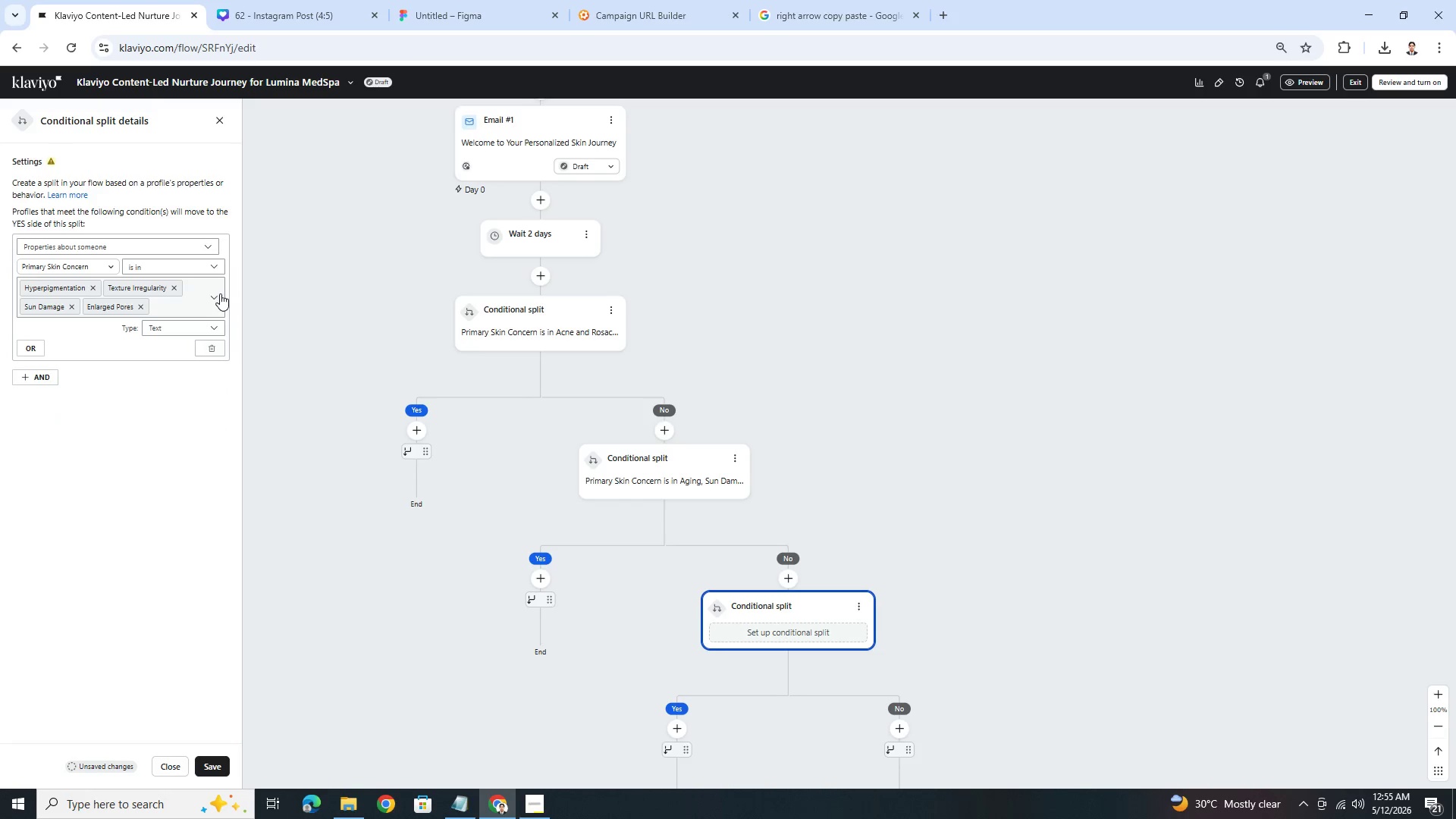 
left_click([215, 294])
 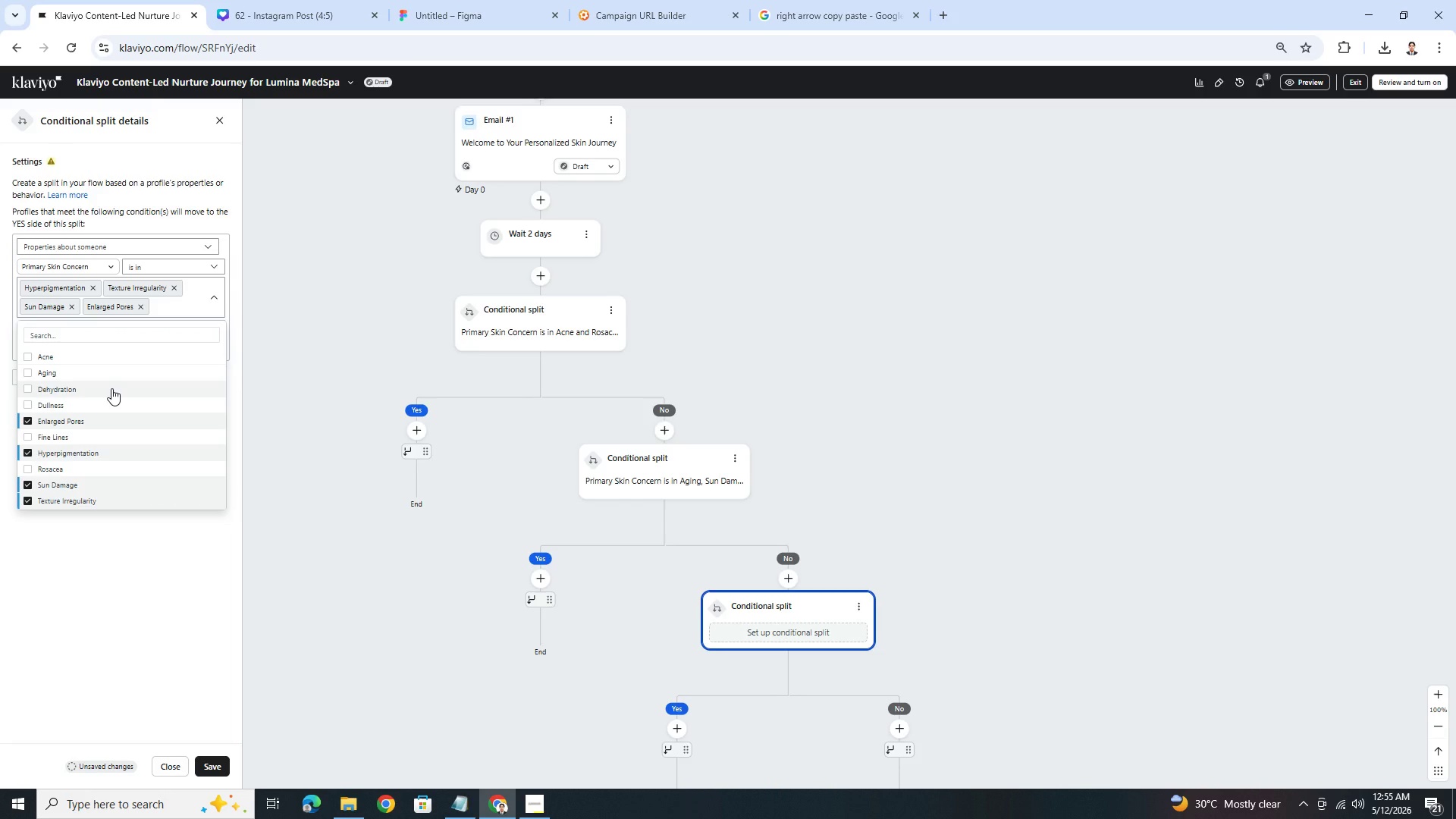 
wait(8.92)
 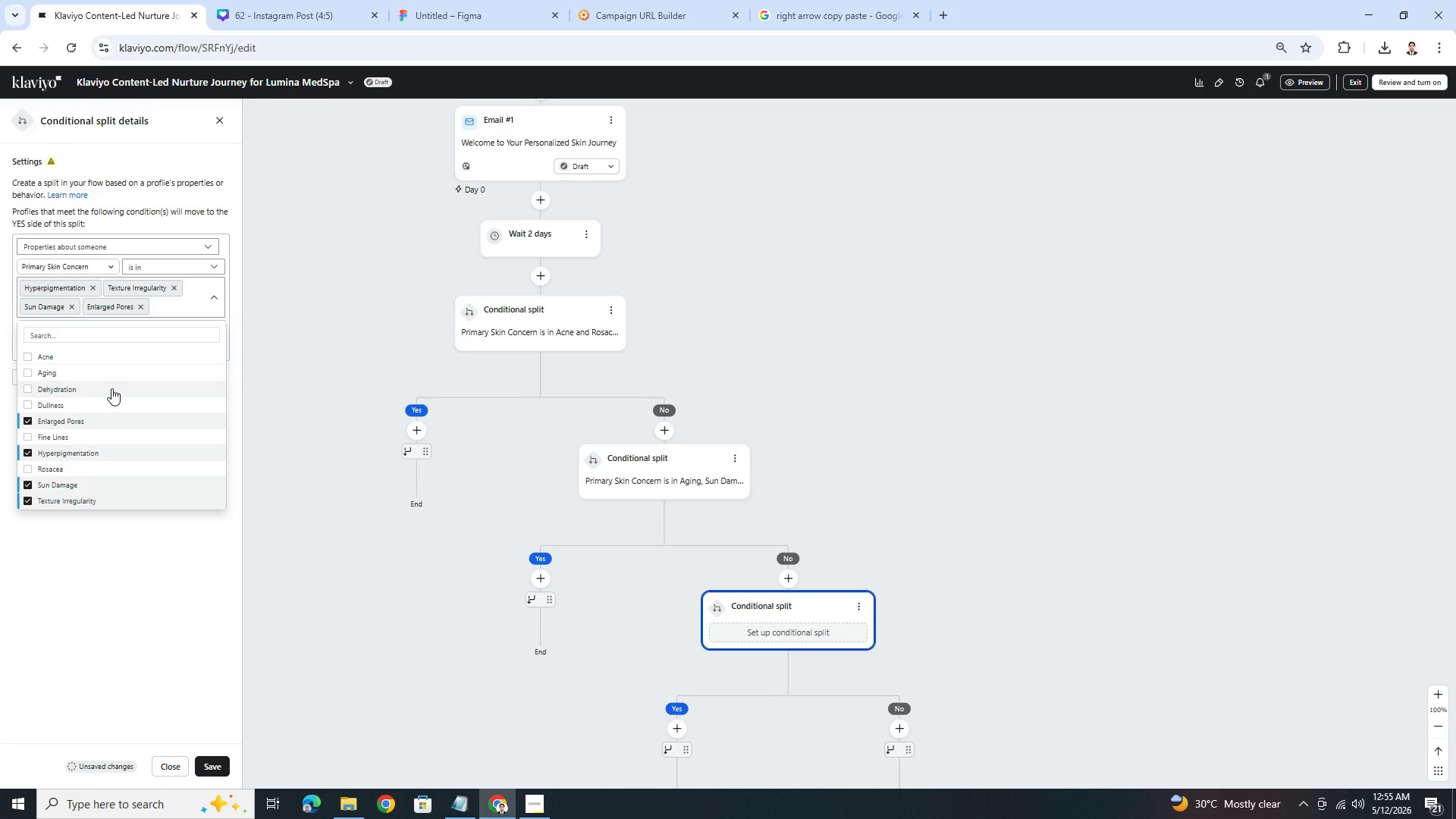 
left_click([216, 768])
 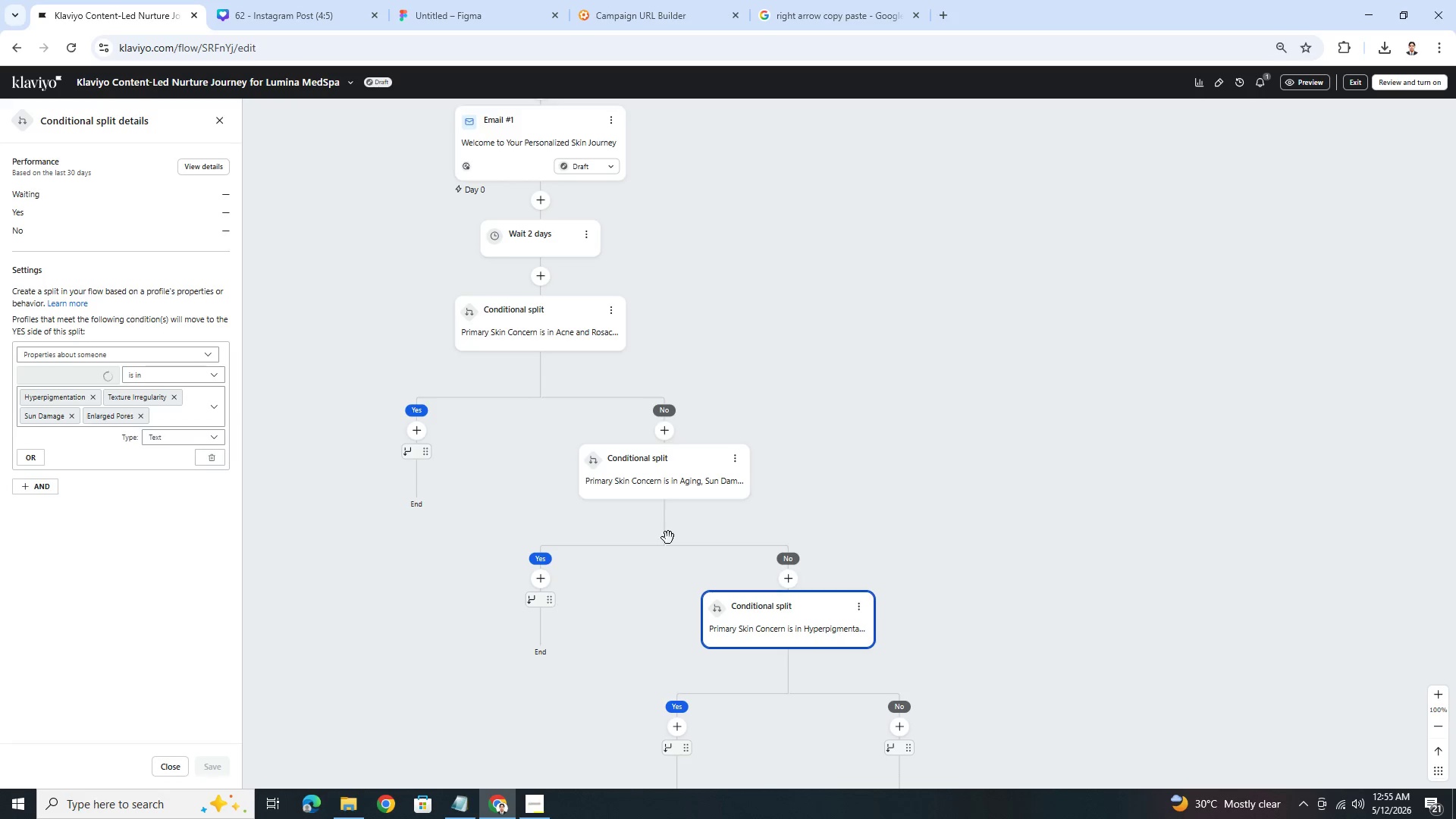 
left_click([659, 485])
 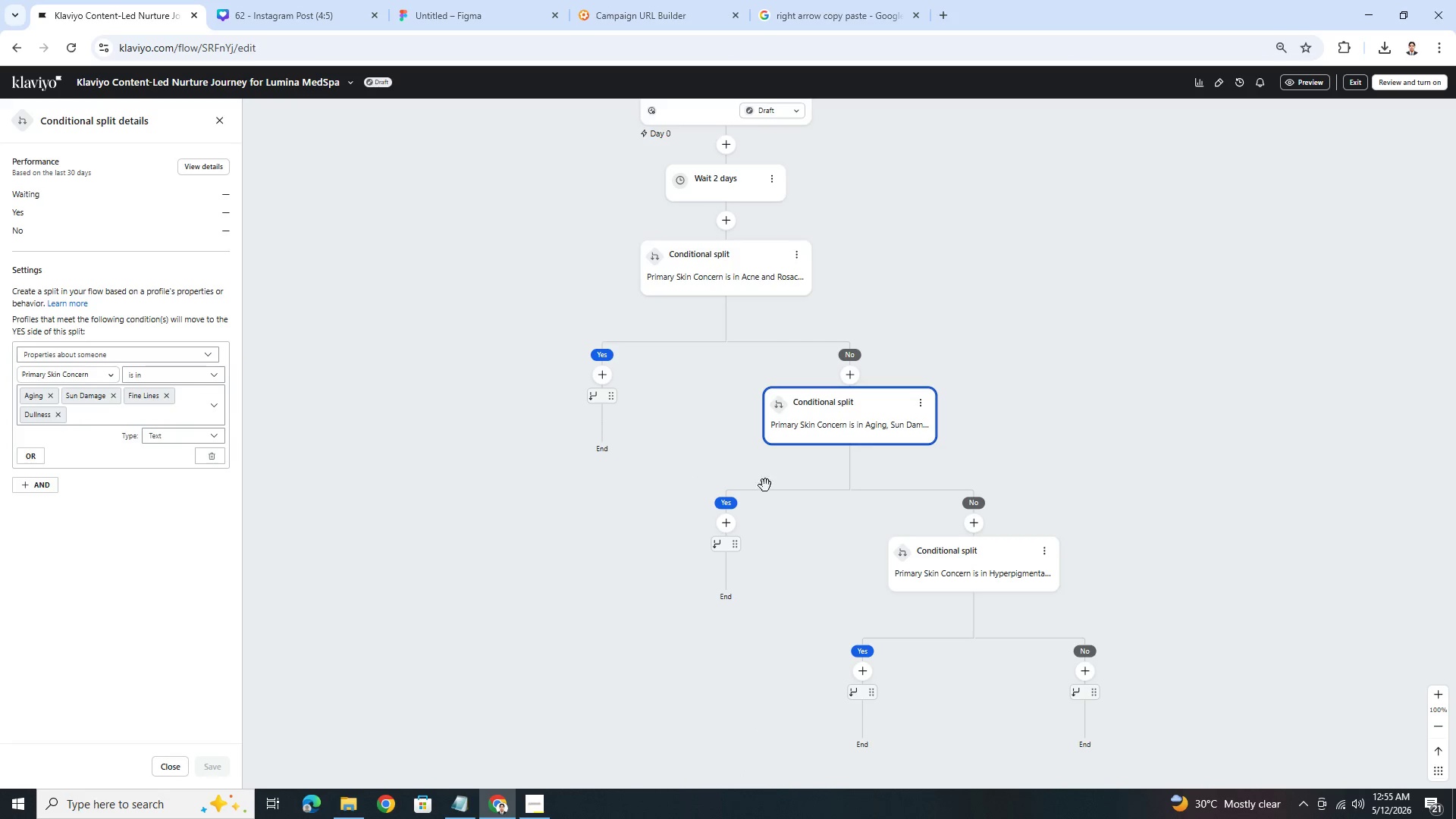 
left_click([1010, 574])
 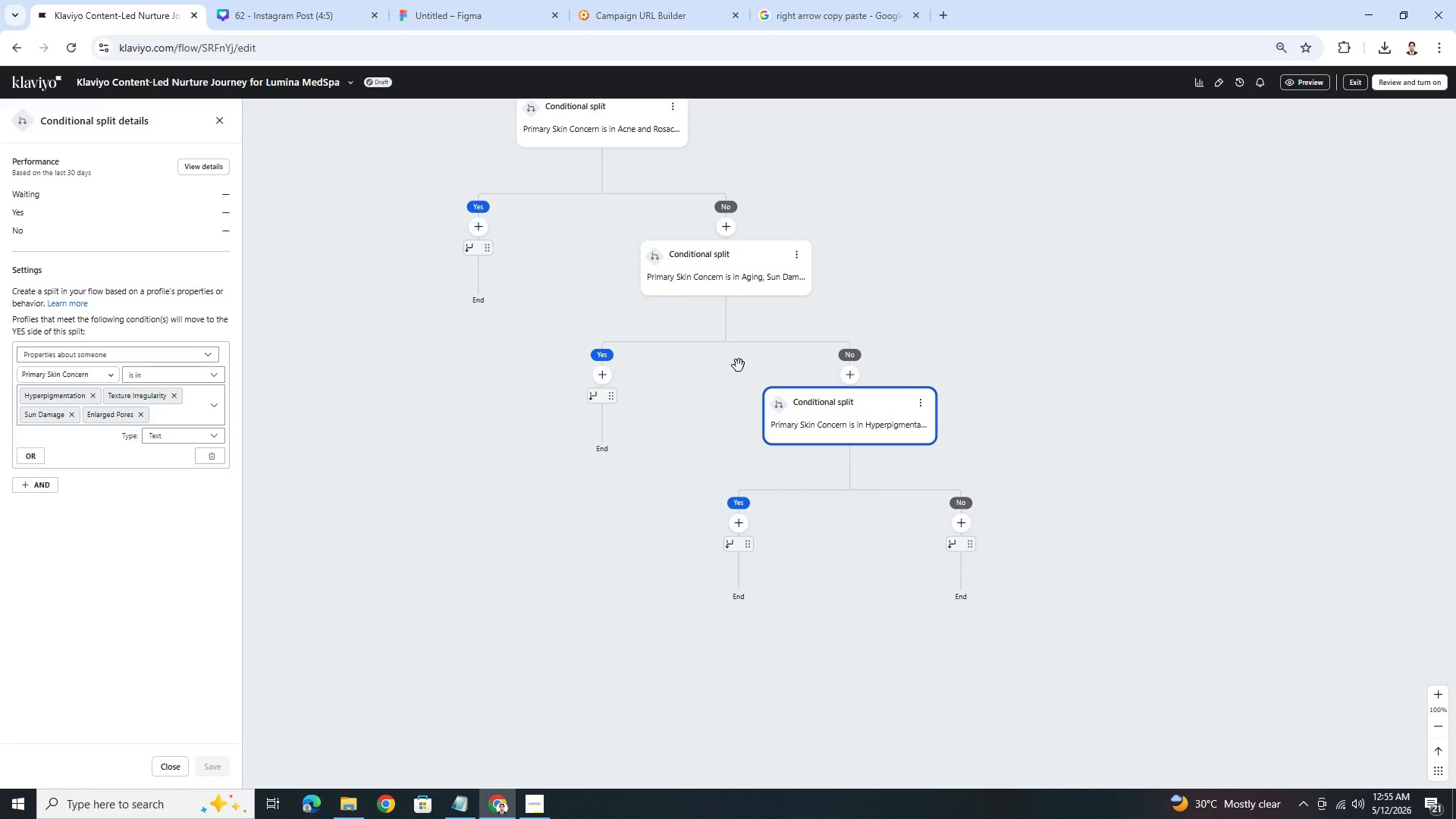 
left_click([724, 271])
 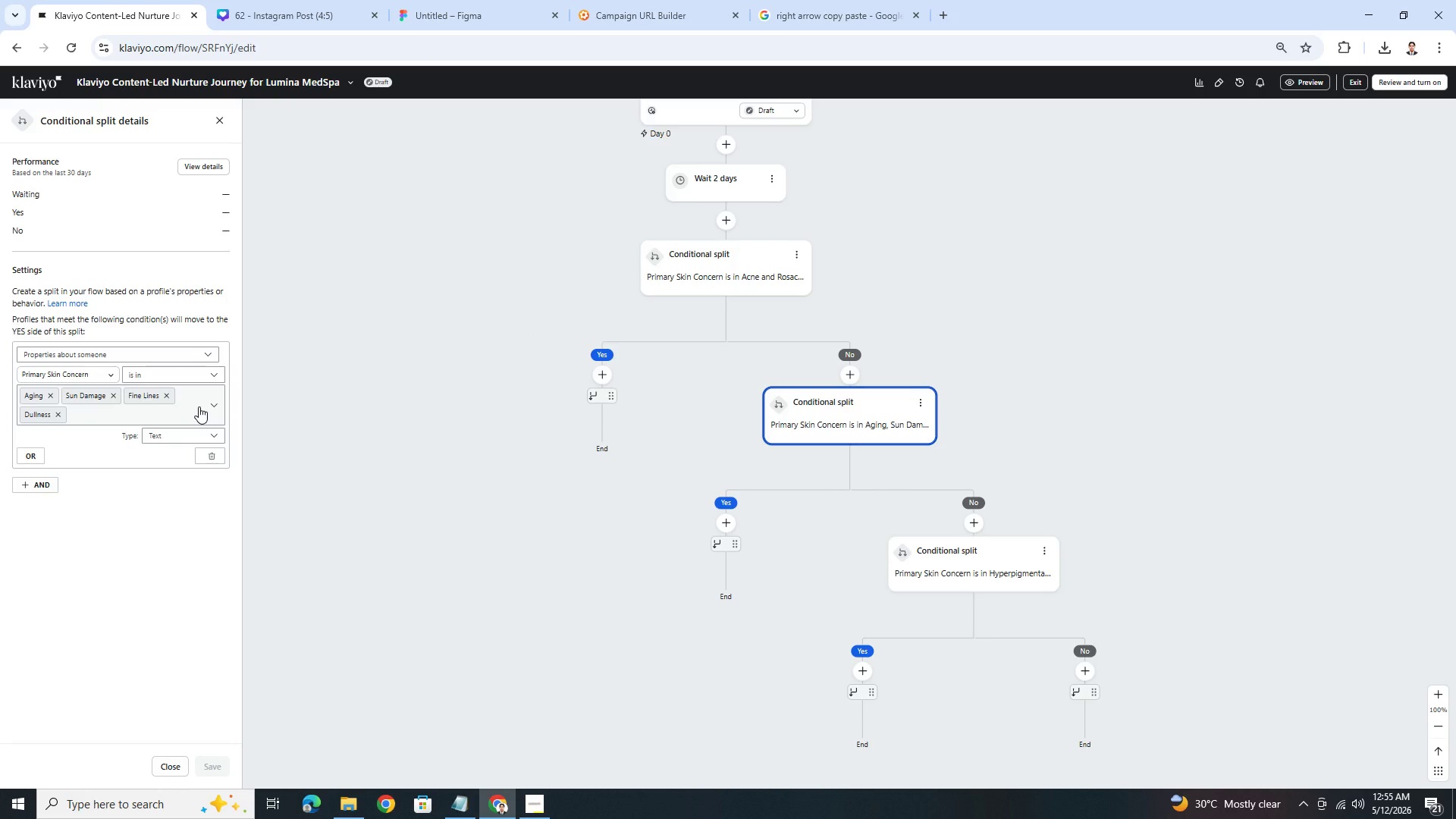 
left_click([199, 406])
 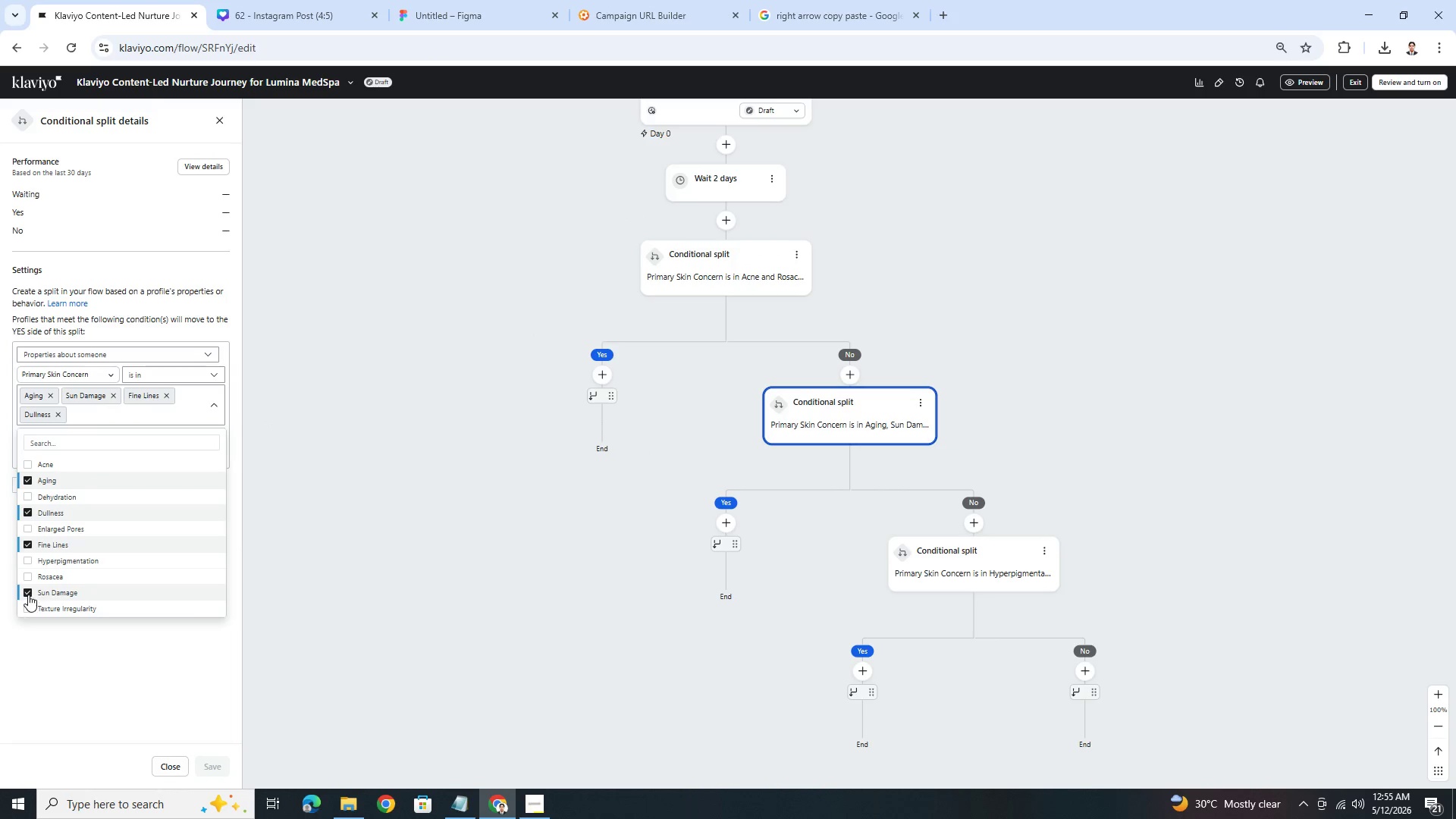 
left_click([28, 594])
 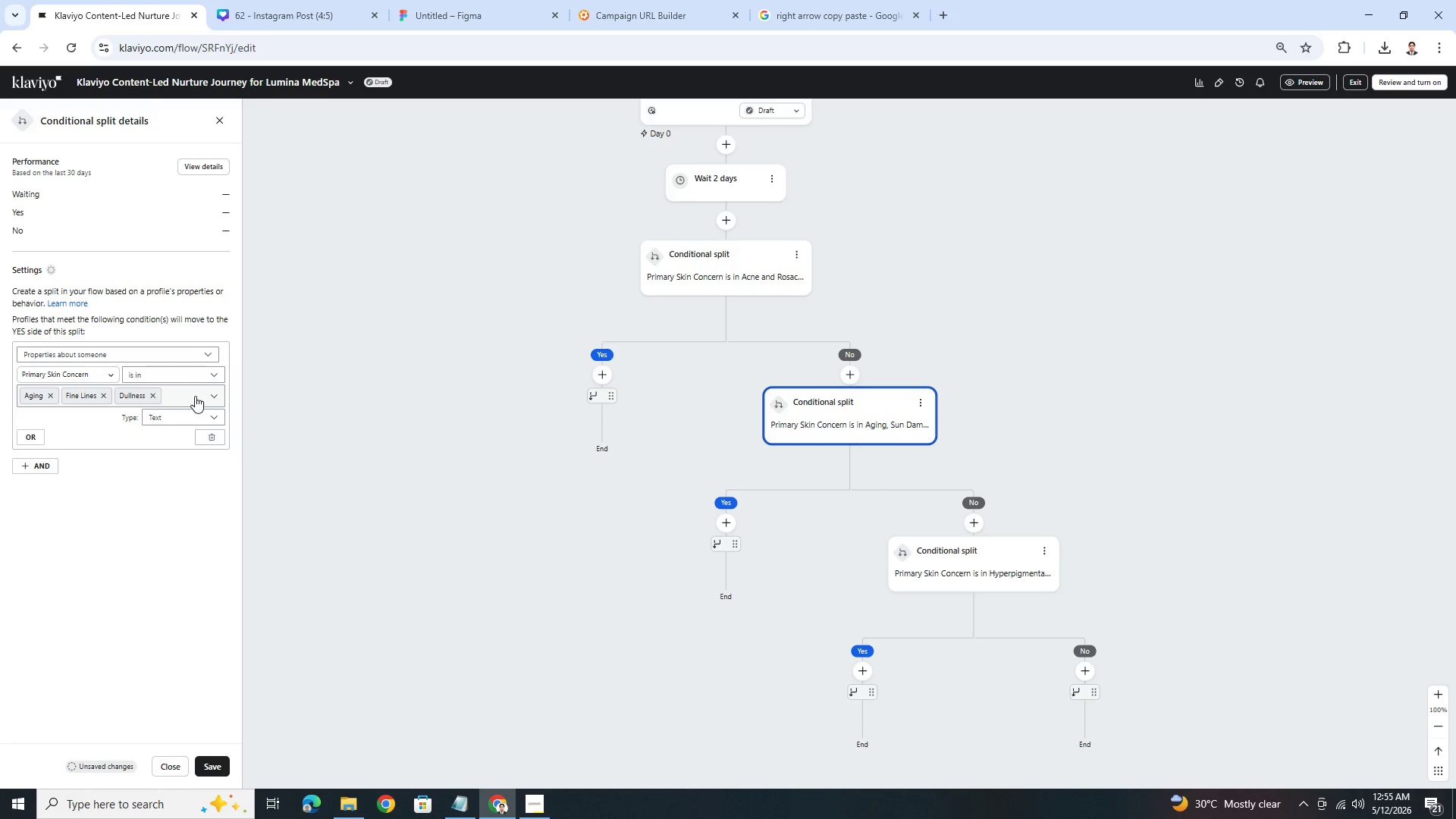 
left_click([196, 395])
 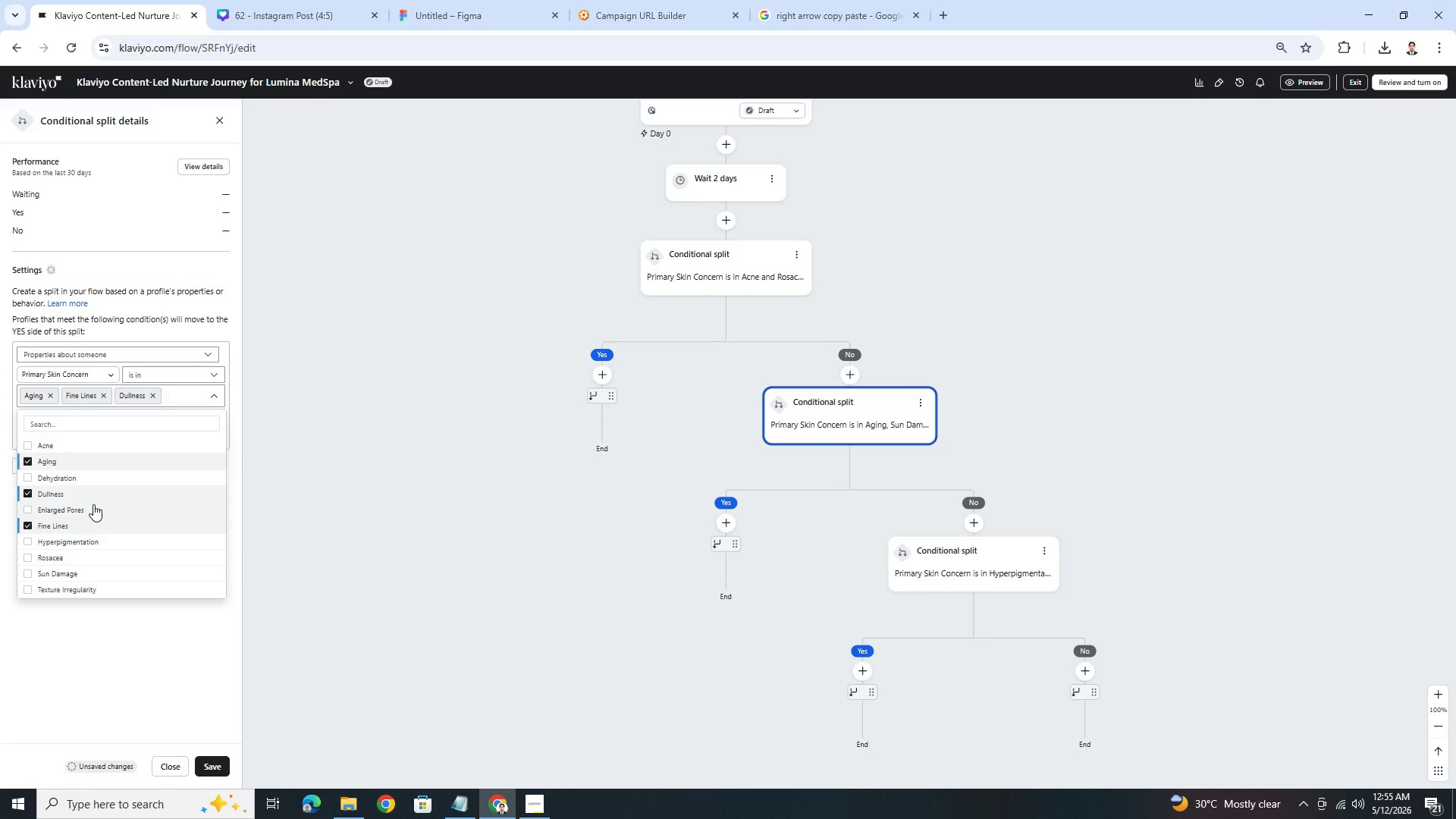 
left_click([102, 478])
 